 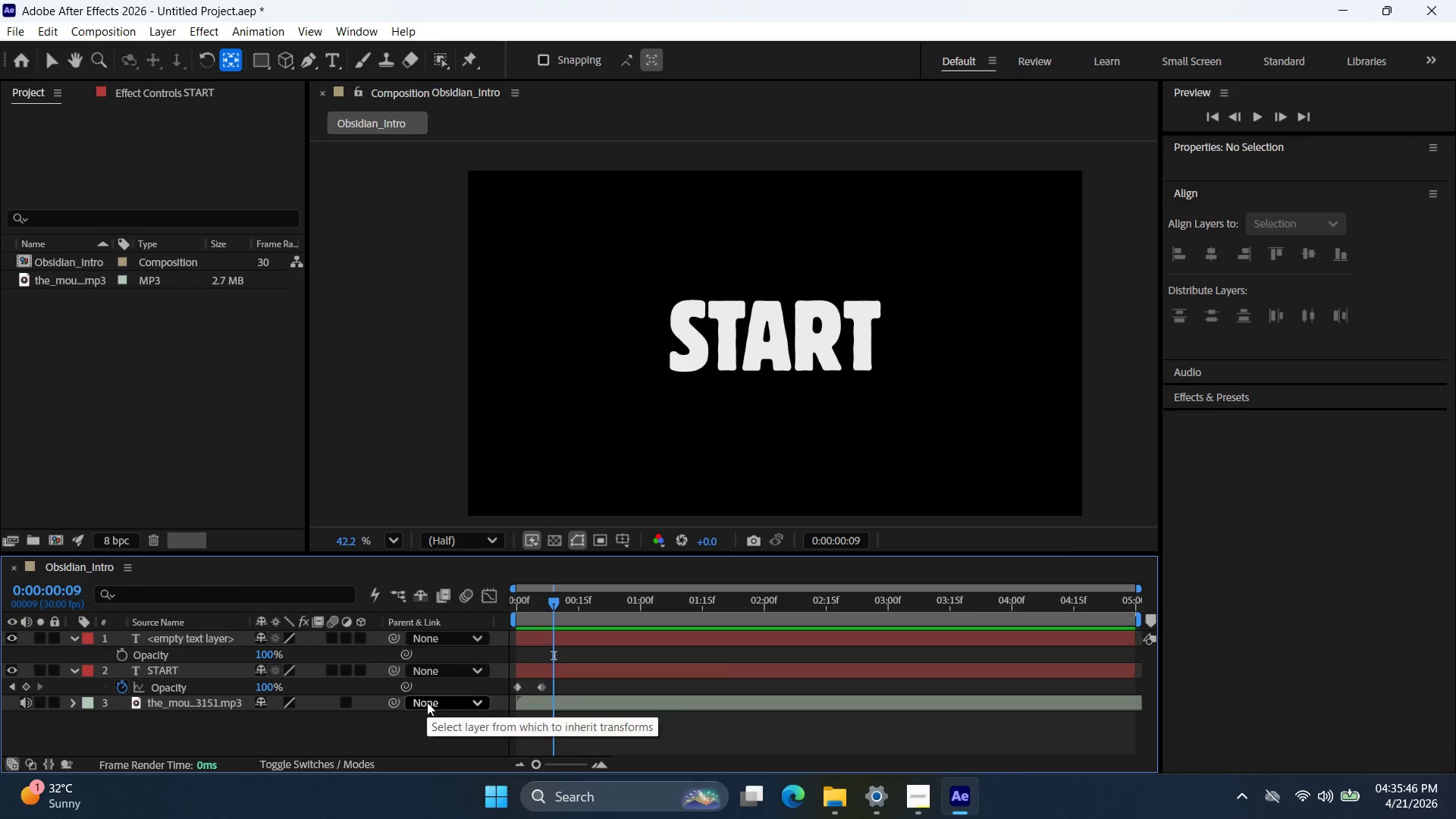 
key(F9)
 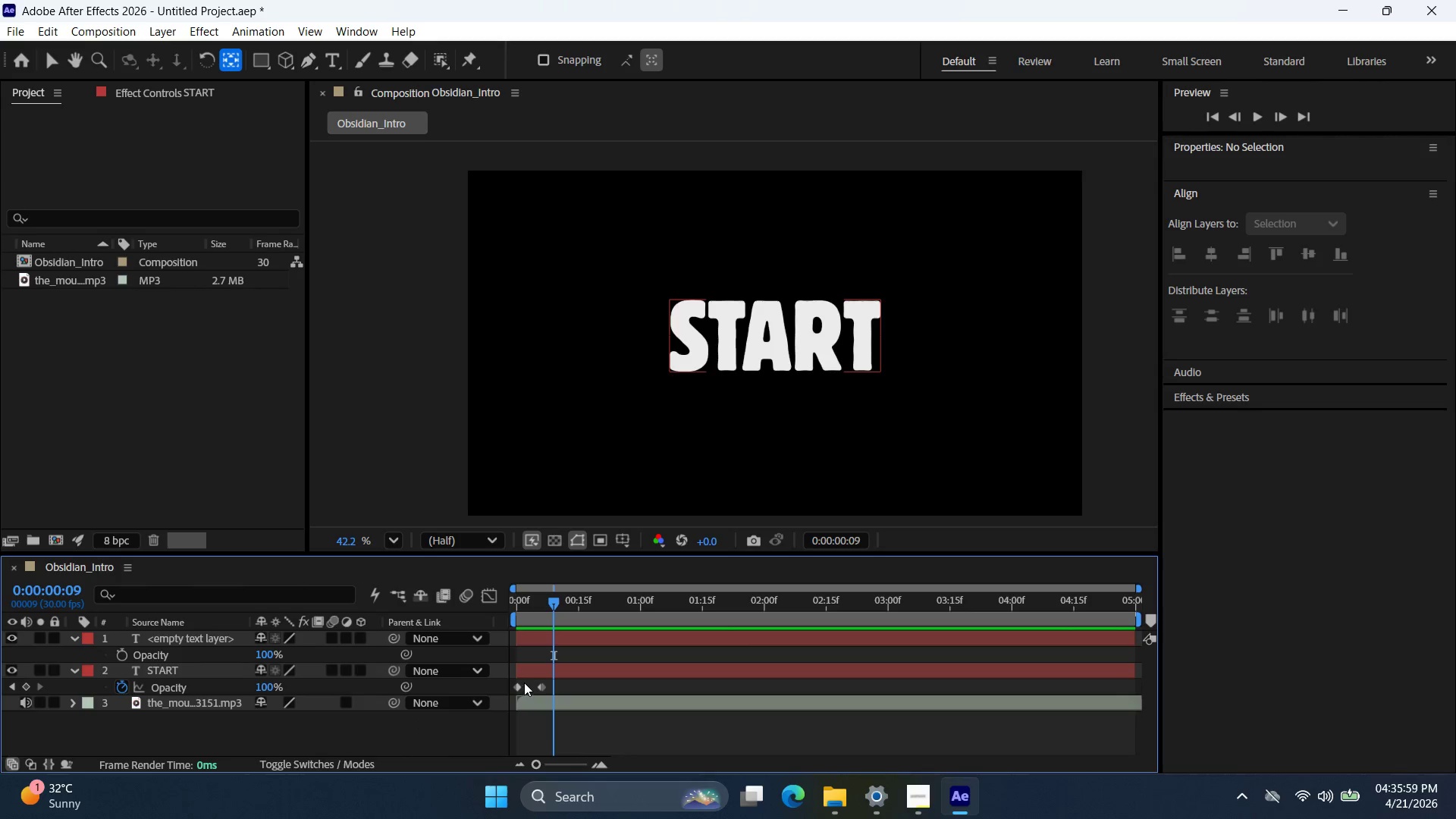 
wait(13.83)
 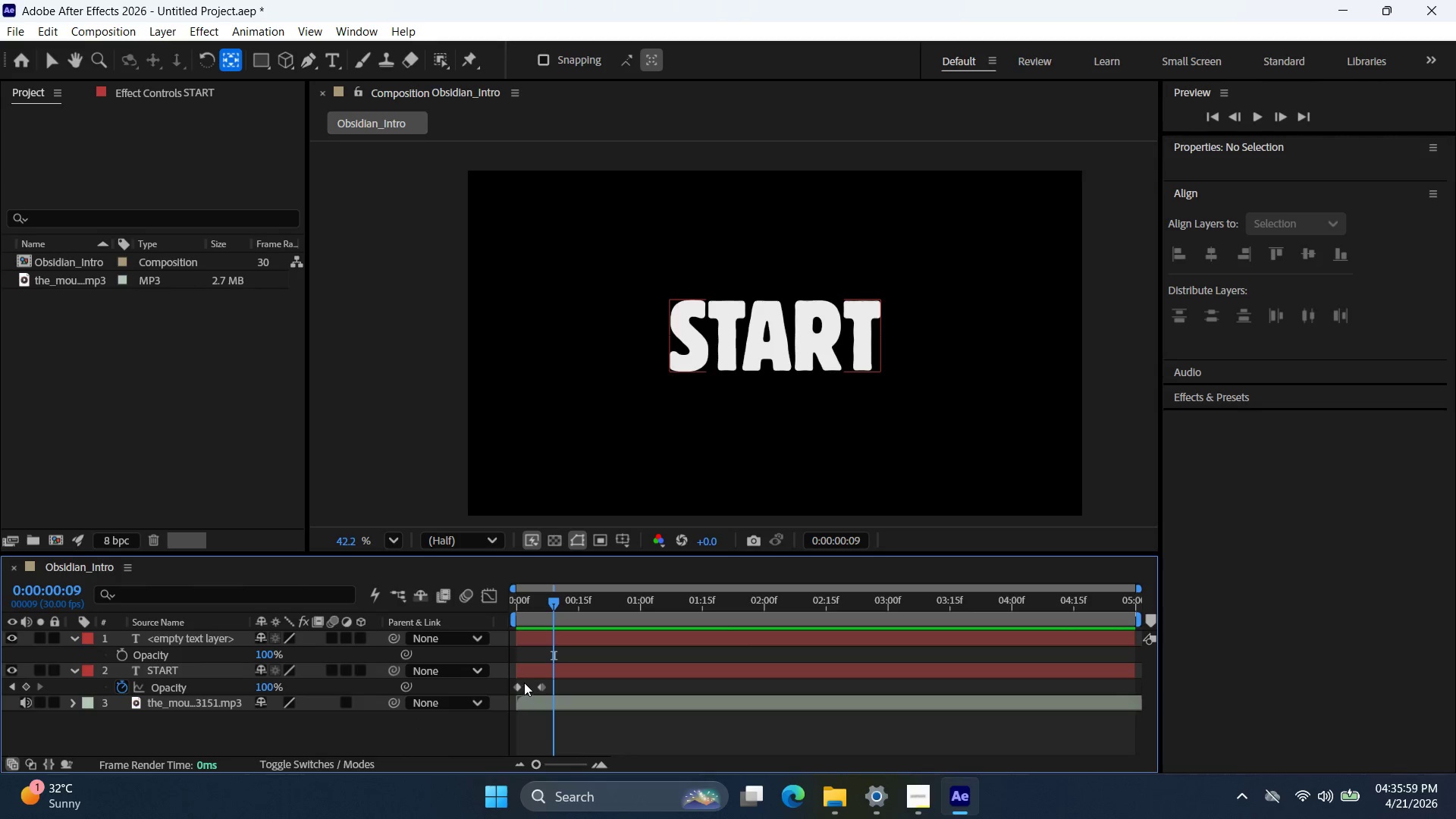 
left_click_drag(start_coordinate=[578, 686], to_coordinate=[479, 691])
 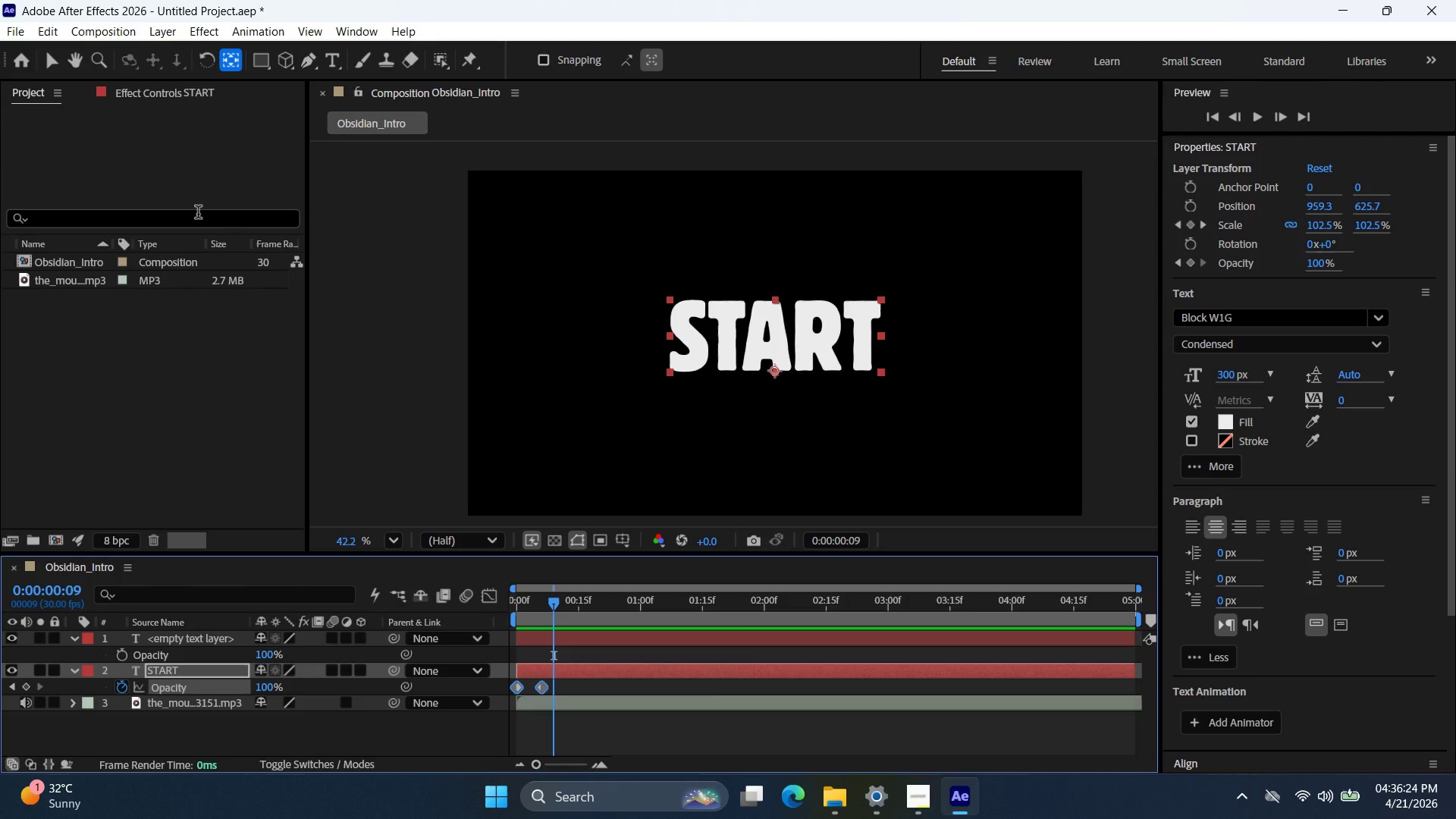 
wait(17.18)
 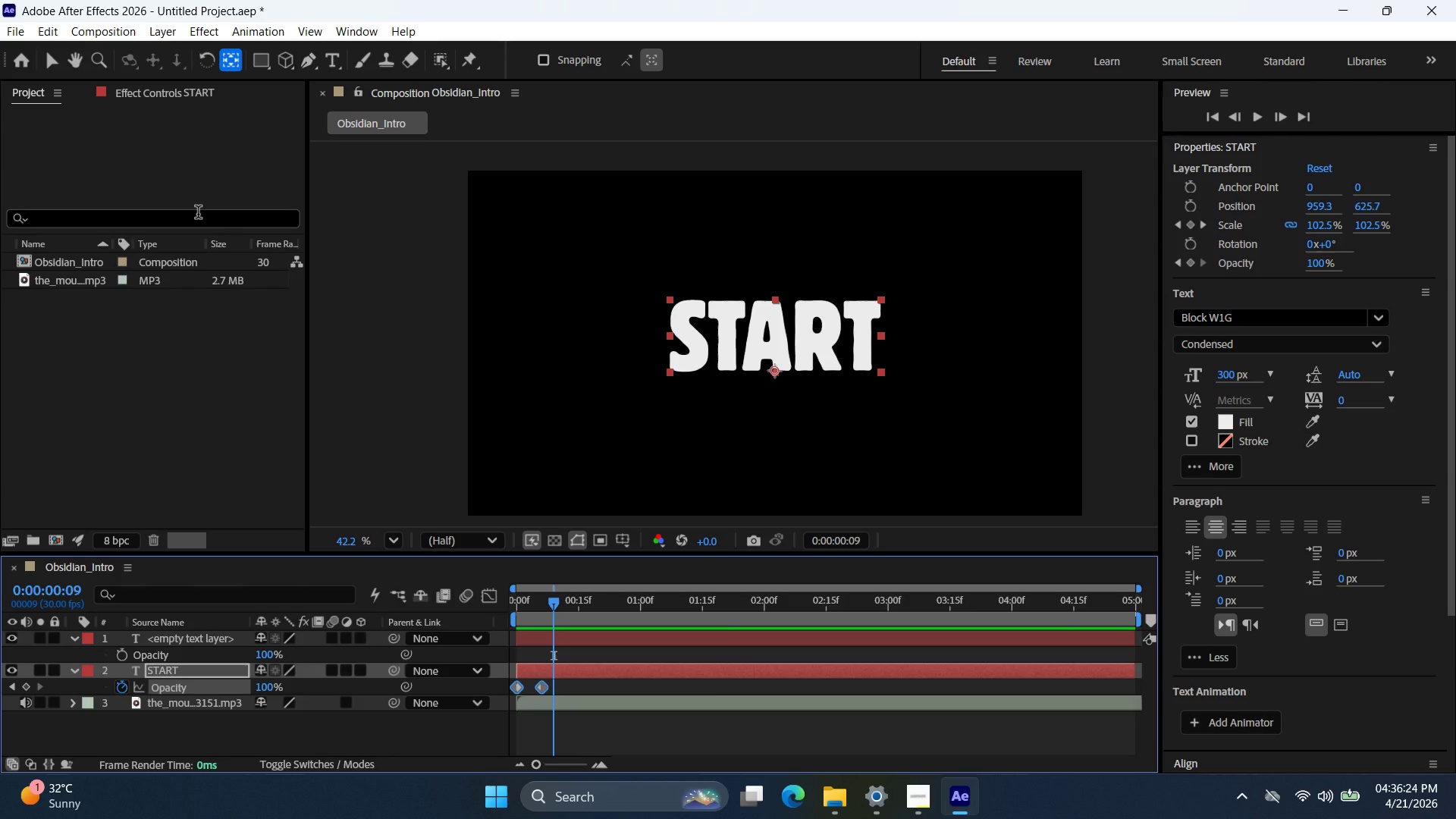 
mouse_move([418, 57])
 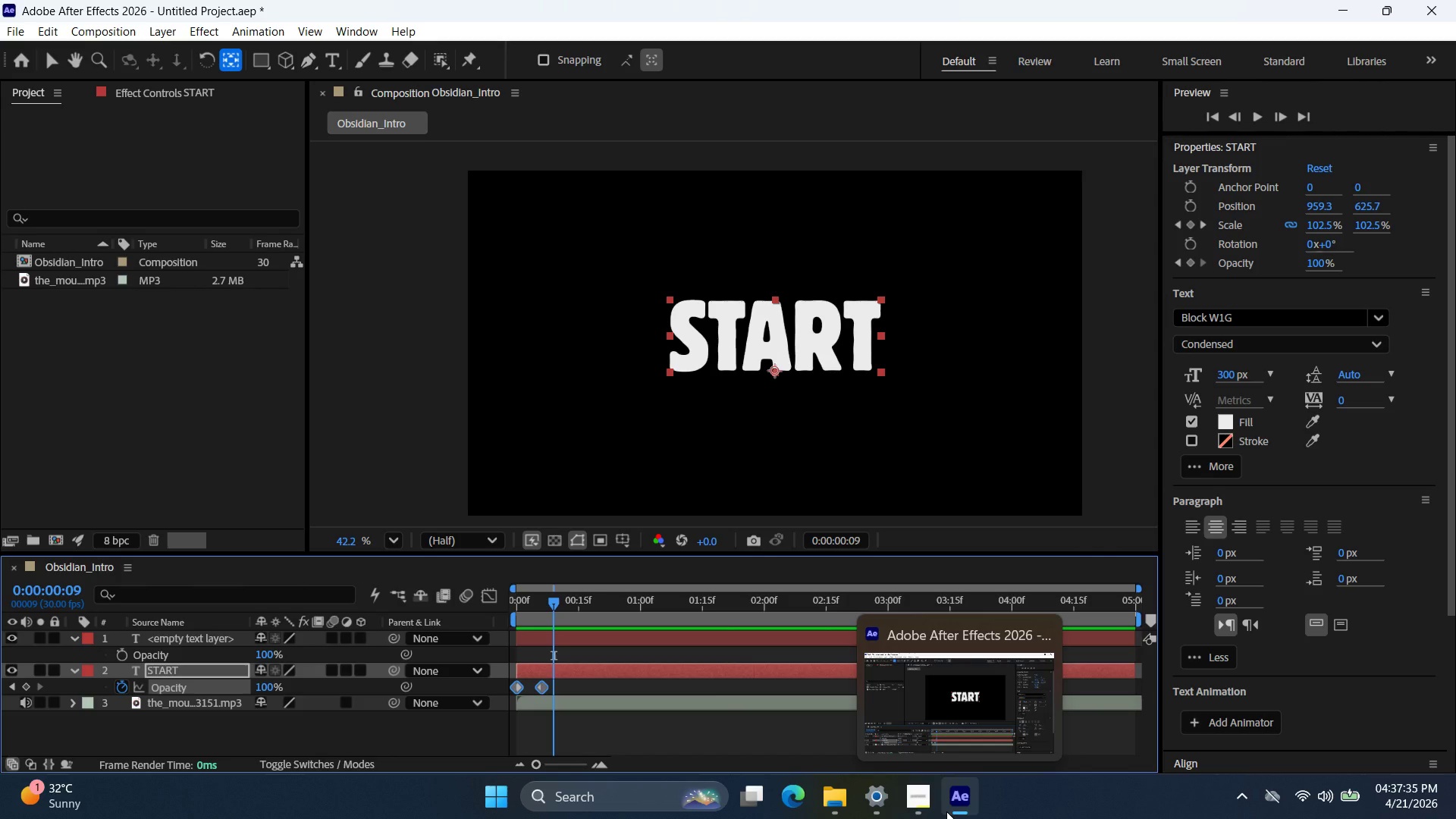 
wait(69.86)
 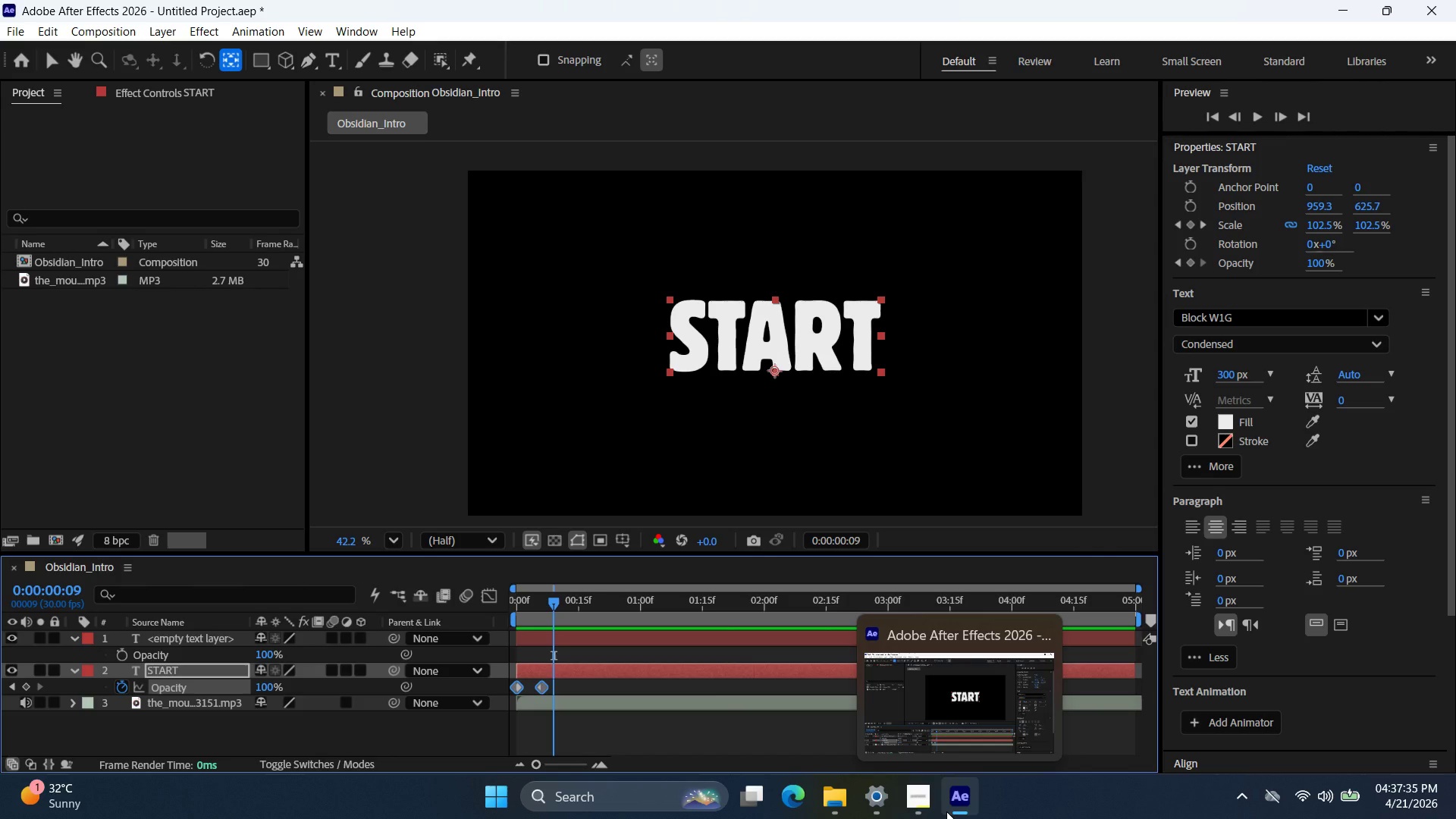 
left_click([656, 742])
 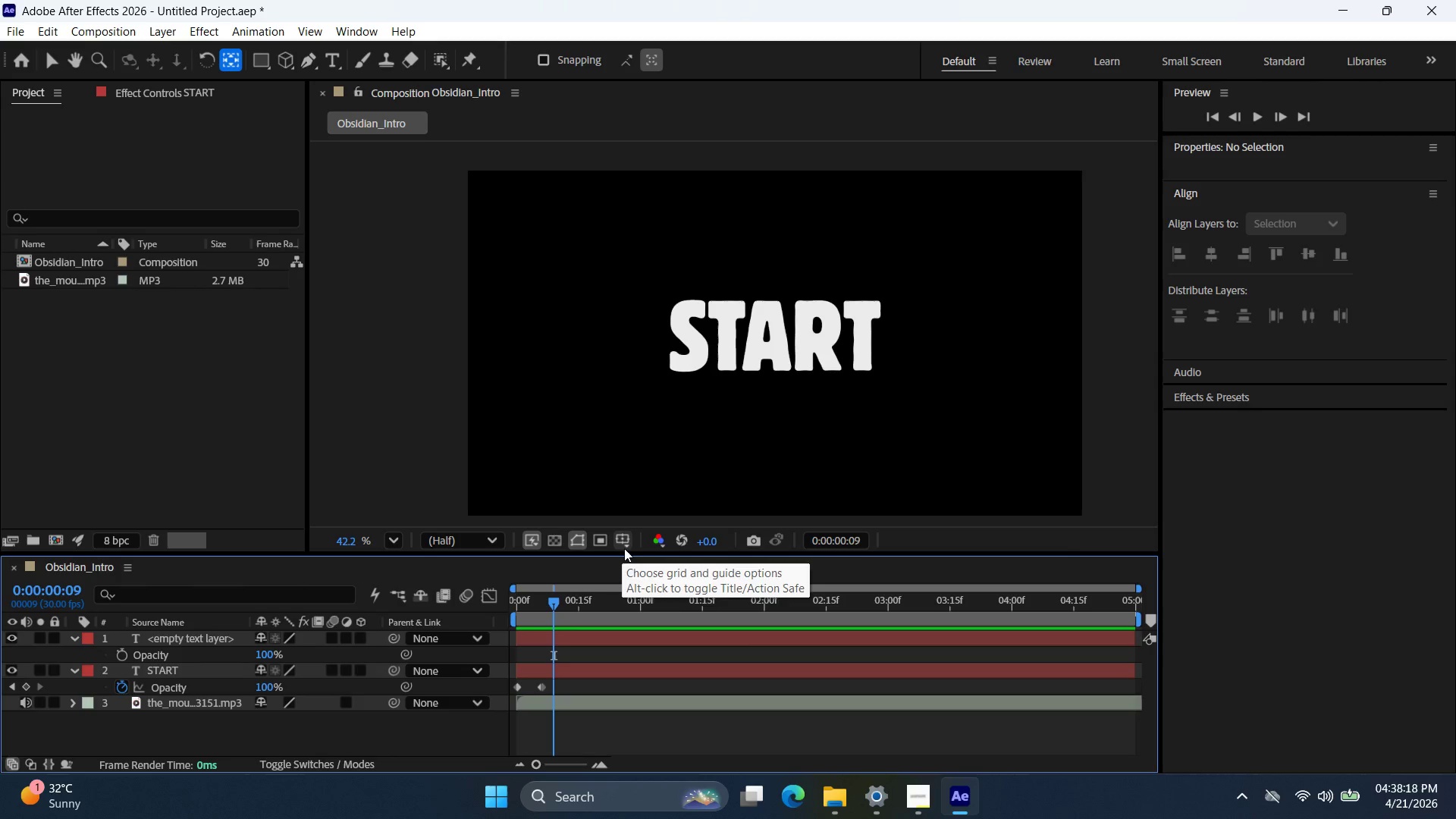 
wait(42.73)
 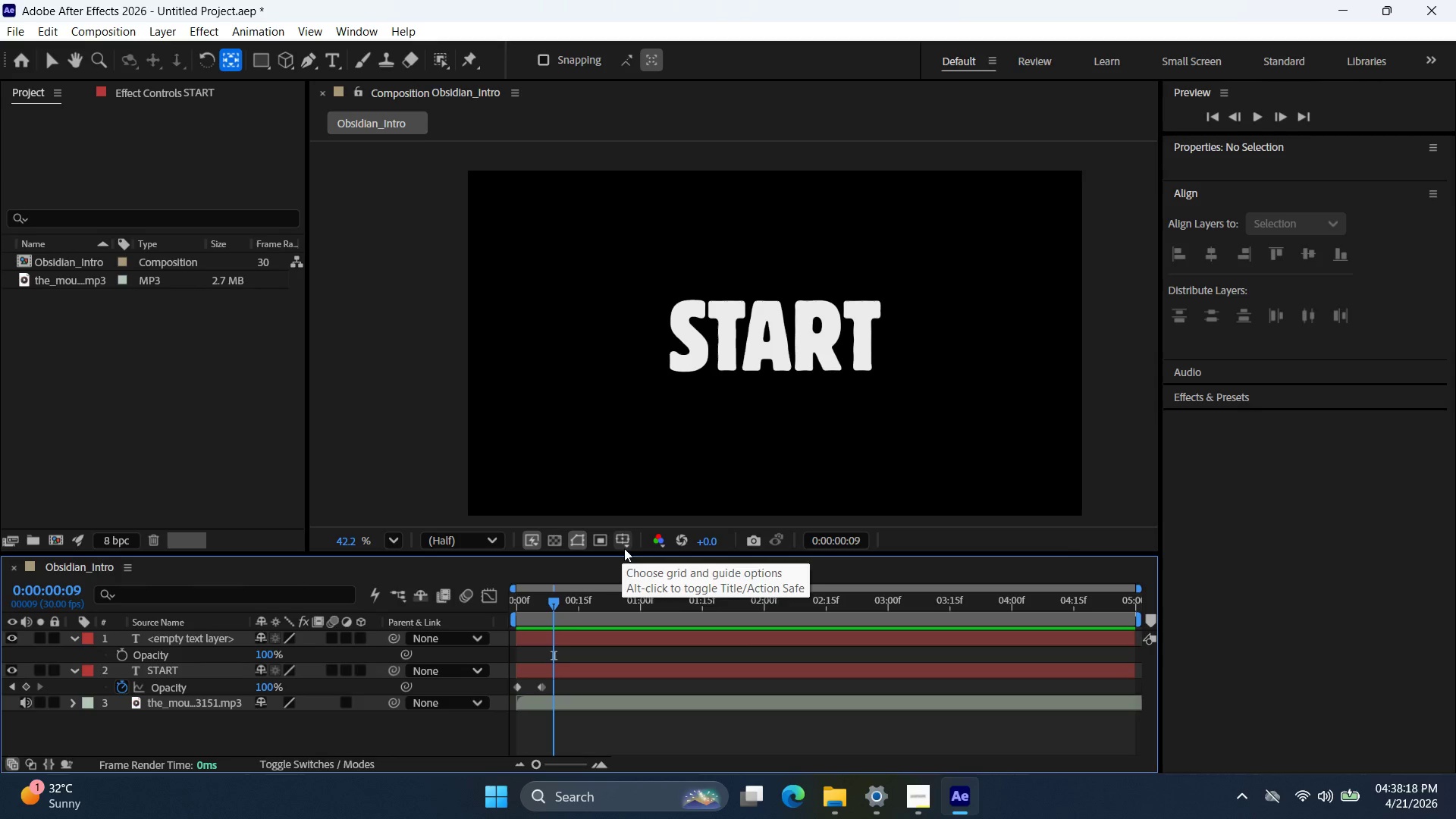 
left_click([490, 537])
 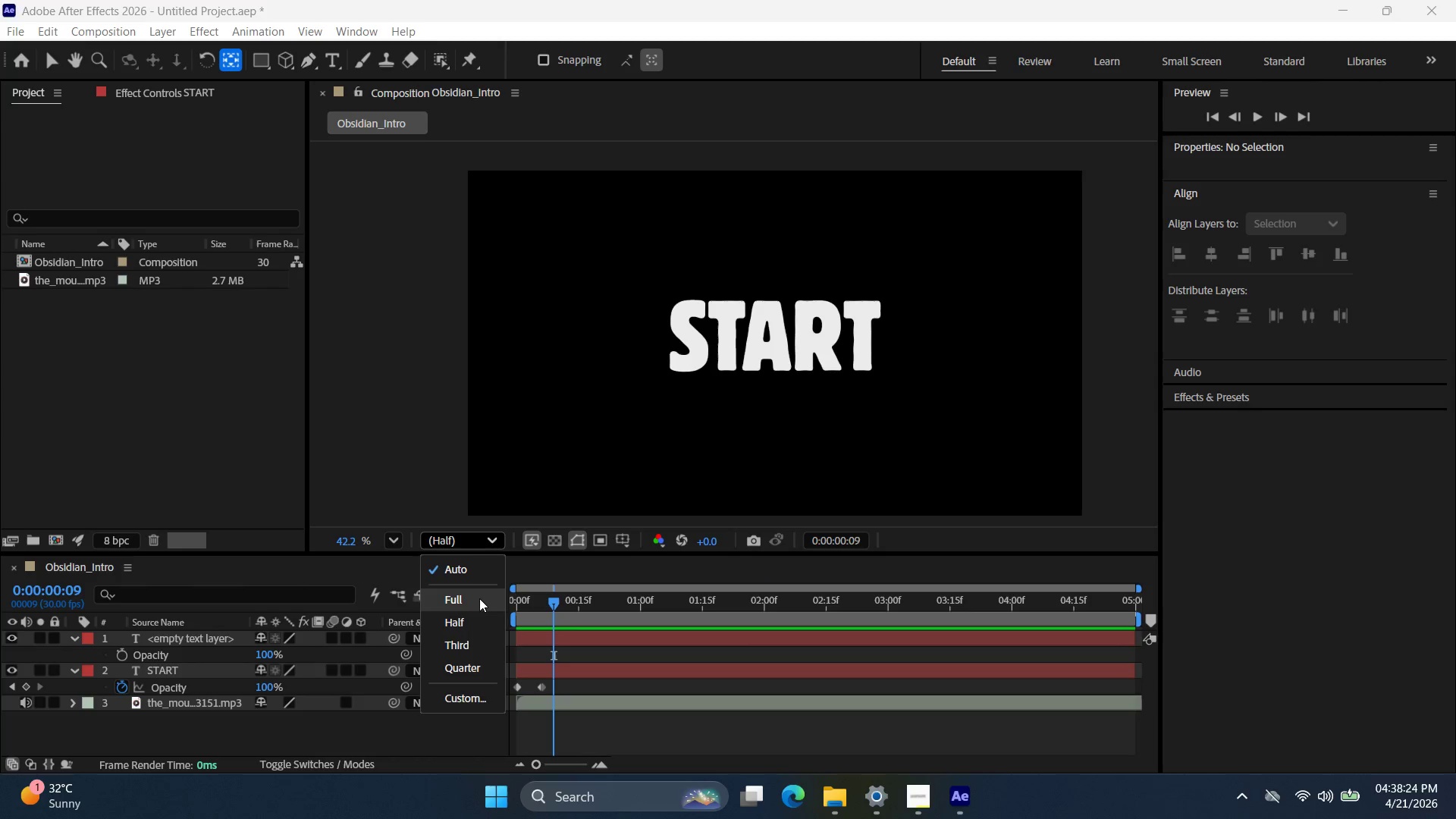 
left_click([479, 598])
 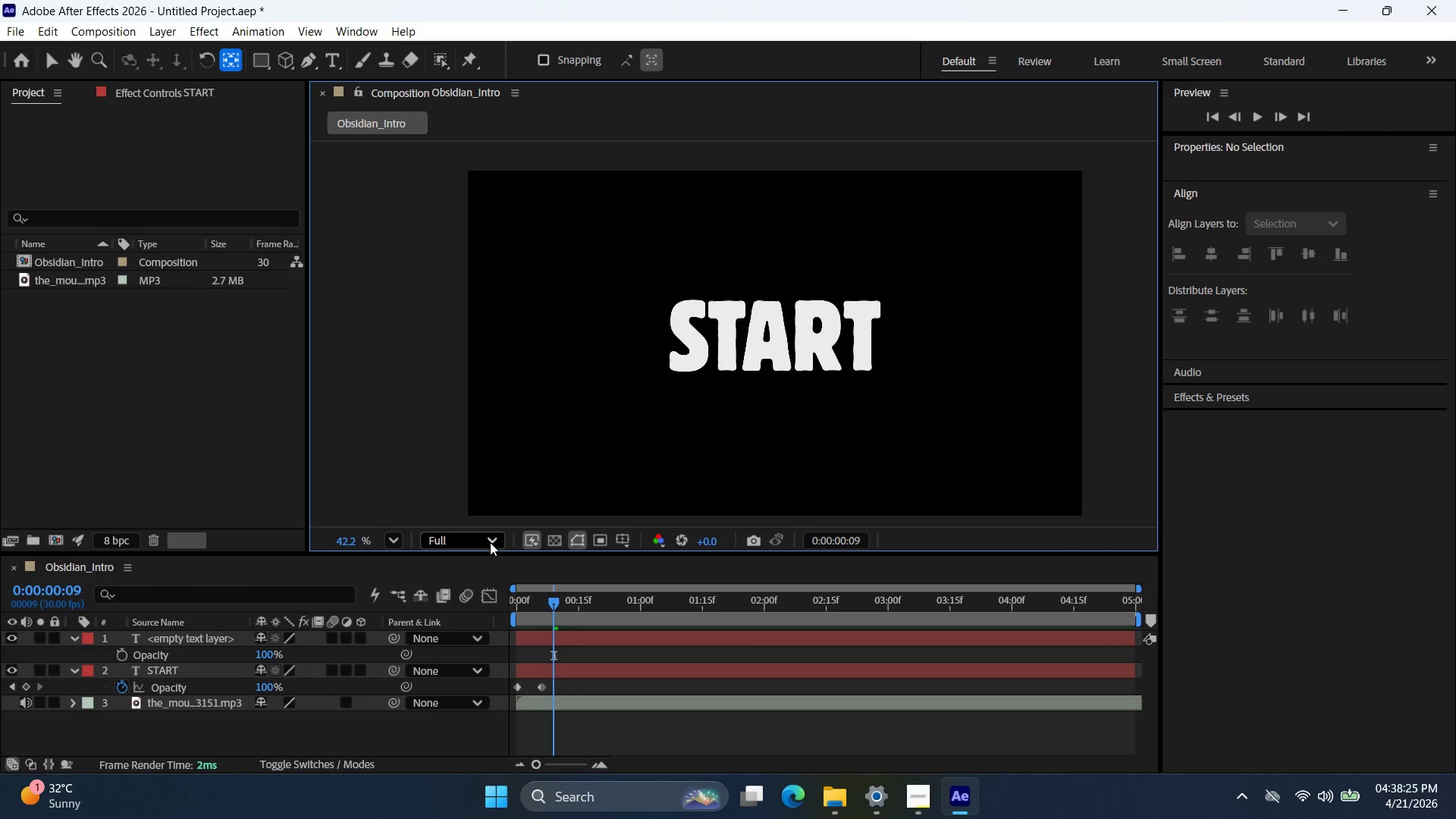 
left_click([487, 542])
 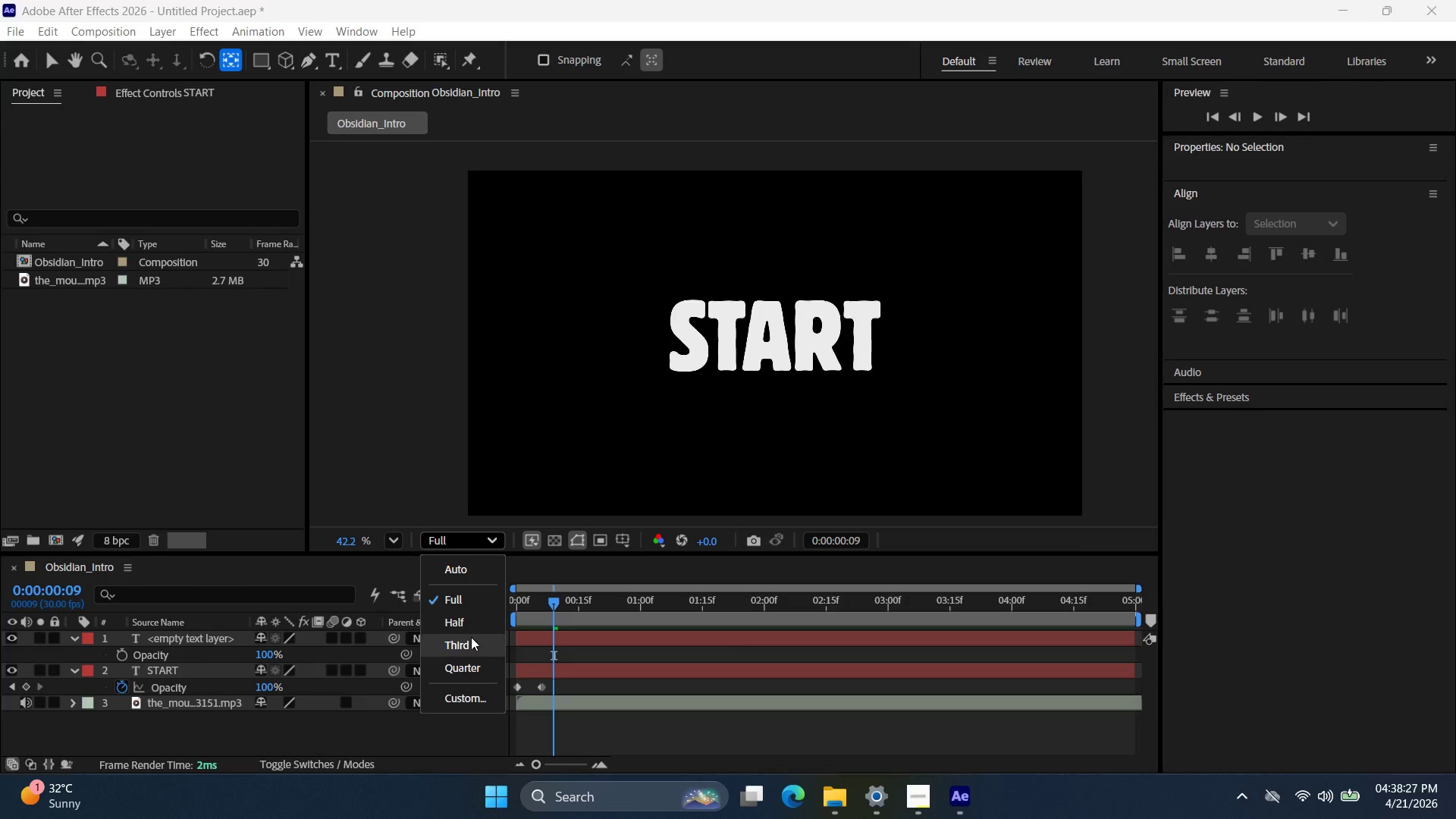 
left_click([469, 626])
 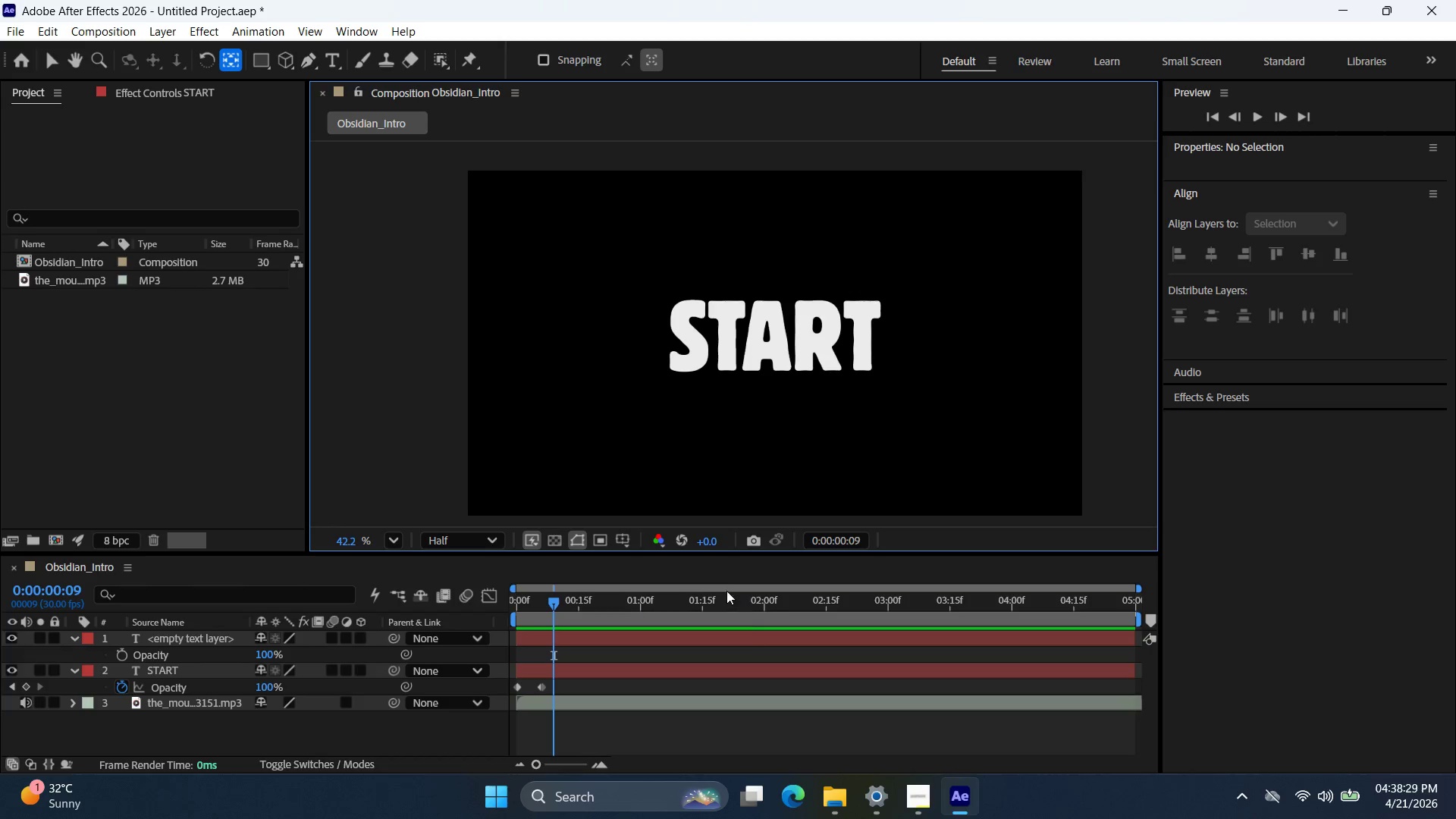 
left_click([700, 576])
 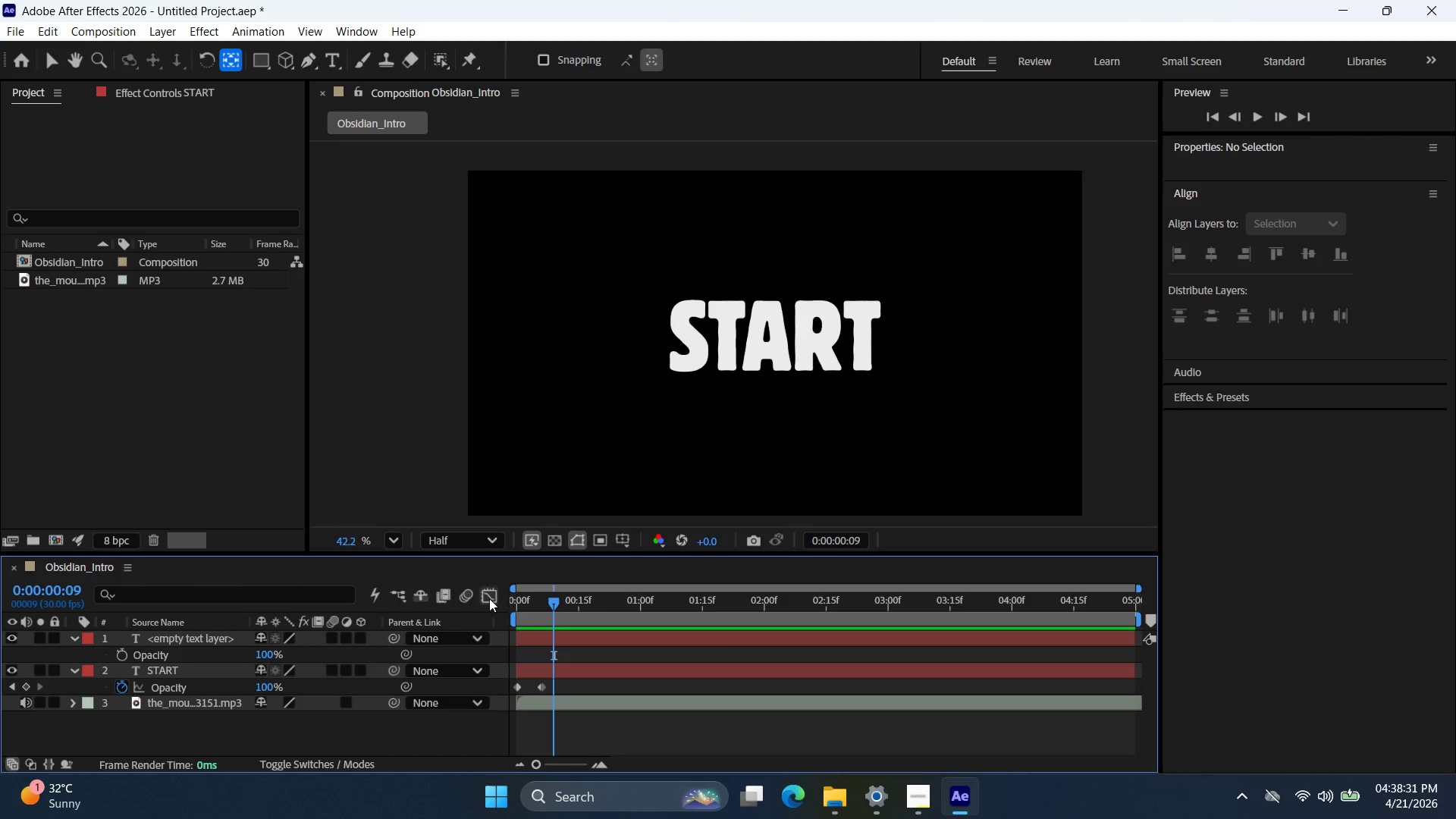 
left_click([488, 598])
 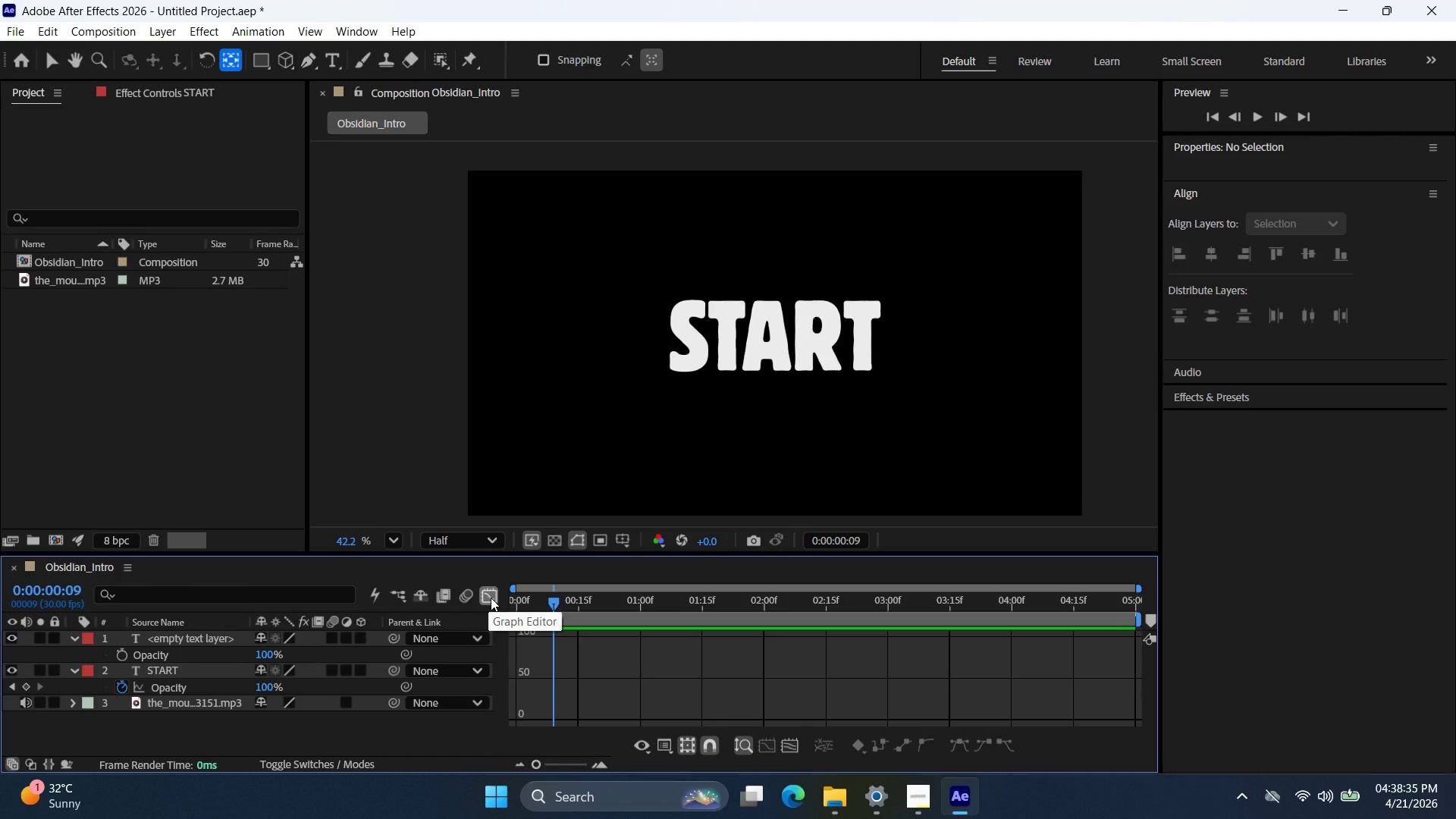 
wait(5.44)
 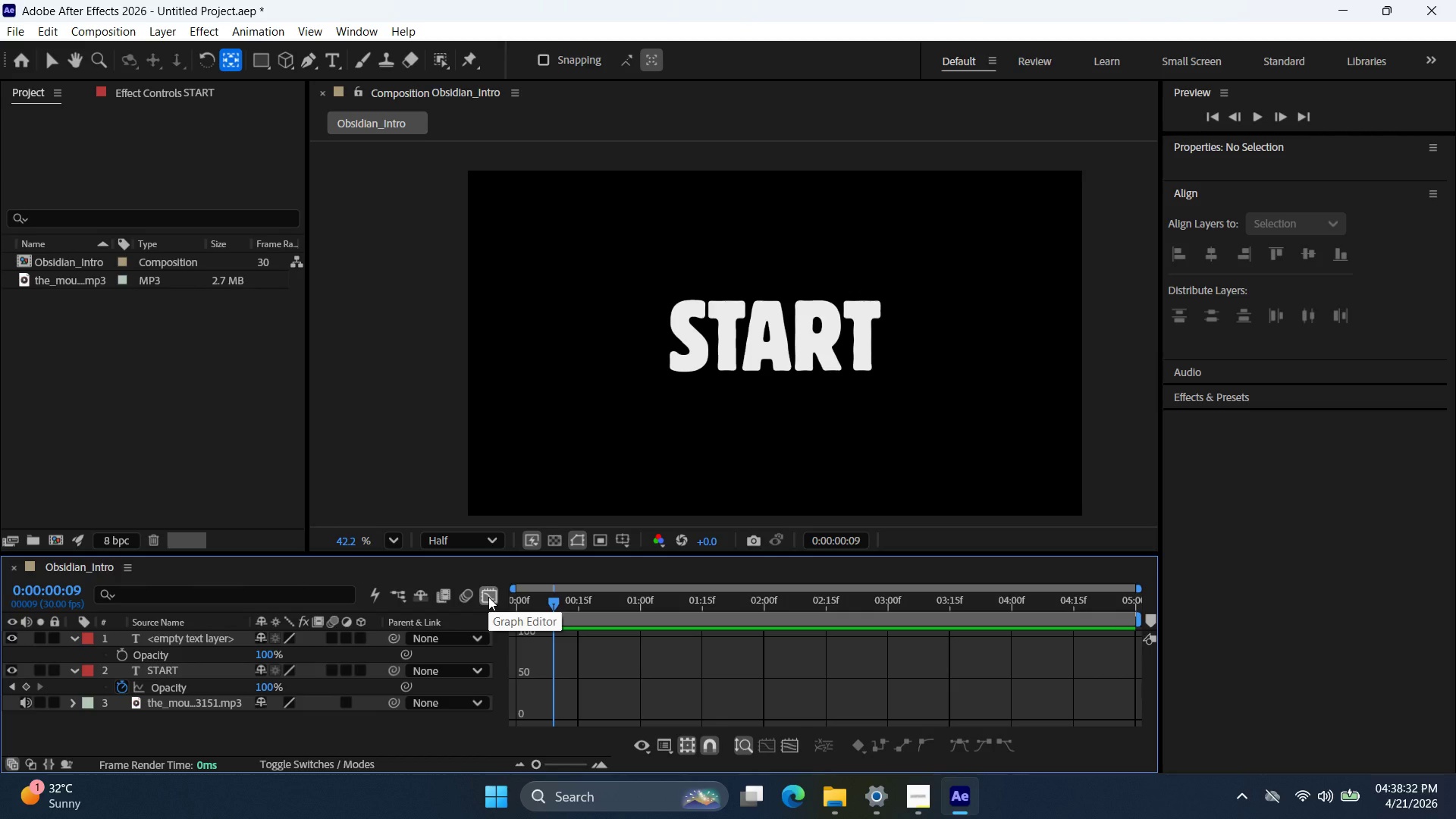 
left_click([494, 601])
 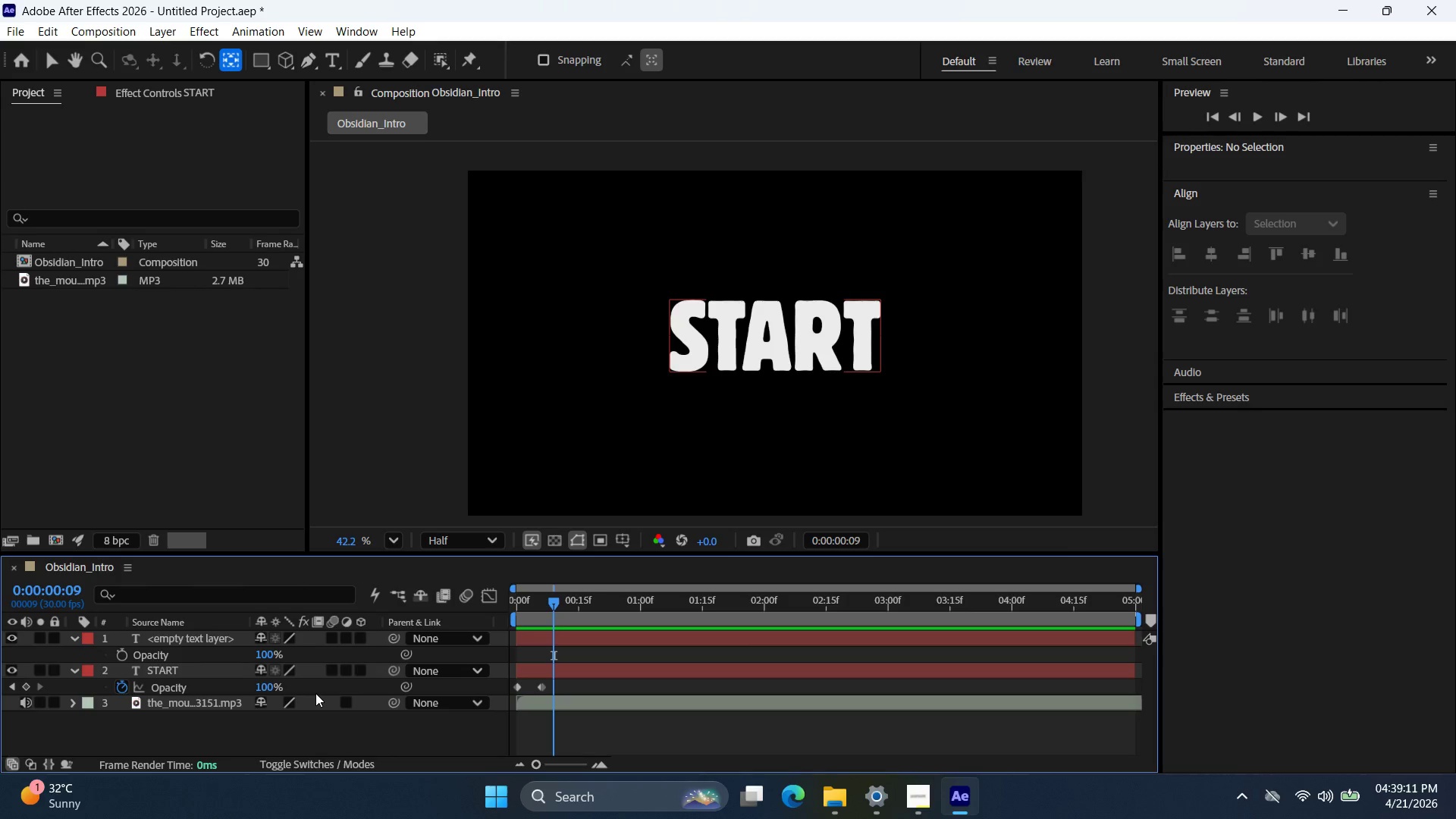 
wait(39.23)
 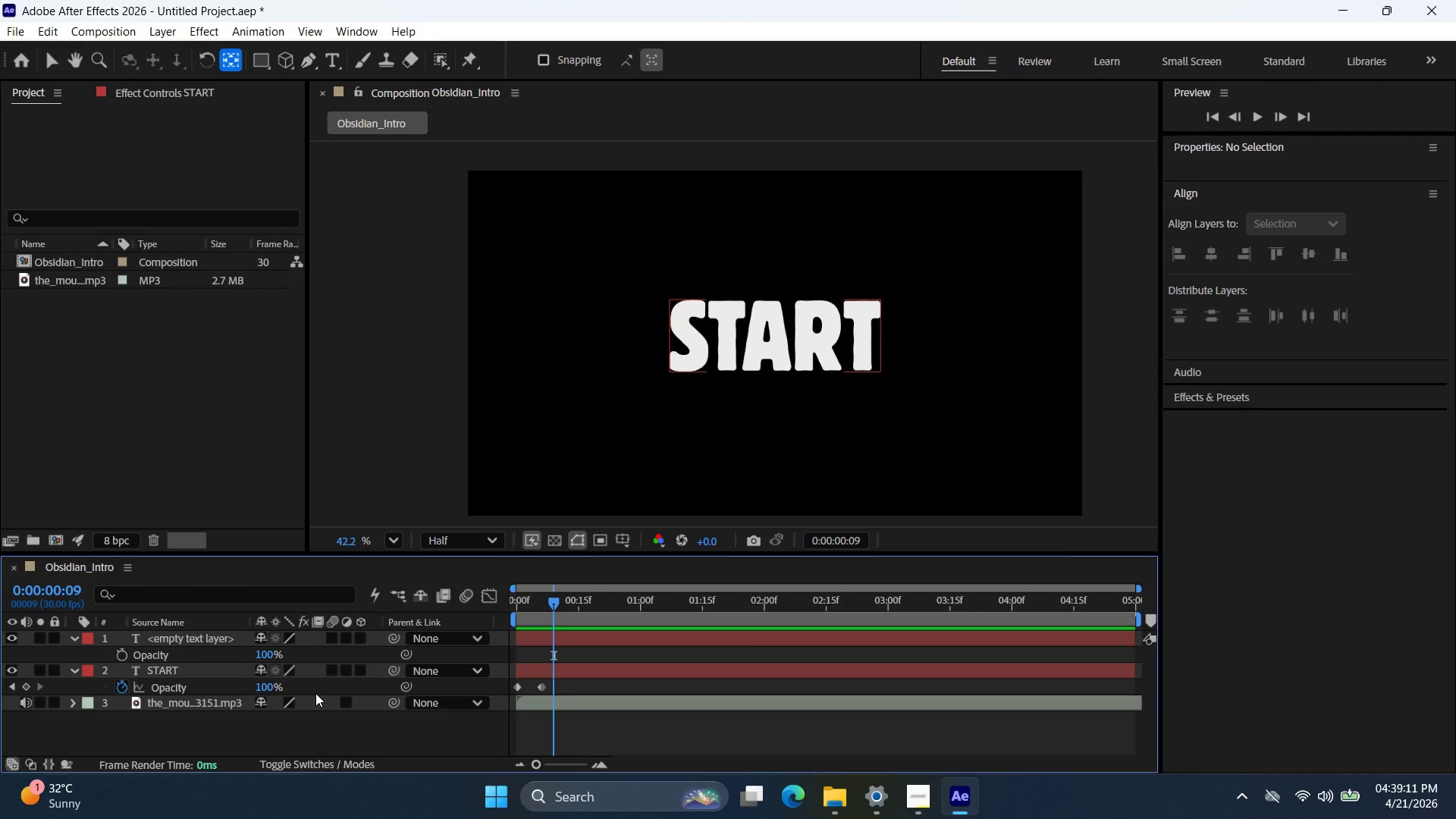 
key(U)
 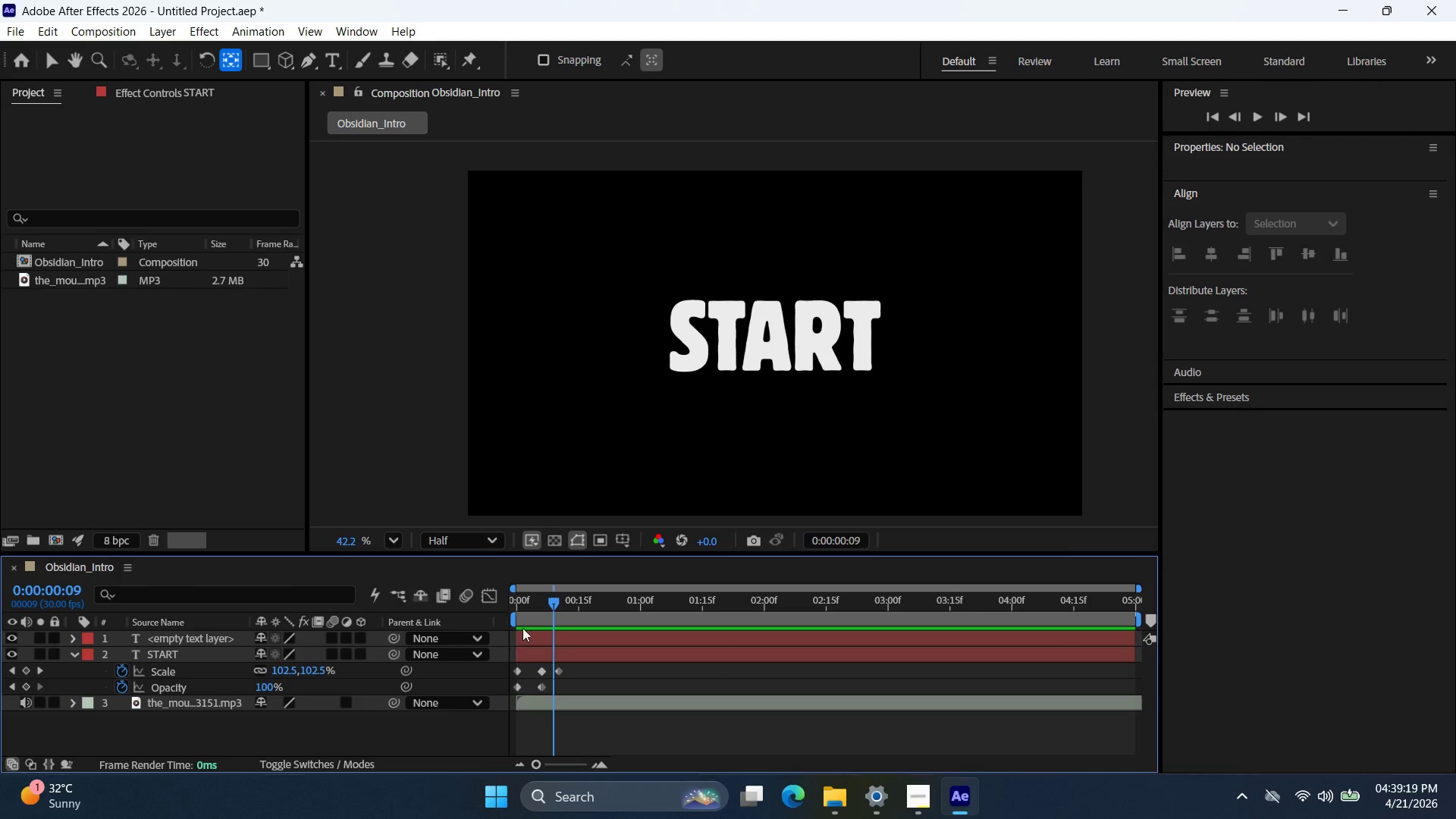 
left_click_drag(start_coordinate=[553, 602], to_coordinate=[623, 605])
 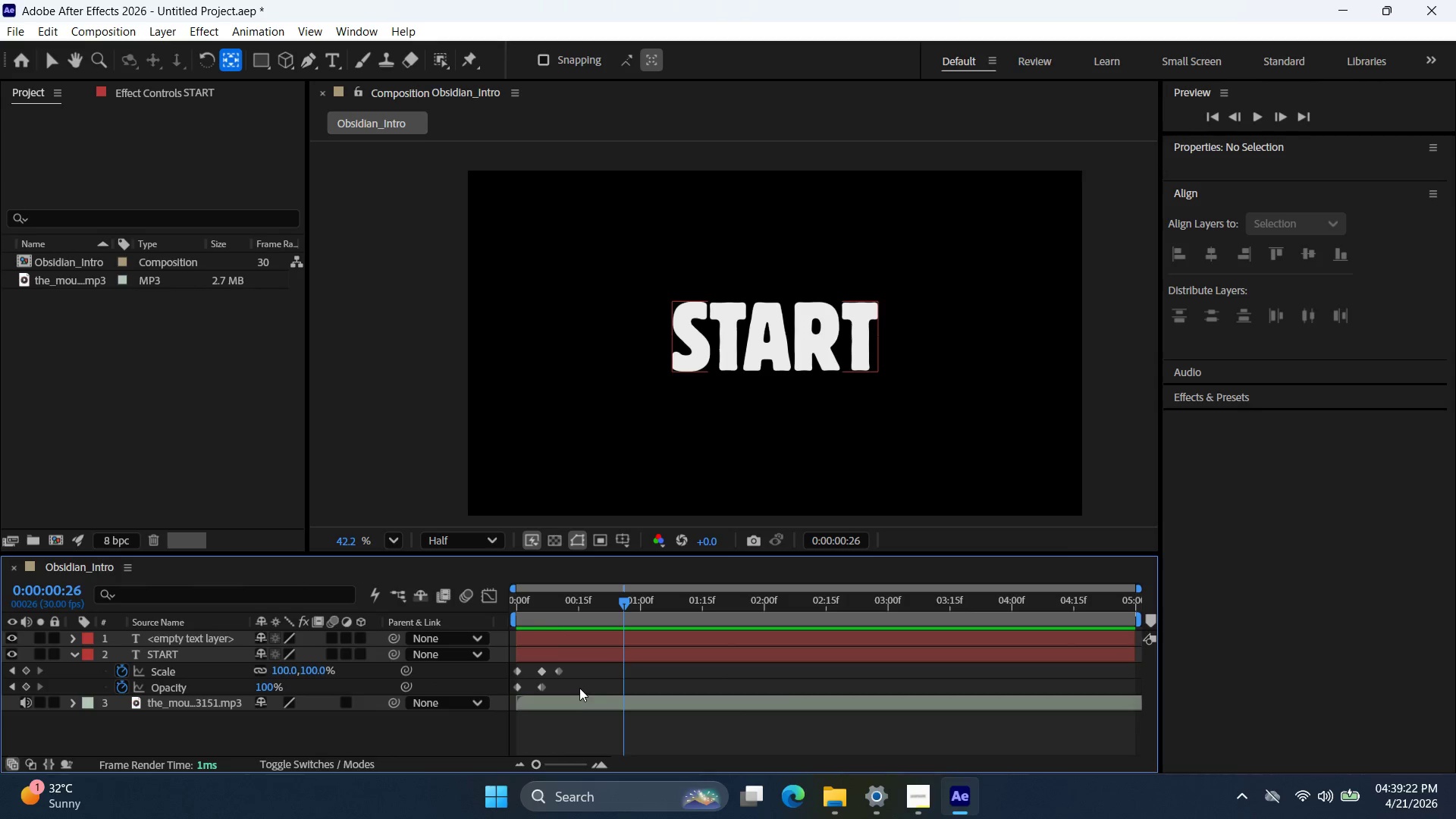 
left_click_drag(start_coordinate=[579, 688], to_coordinate=[510, 670])
 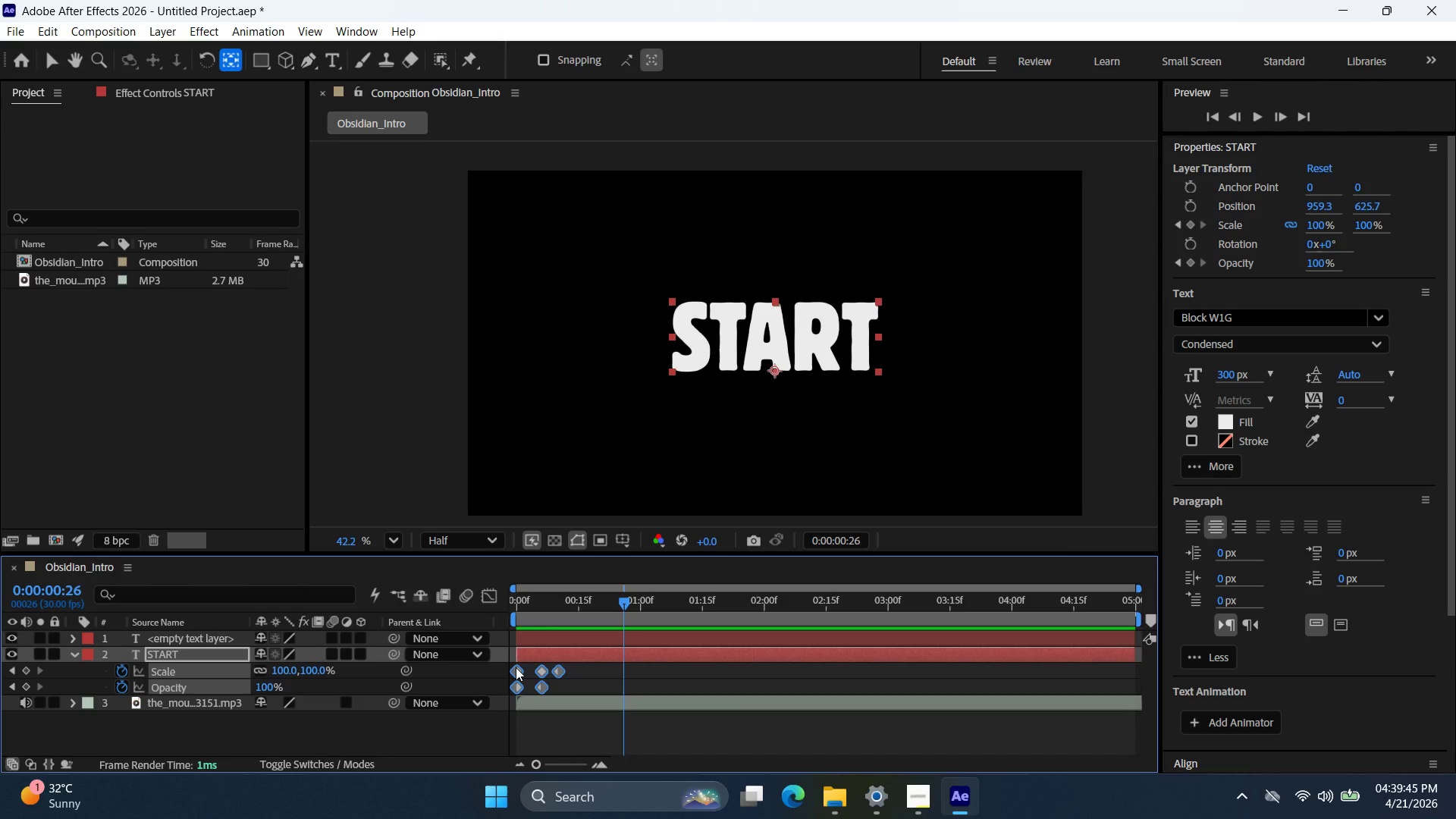 
wait(27.17)
 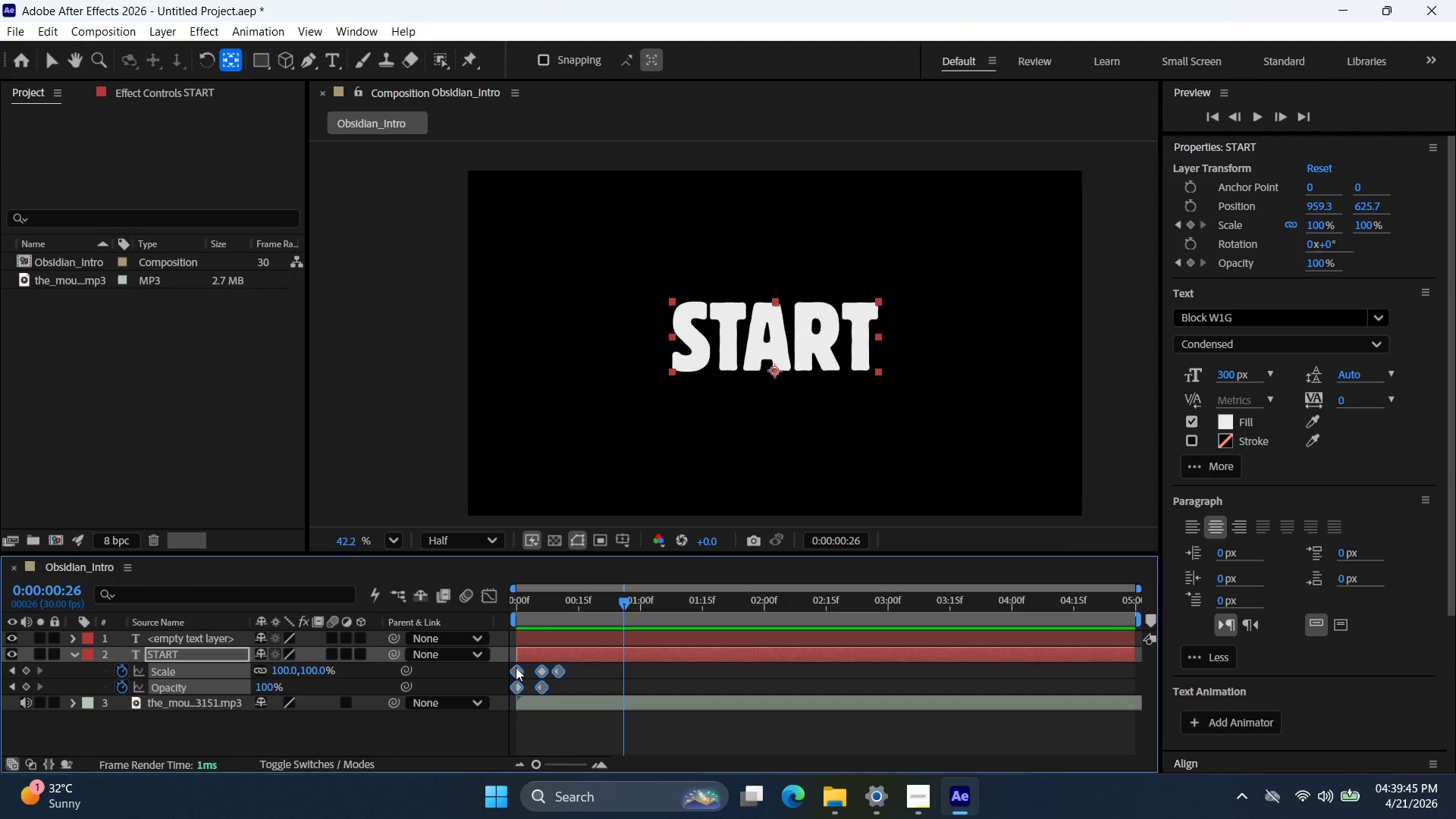 
double_click([485, 597])
 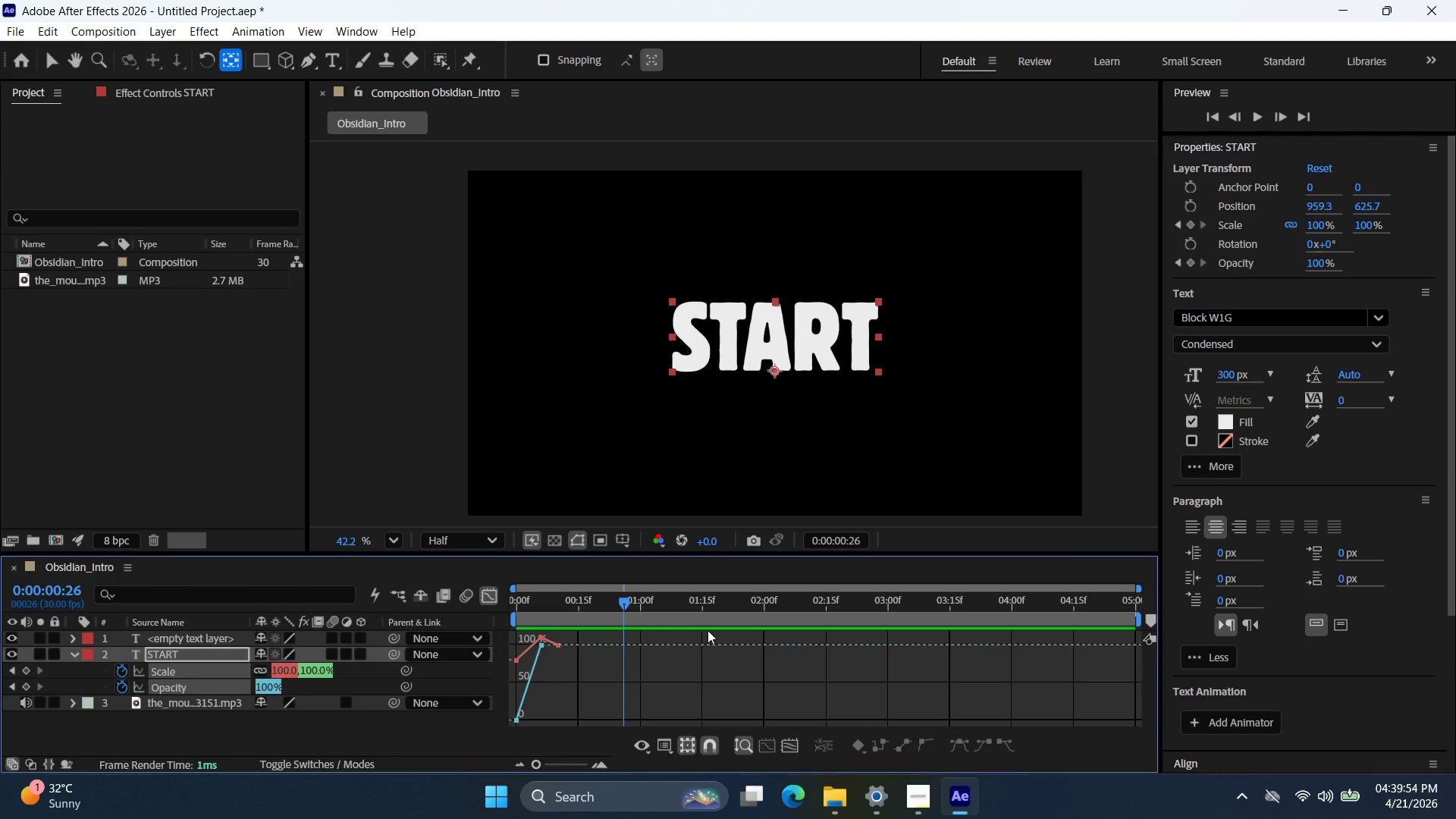 
wait(5.44)
 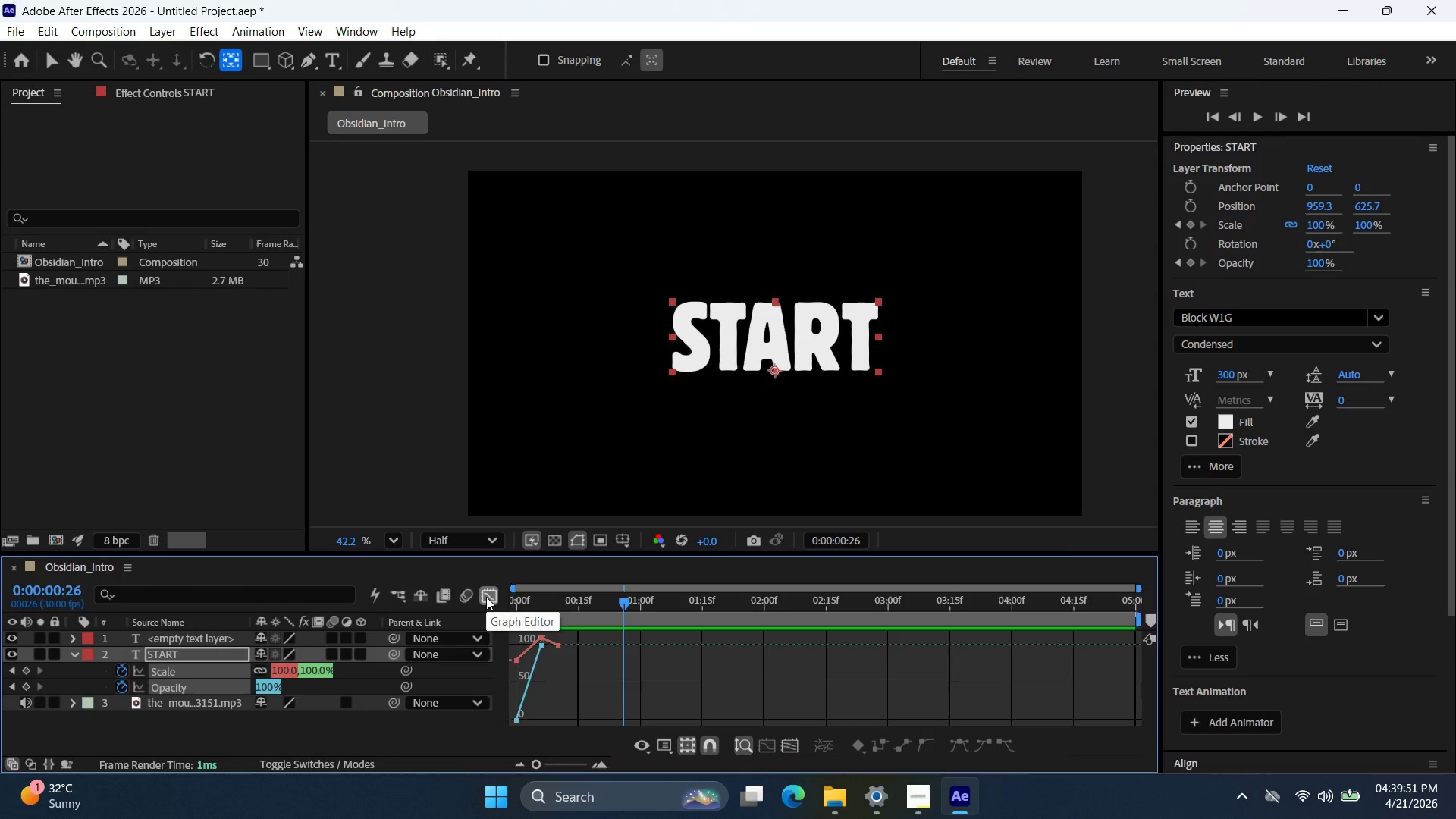 
left_click_drag(start_coordinate=[626, 601], to_coordinate=[578, 599])
 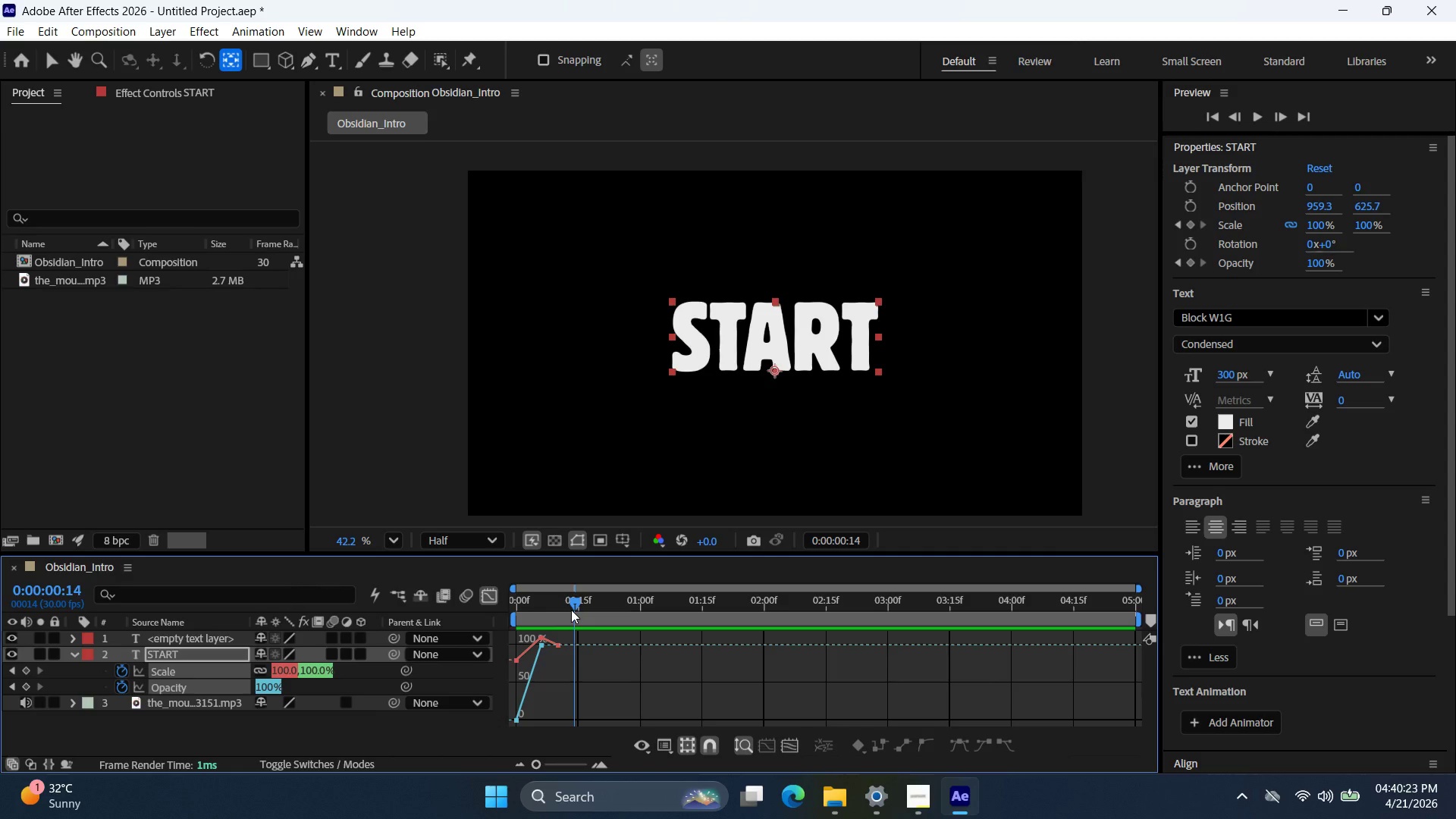 
wait(28.22)
 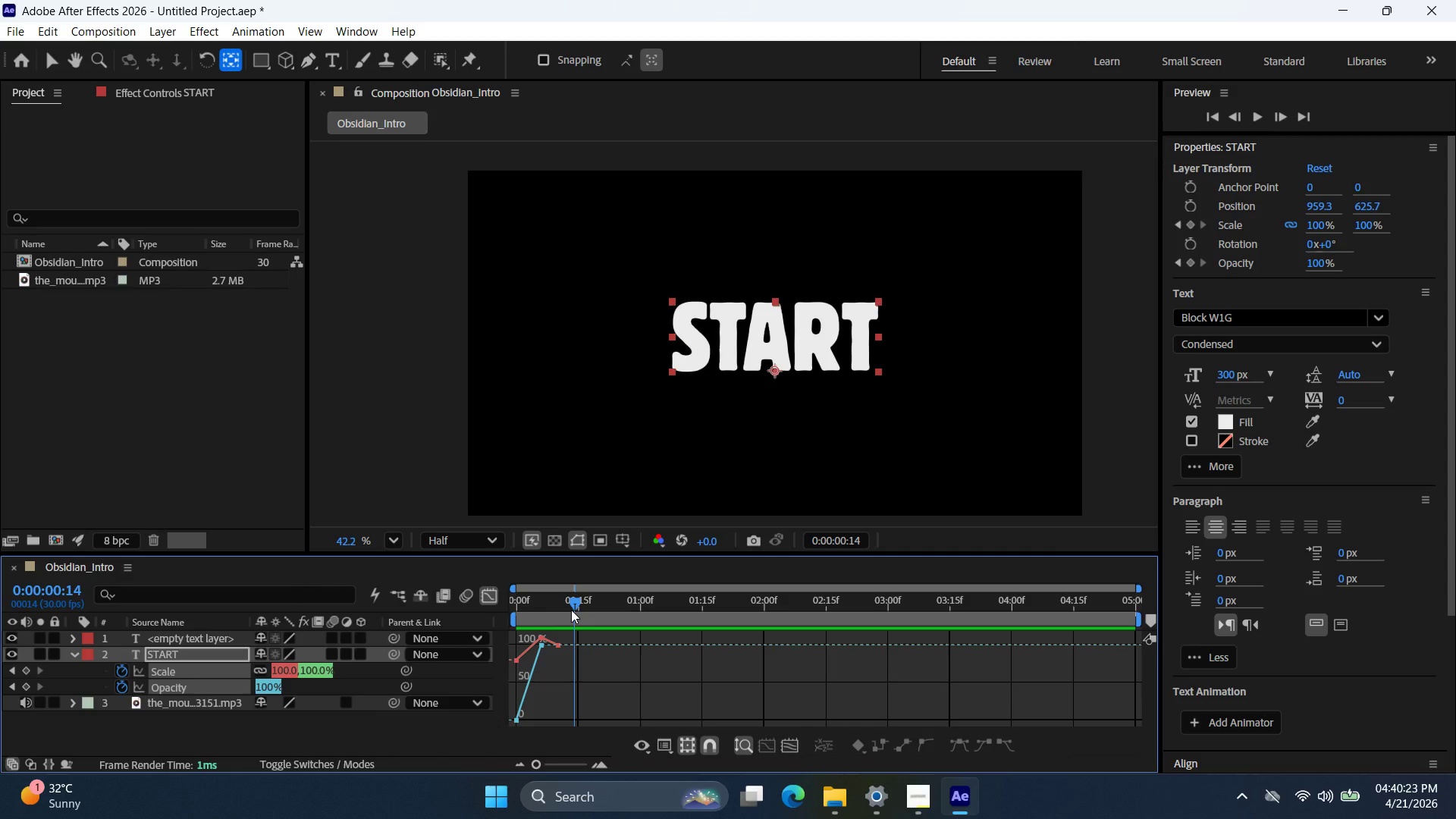 
left_click([484, 599])
 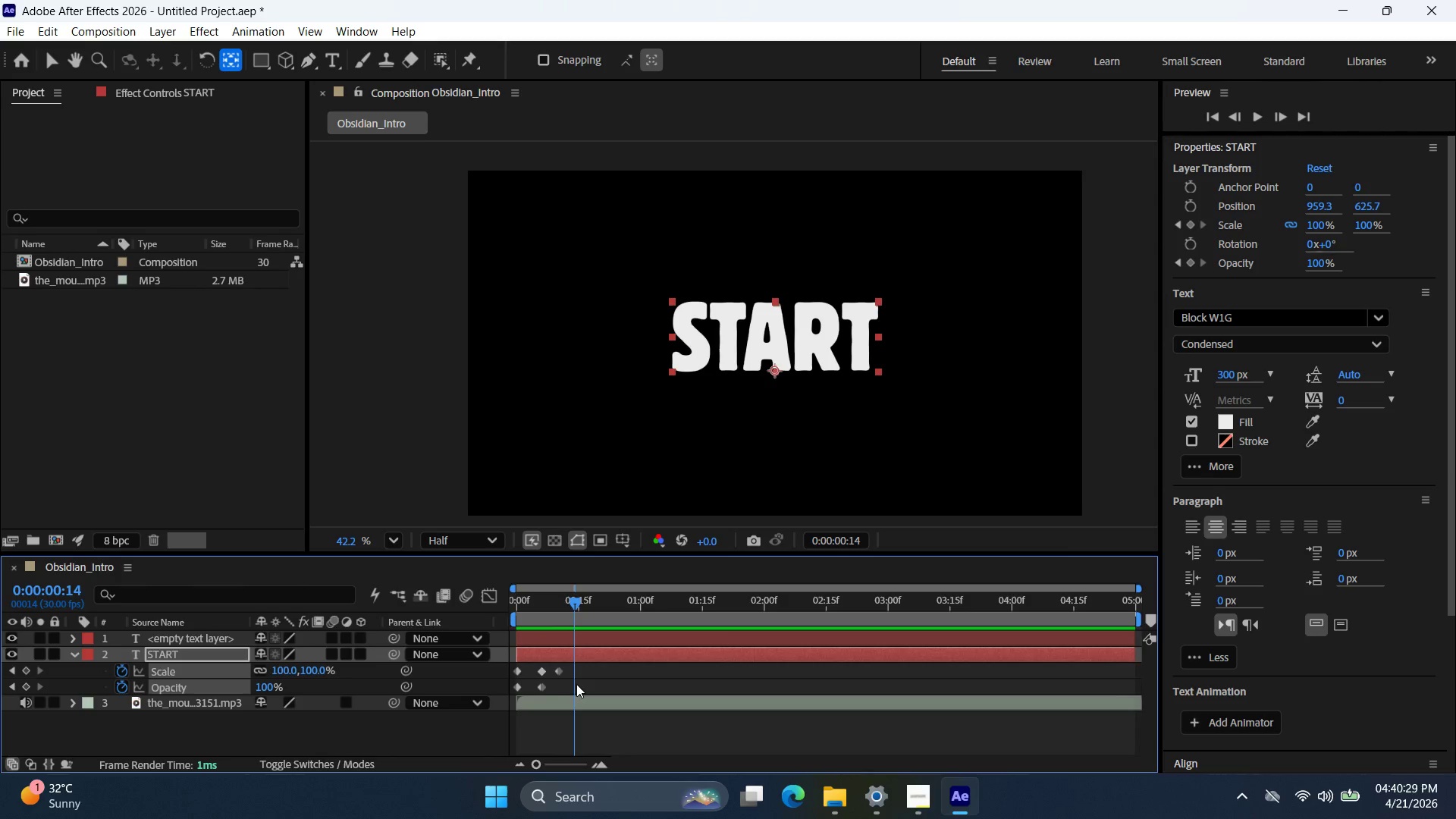 
left_click_drag(start_coordinate=[565, 685], to_coordinate=[510, 667])
 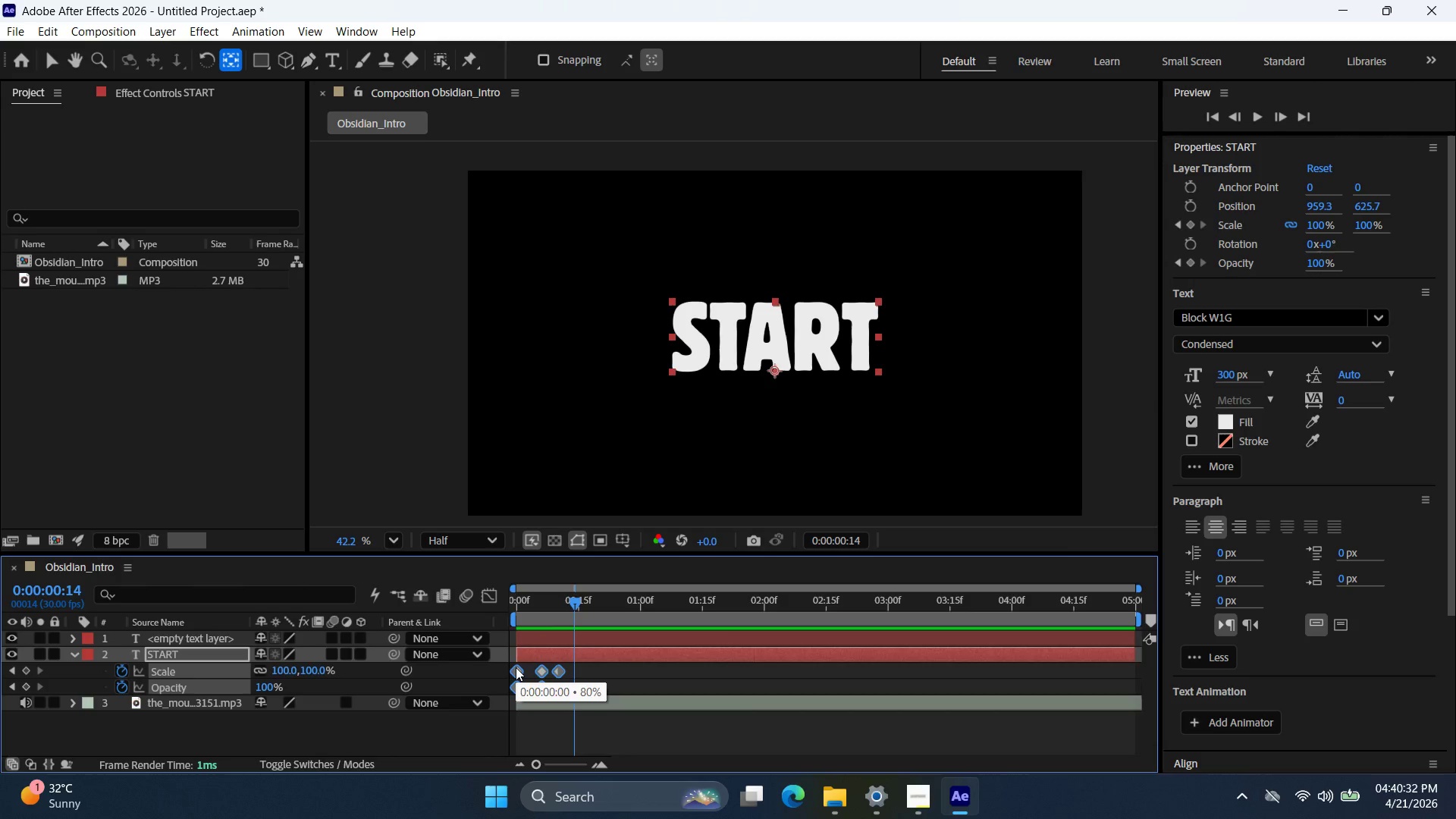 
key(F9)
 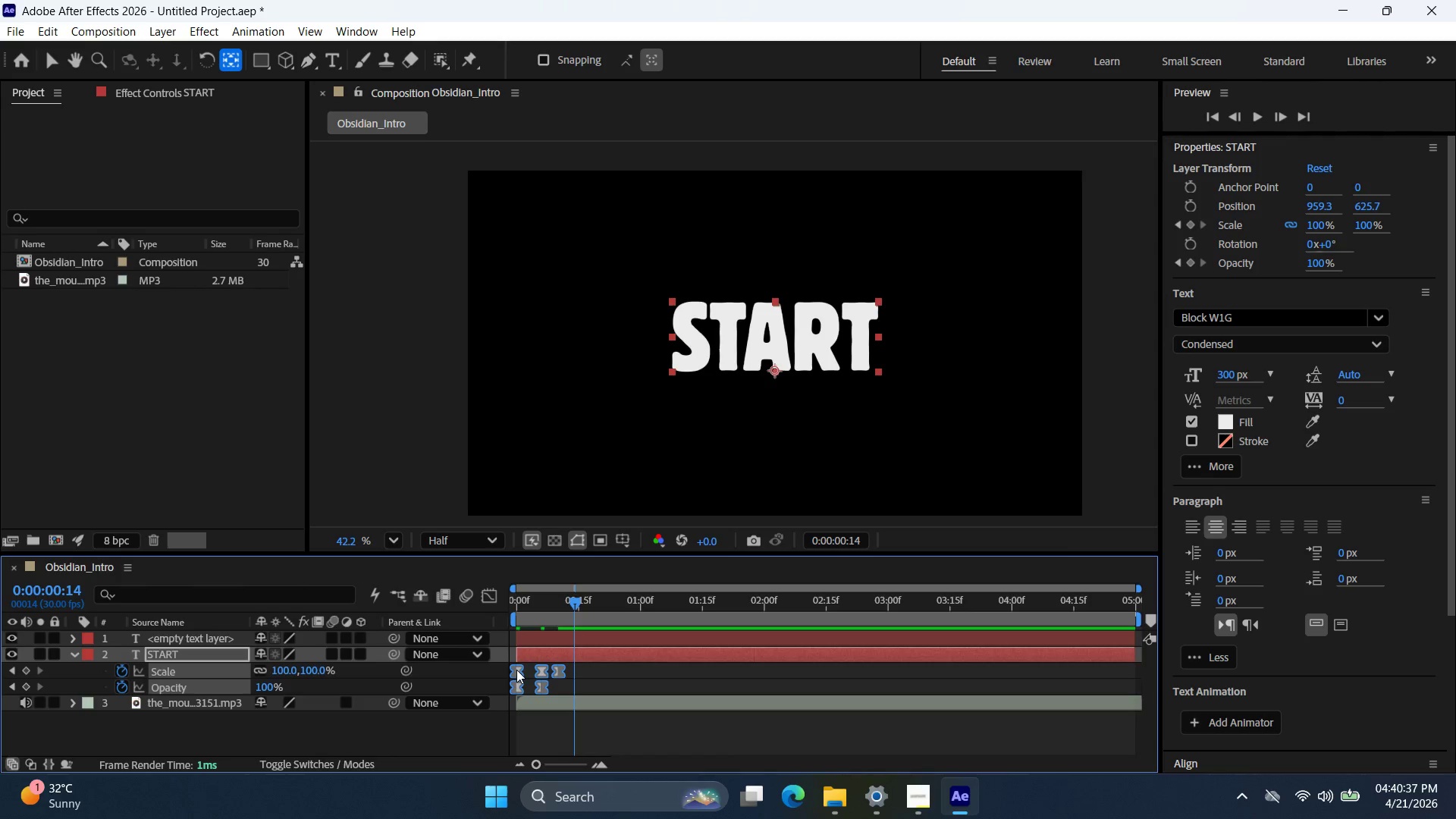 
left_click([486, 595])
 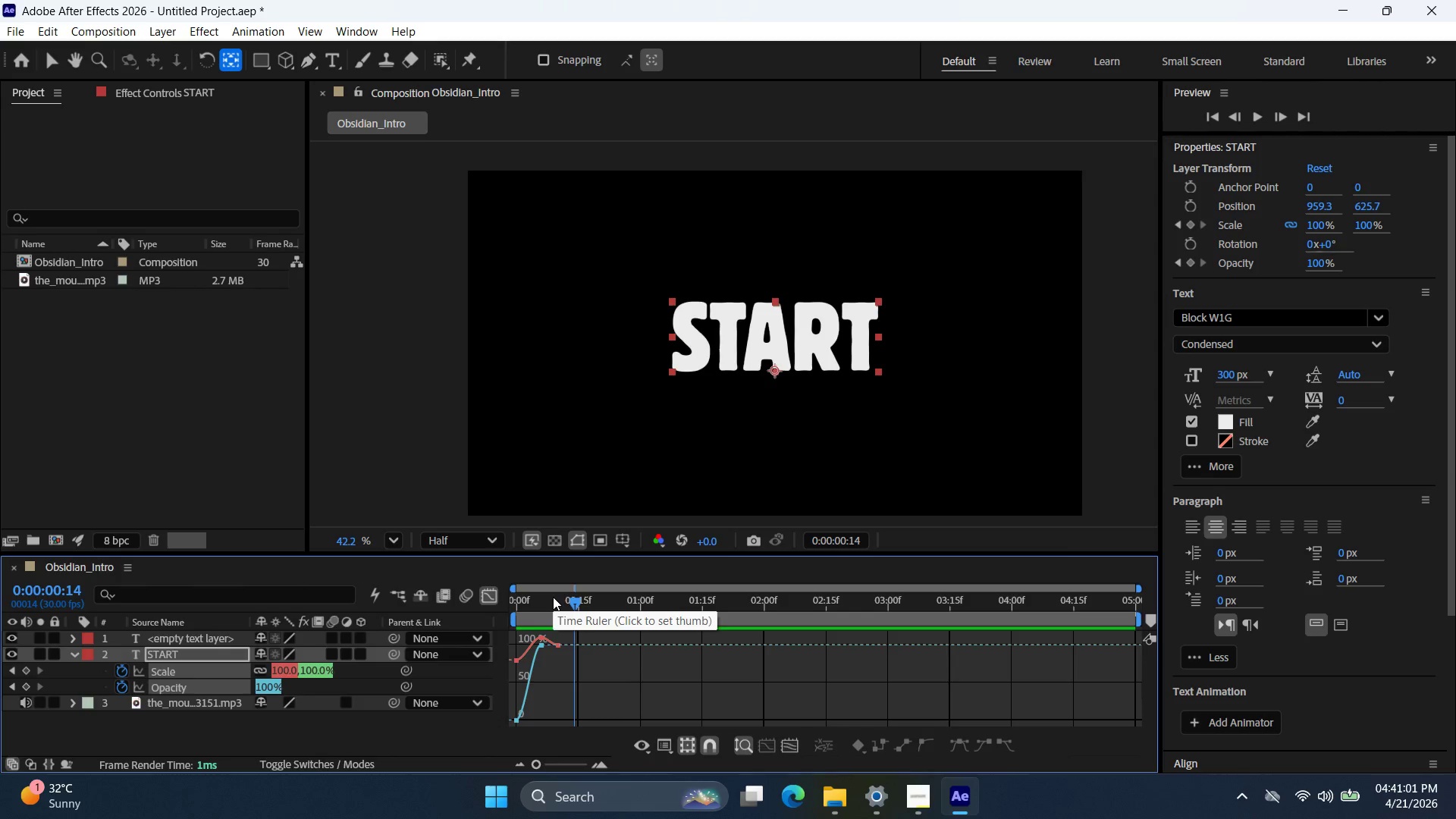 
wait(27.69)
 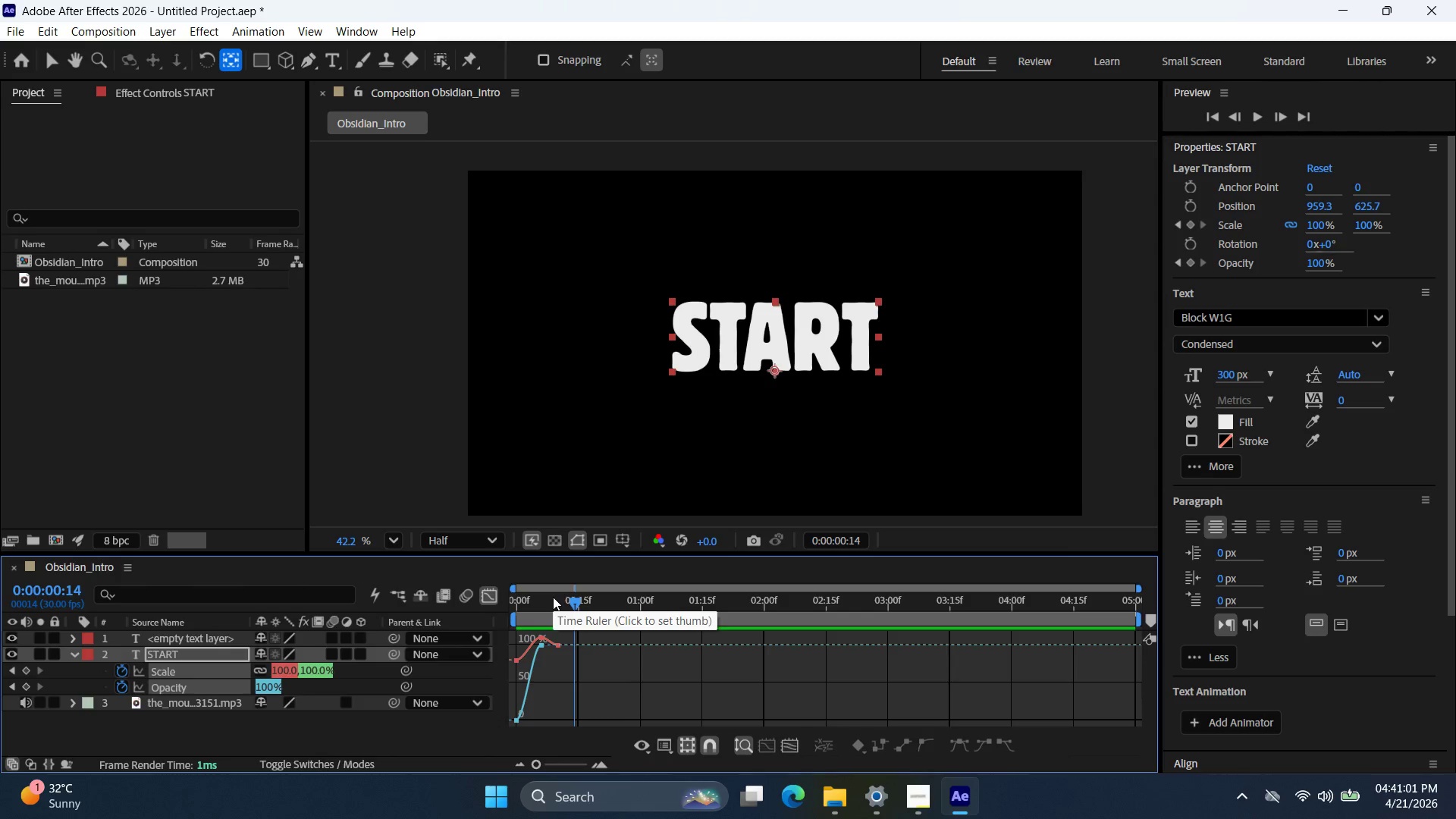 
double_click([1259, 113])
 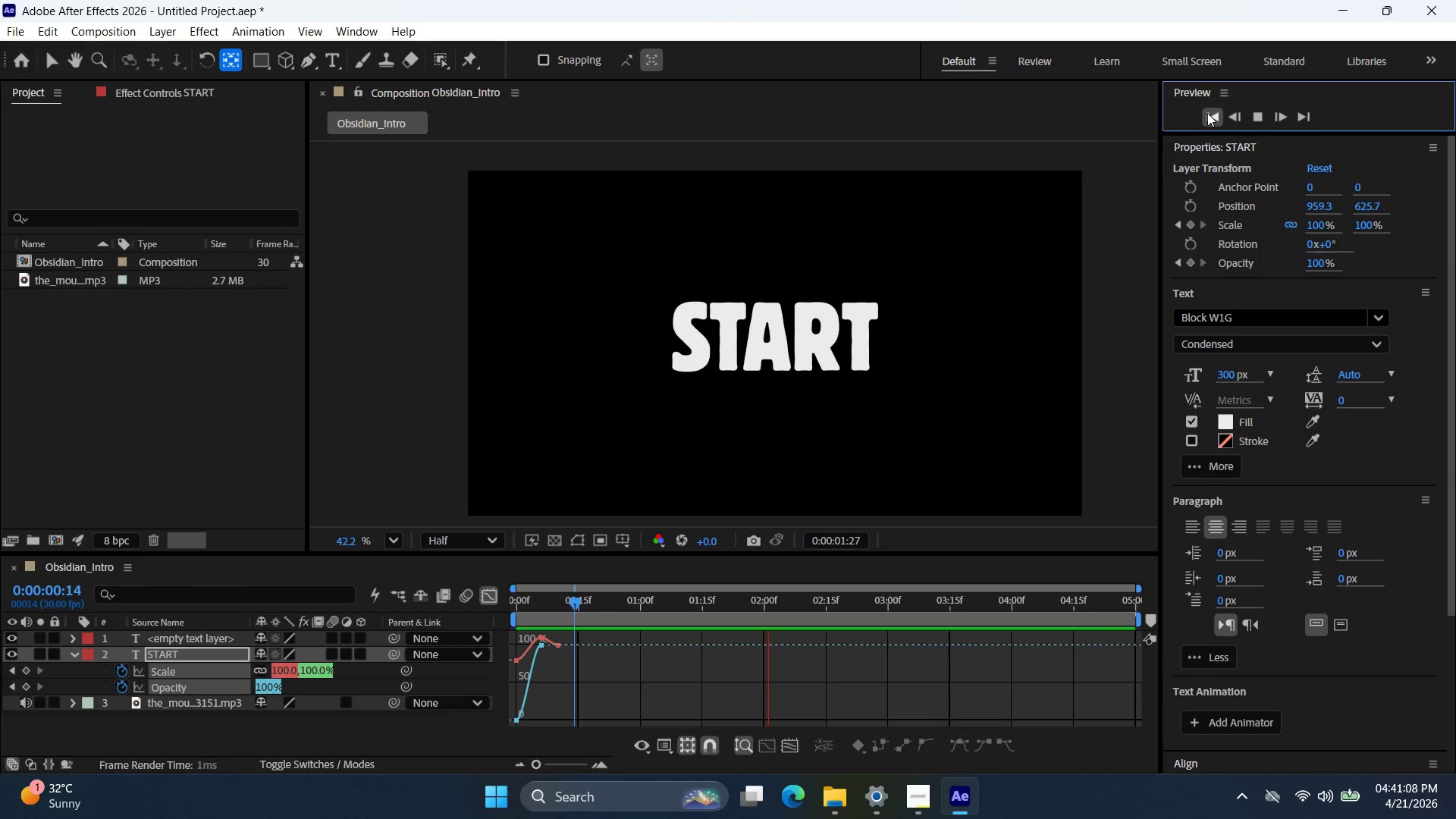 
left_click([1254, 116])
 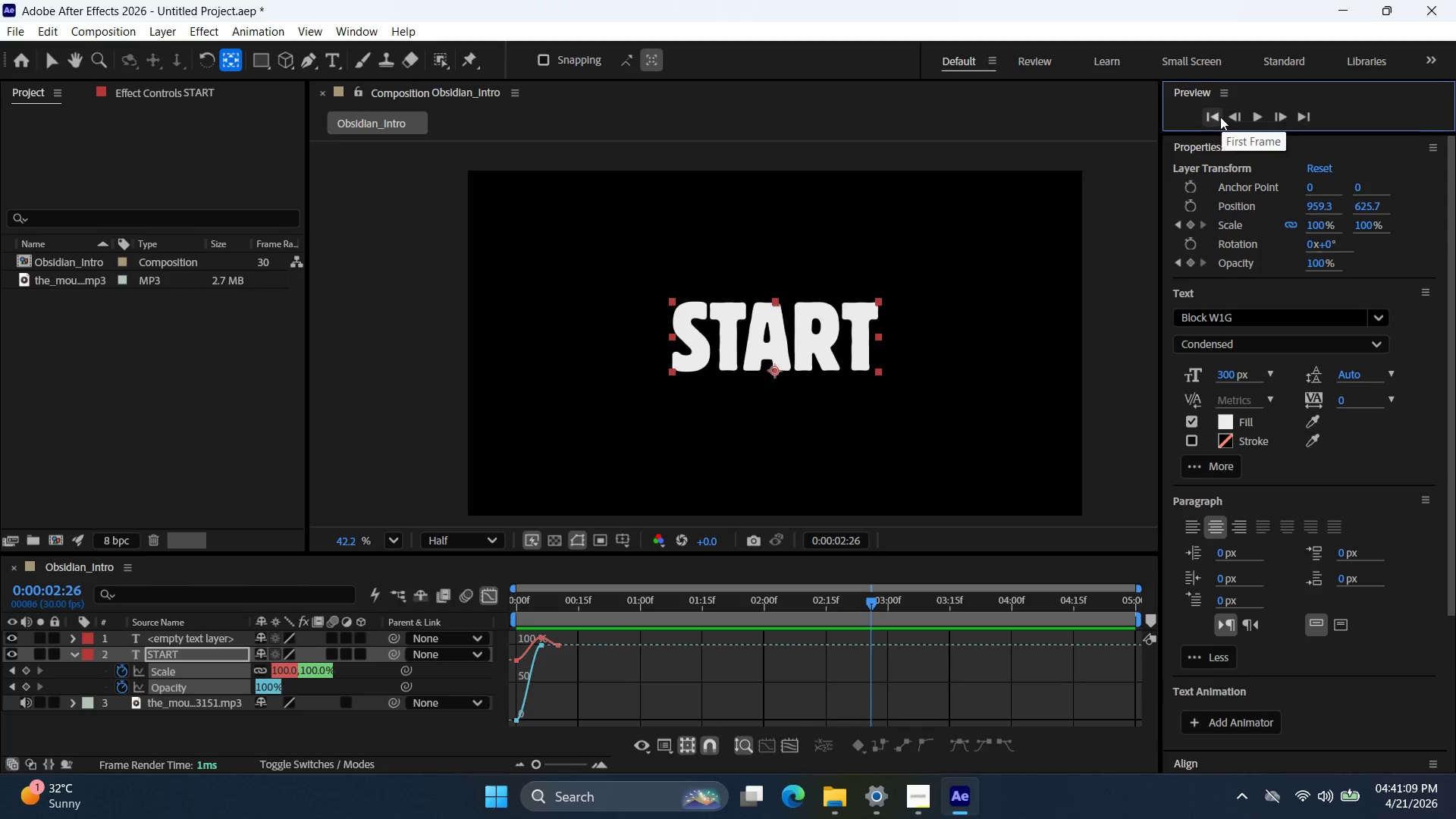 
left_click([1220, 117])
 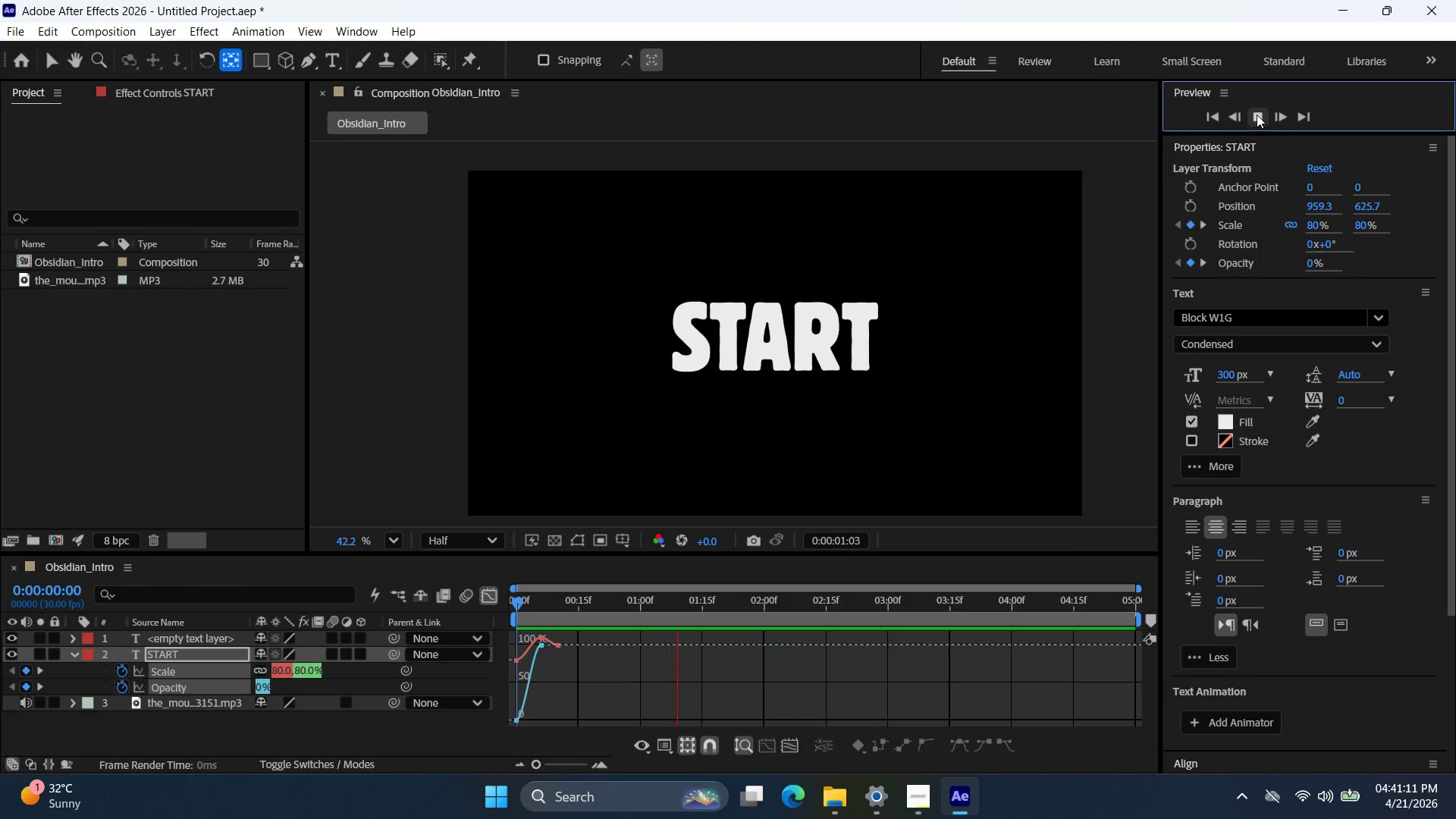 
left_click([1257, 115])
 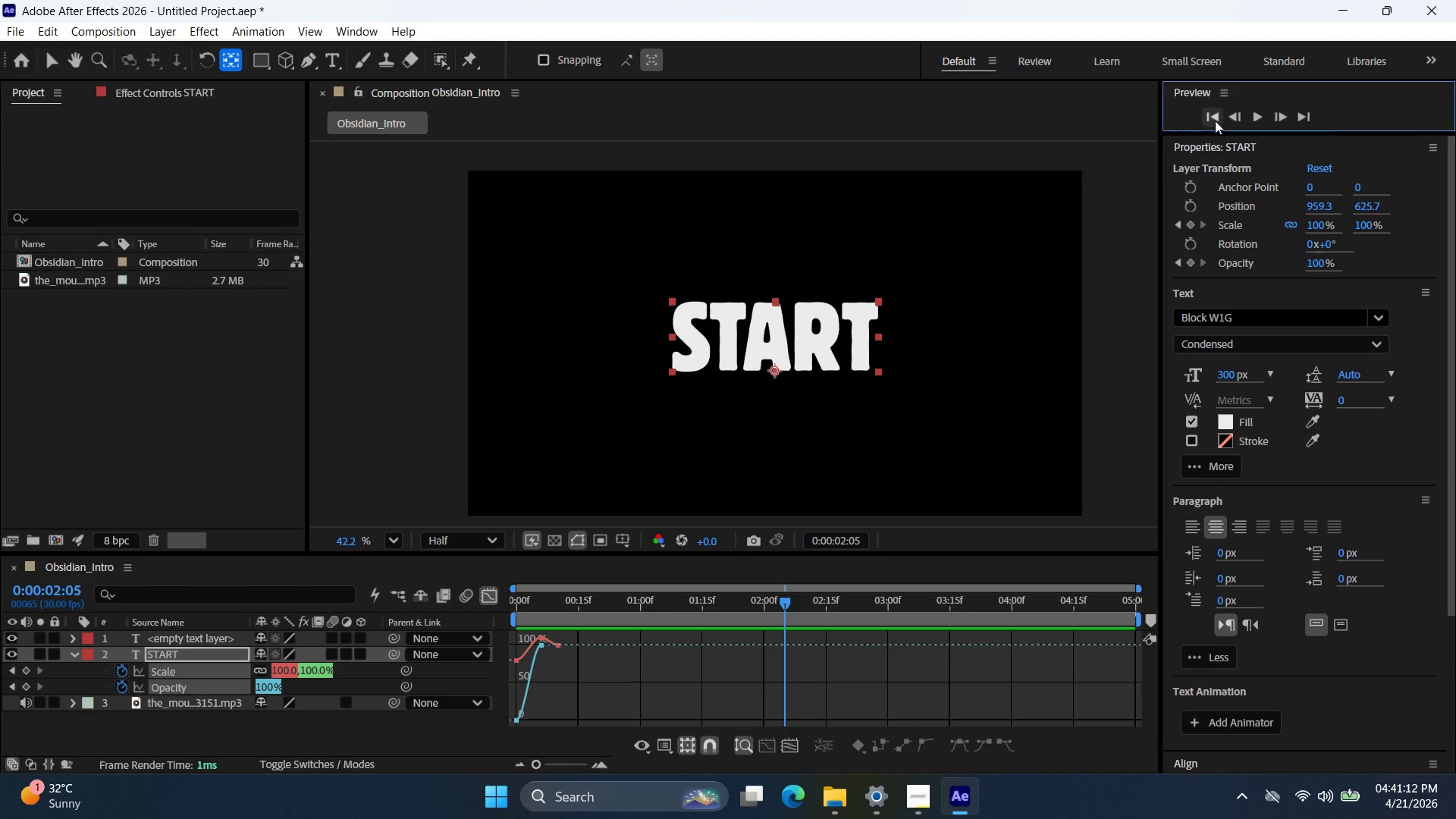 
left_click([1213, 121])
 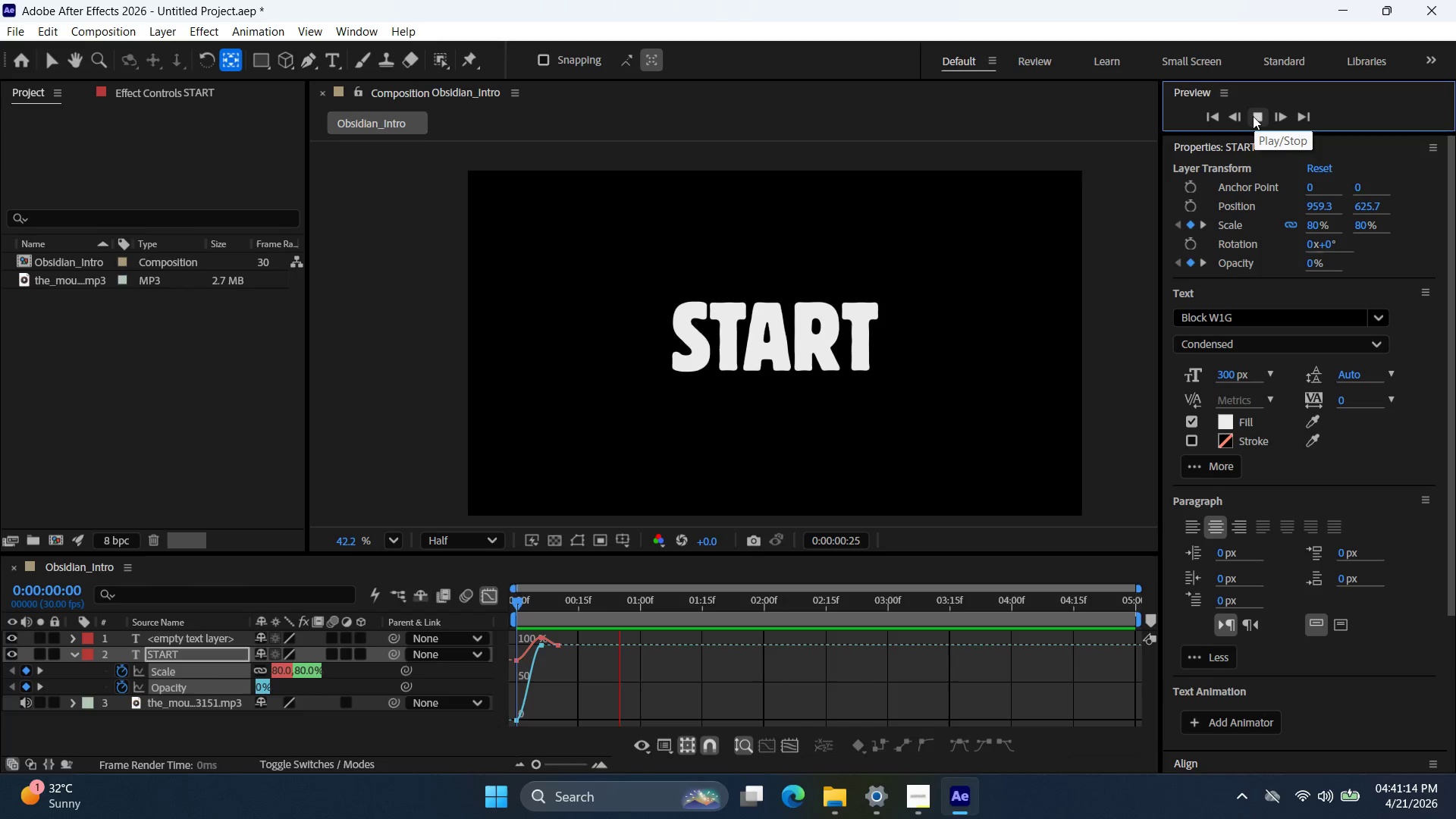 
left_click([1257, 116])
 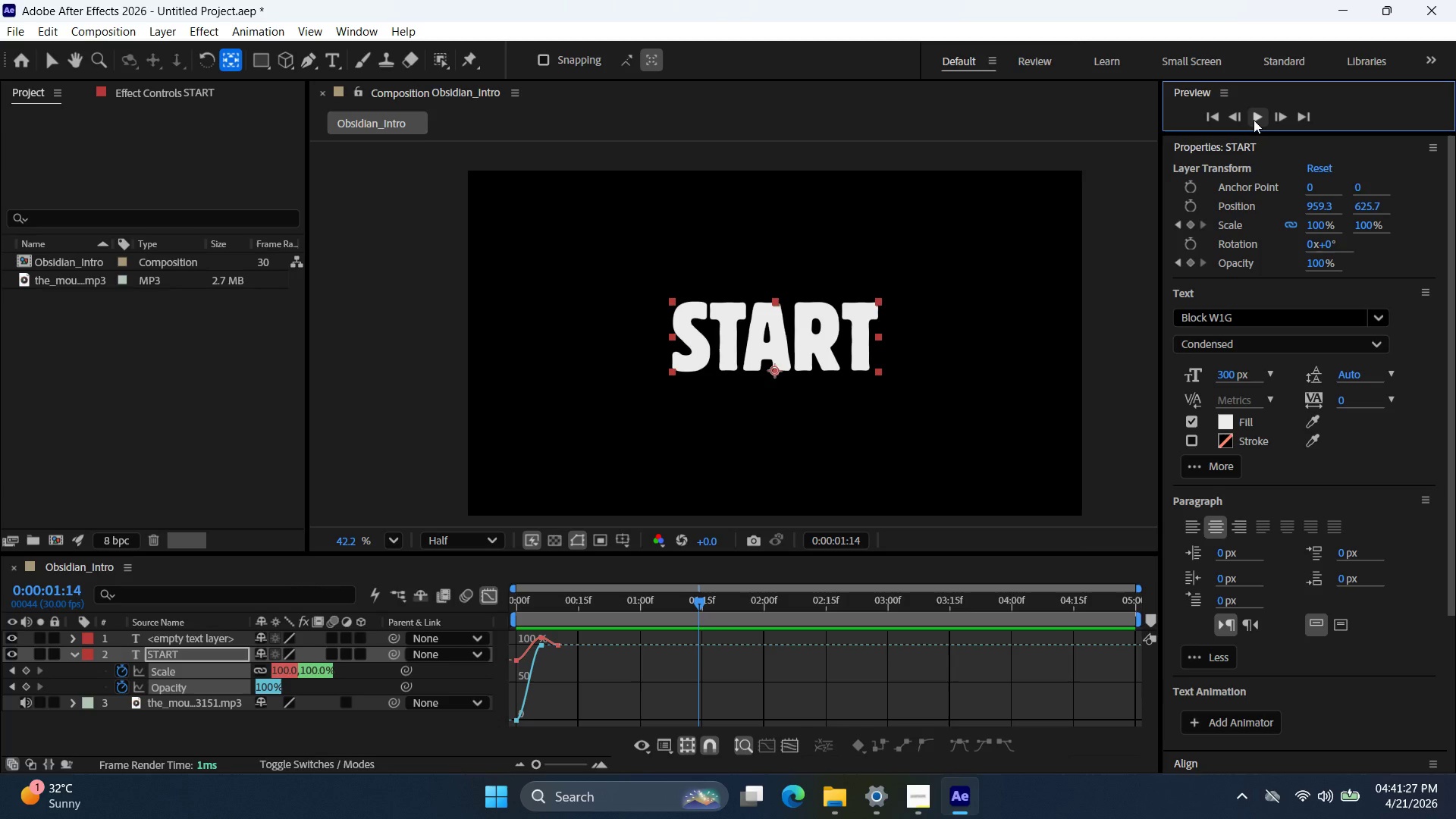 
wait(17.03)
 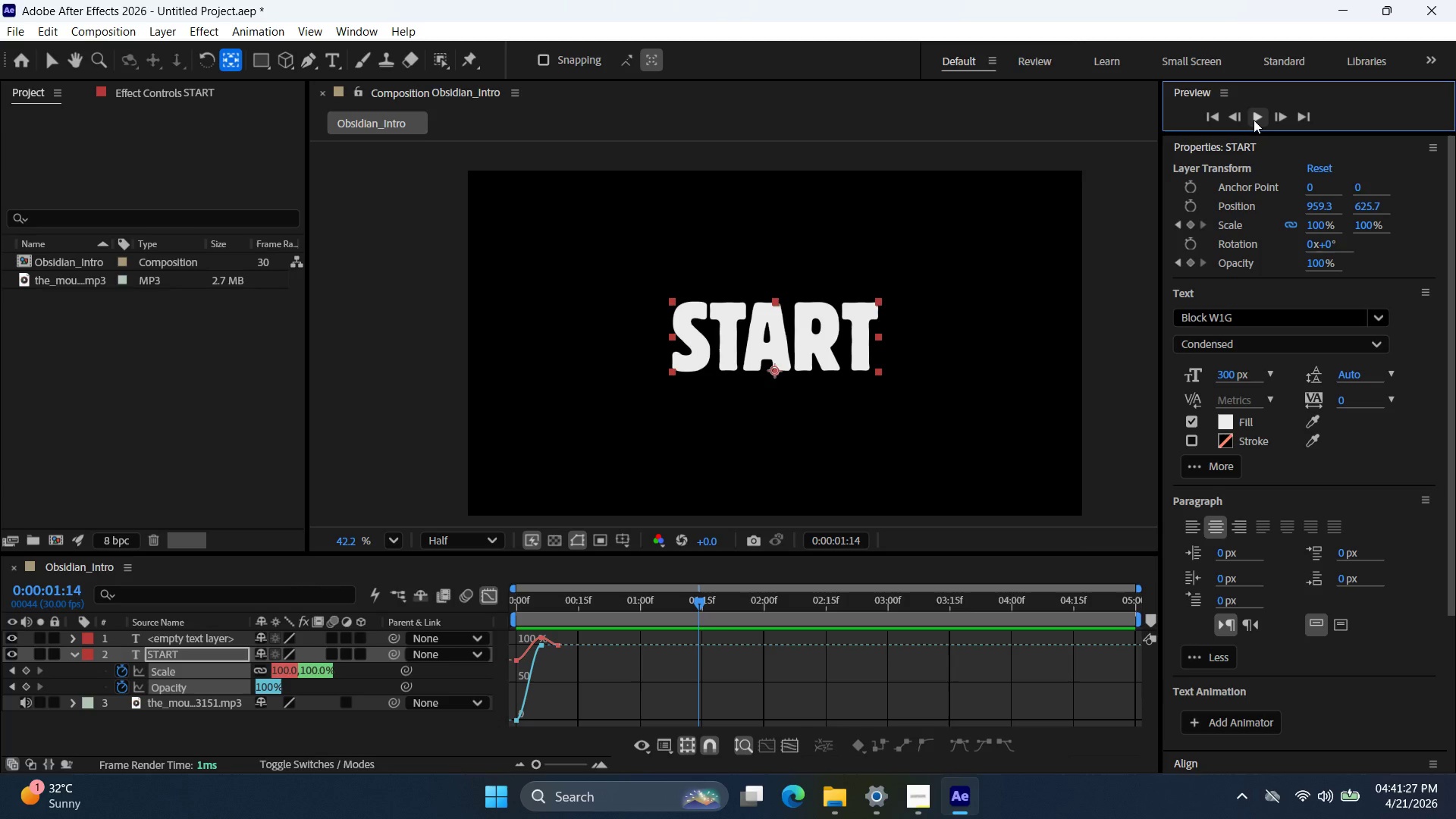 
left_click_drag(start_coordinate=[541, 639], to_coordinate=[582, 632])
 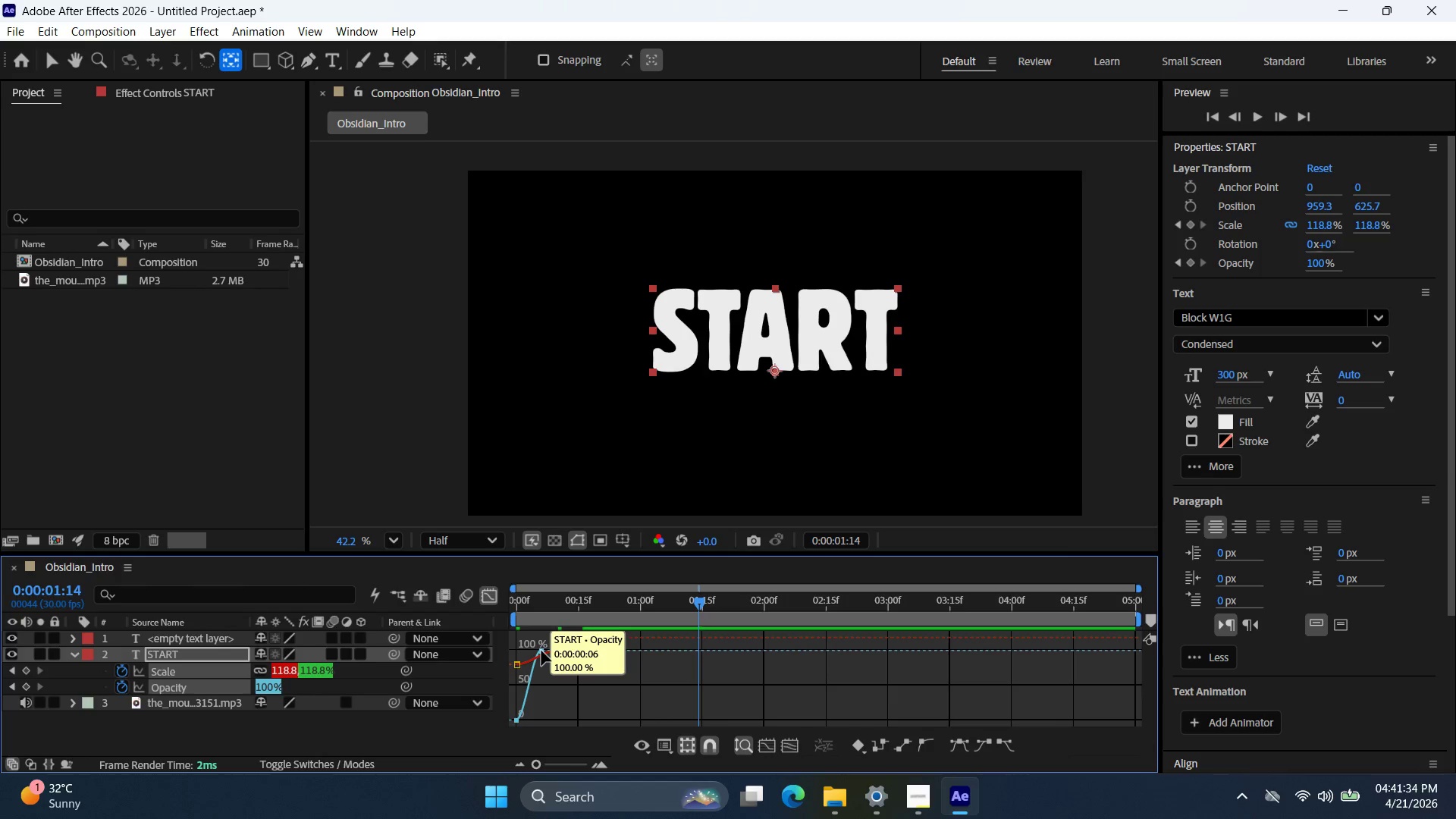 
left_click_drag(start_coordinate=[541, 651], to_coordinate=[589, 654])
 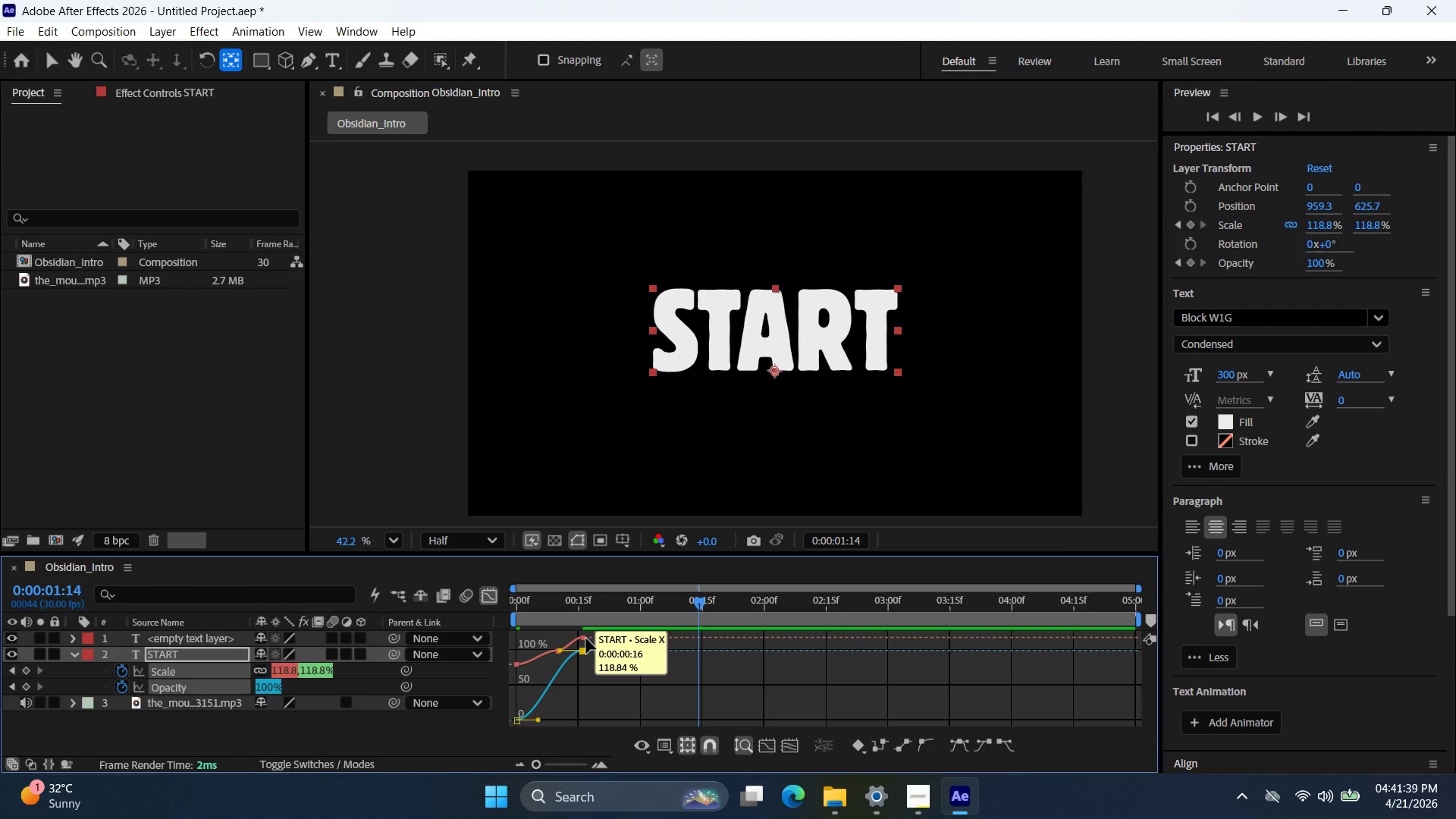 
left_click_drag(start_coordinate=[586, 639], to_coordinate=[628, 636])
 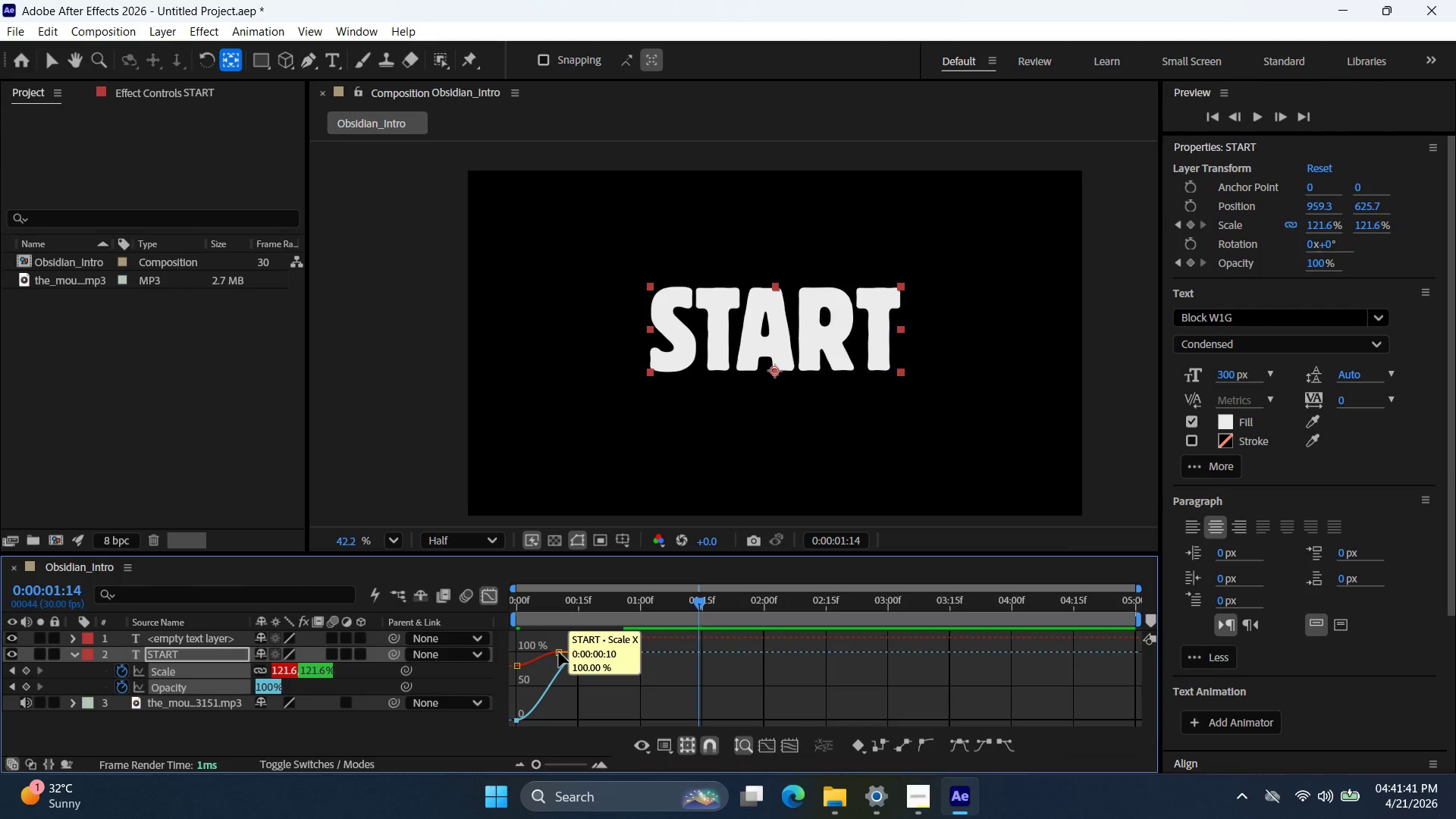 
left_click_drag(start_coordinate=[559, 652], to_coordinate=[595, 652])
 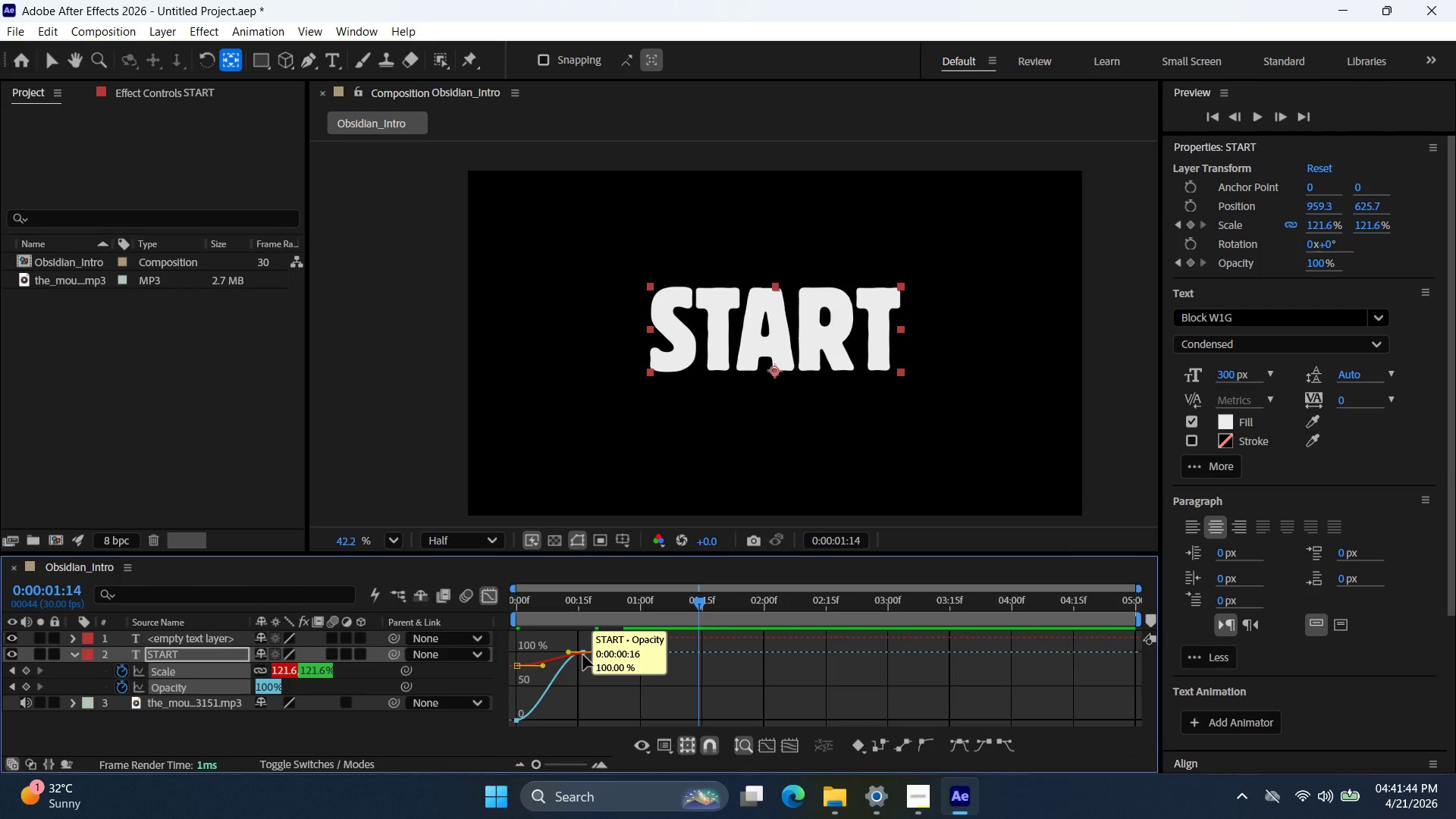 
left_click_drag(start_coordinate=[583, 654], to_coordinate=[576, 654])
 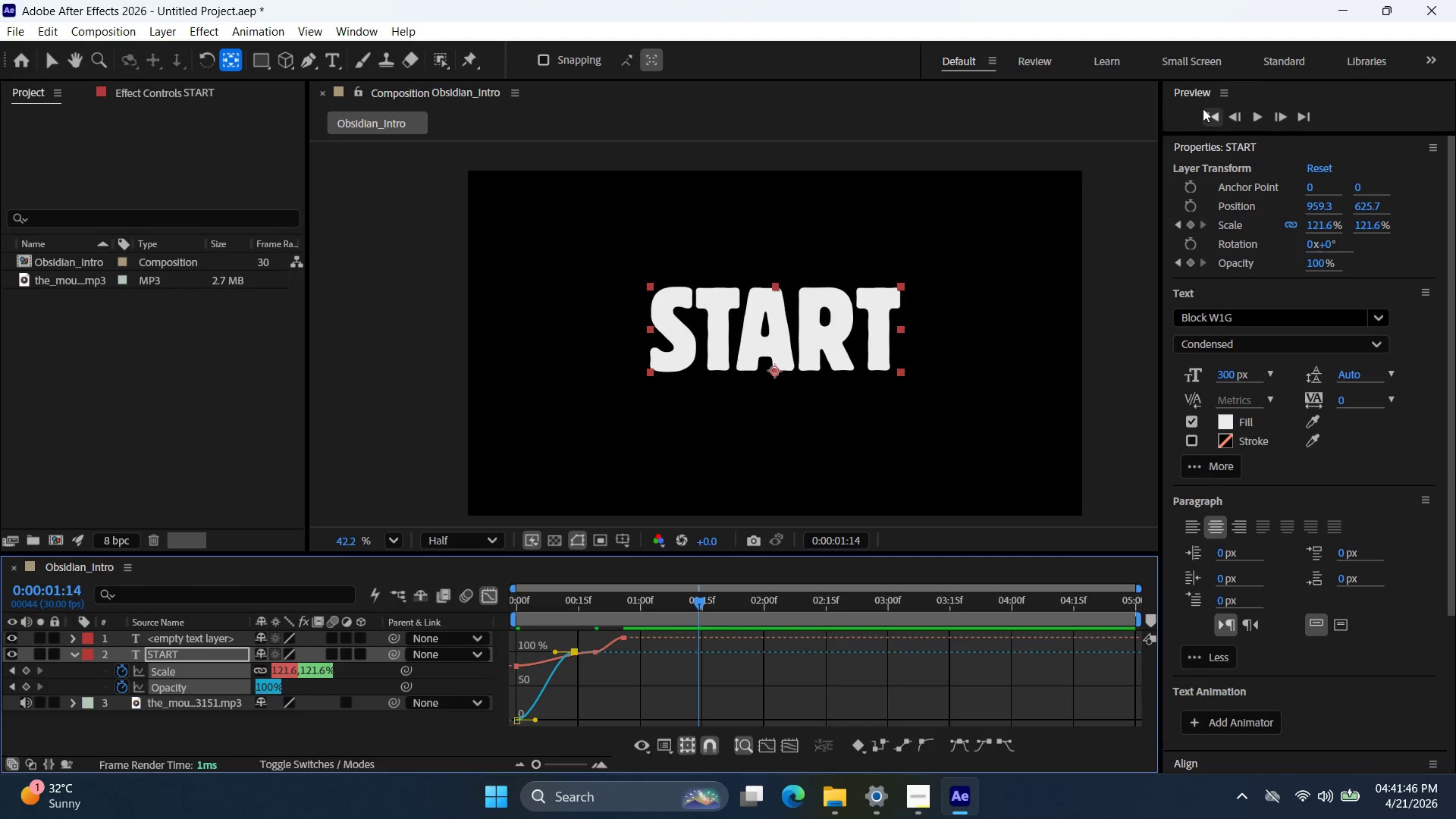 
double_click([1216, 118])
 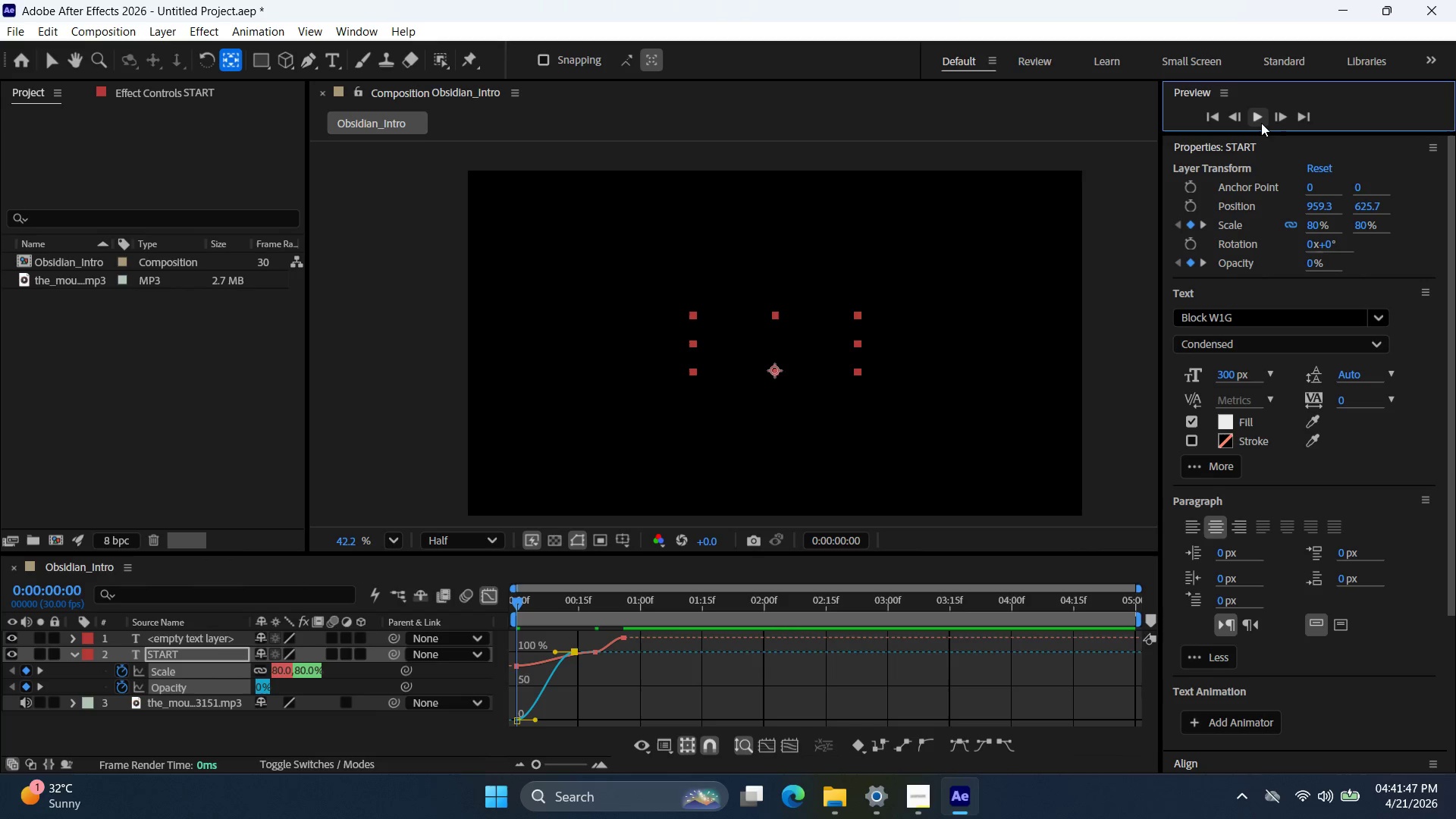 
left_click([1263, 123])
 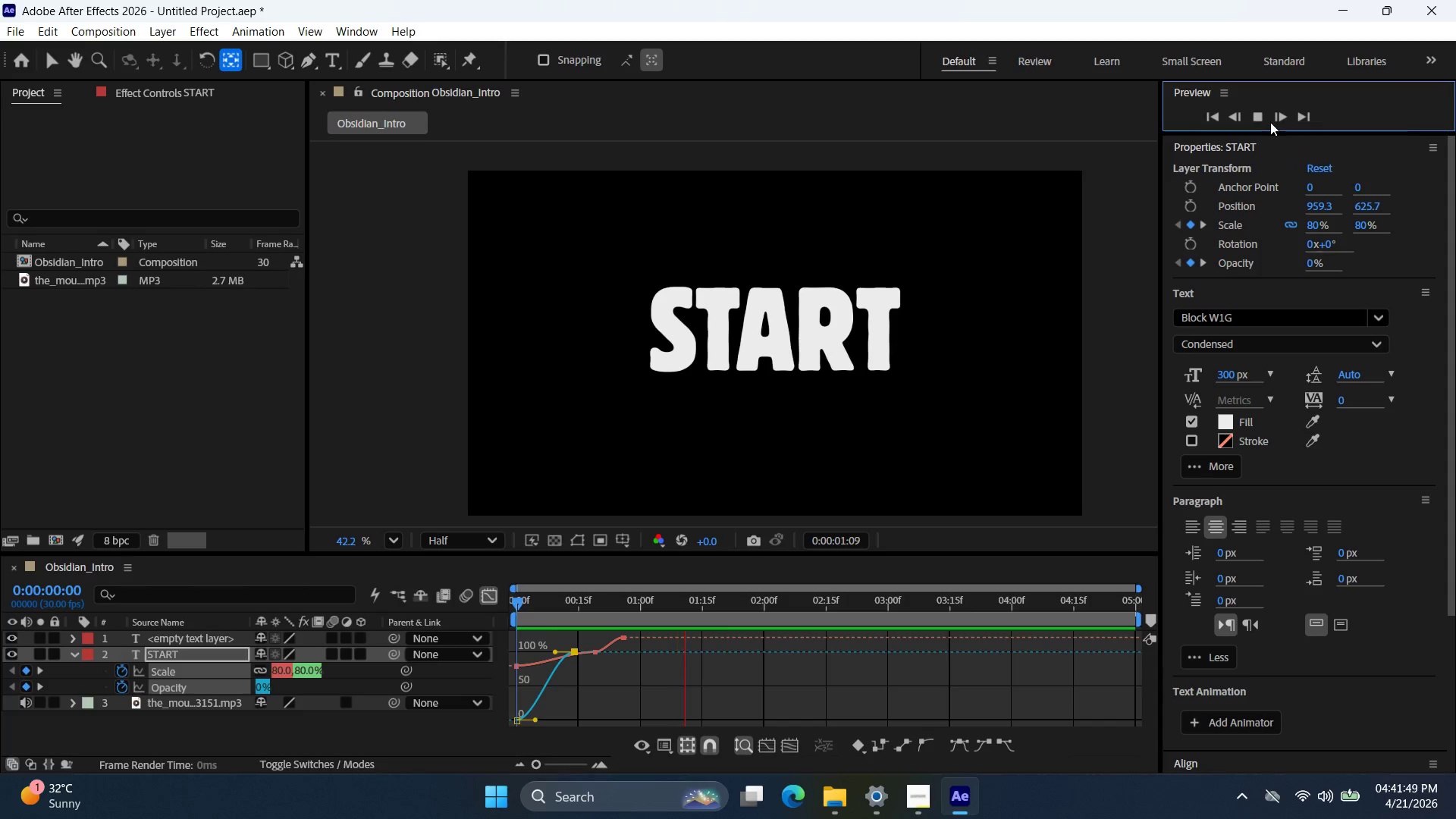 
left_click([1257, 115])
 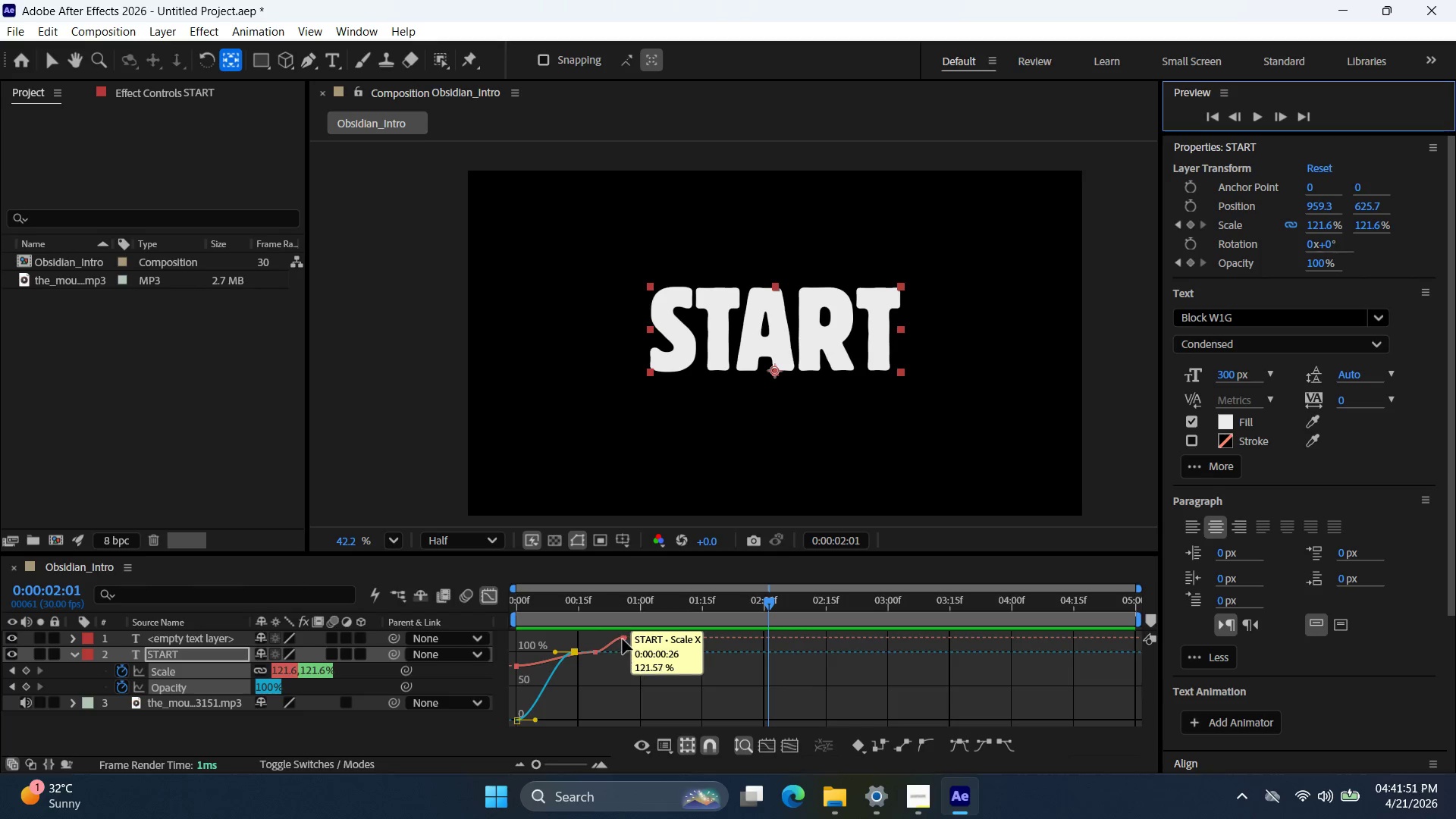 
left_click_drag(start_coordinate=[625, 638], to_coordinate=[608, 639])
 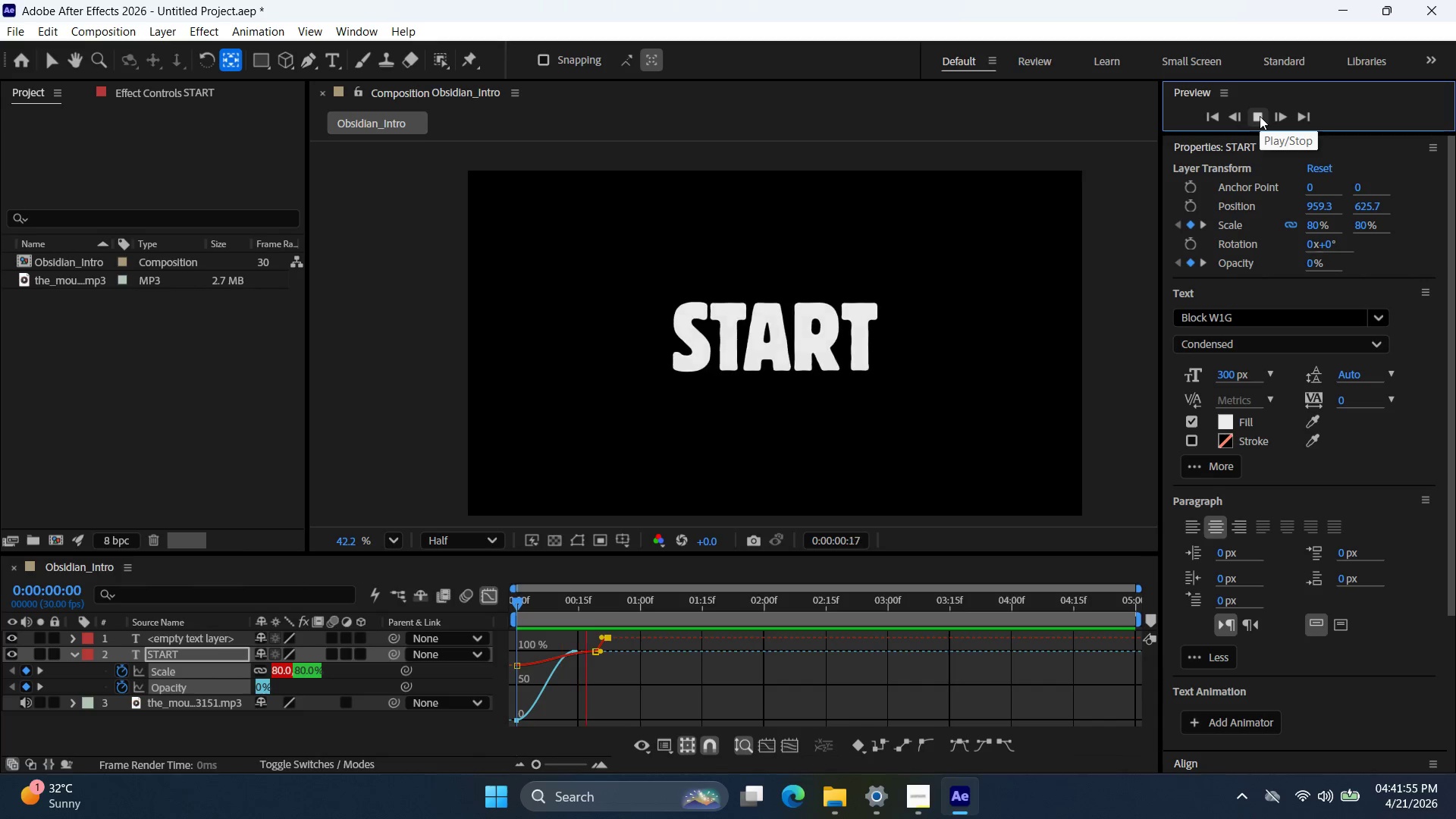 
left_click([1262, 117])
 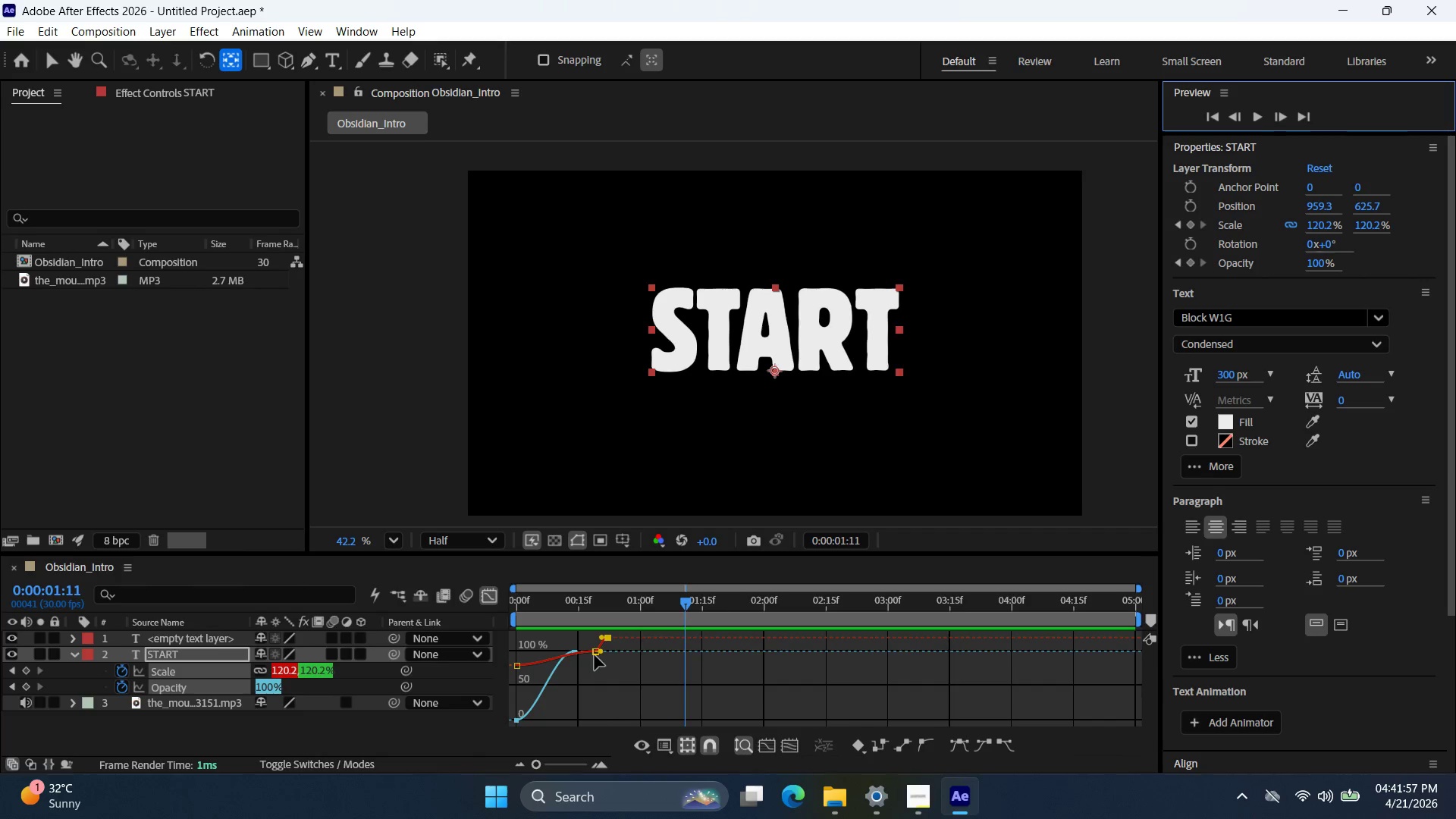 
left_click_drag(start_coordinate=[595, 651], to_coordinate=[560, 651])
 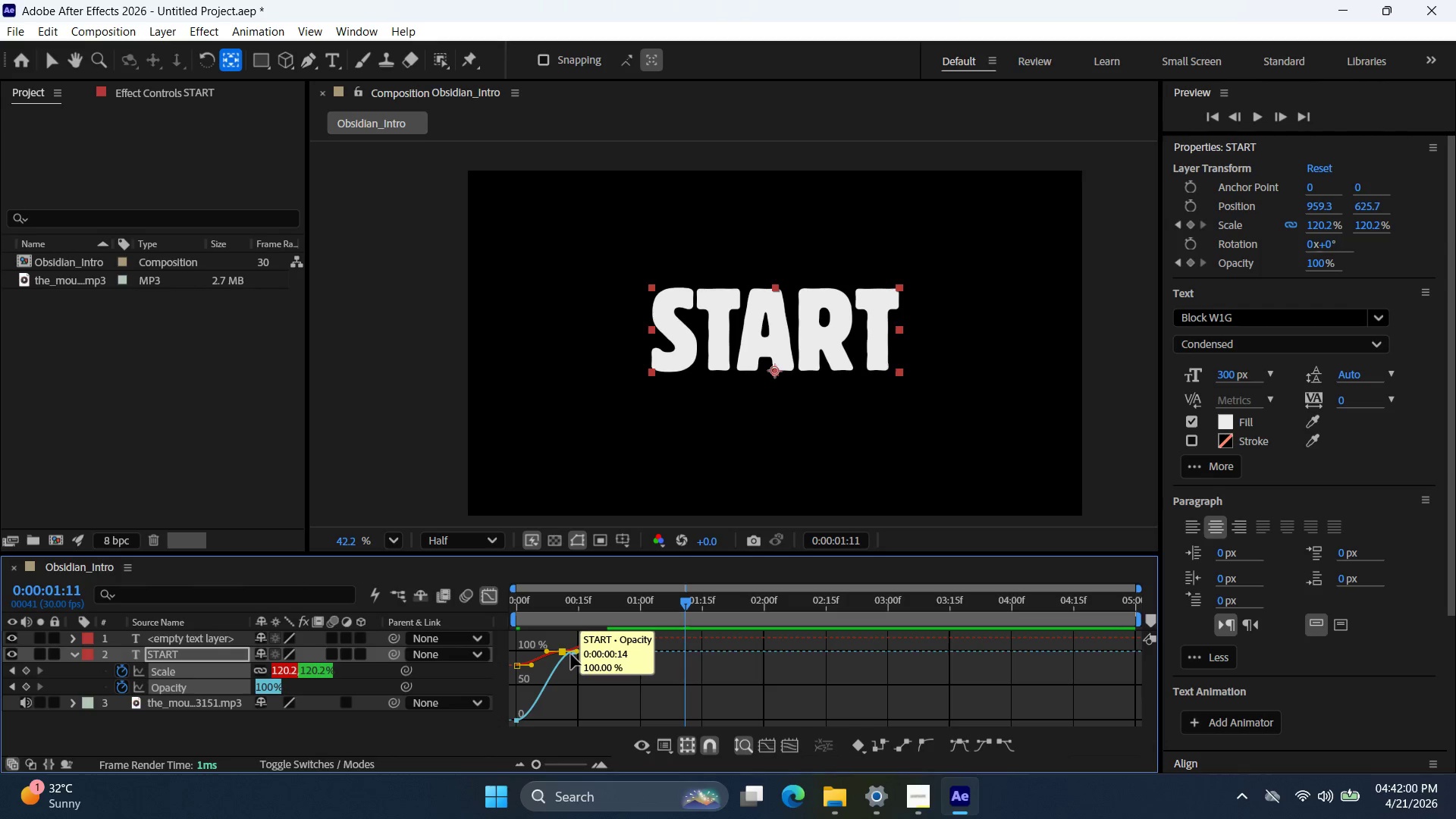 
left_click_drag(start_coordinate=[571, 654], to_coordinate=[551, 655])
 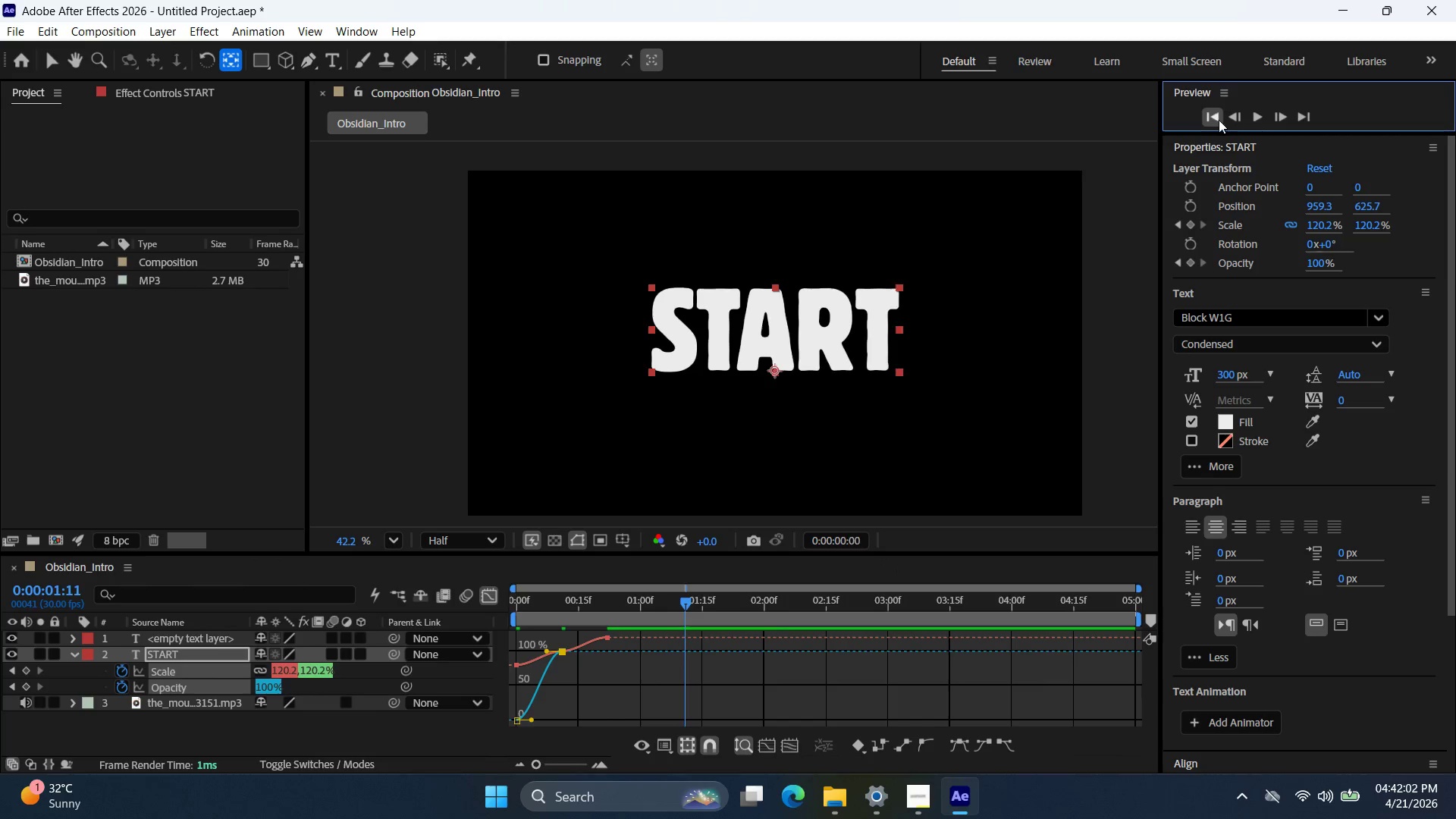 
double_click([1261, 118])
 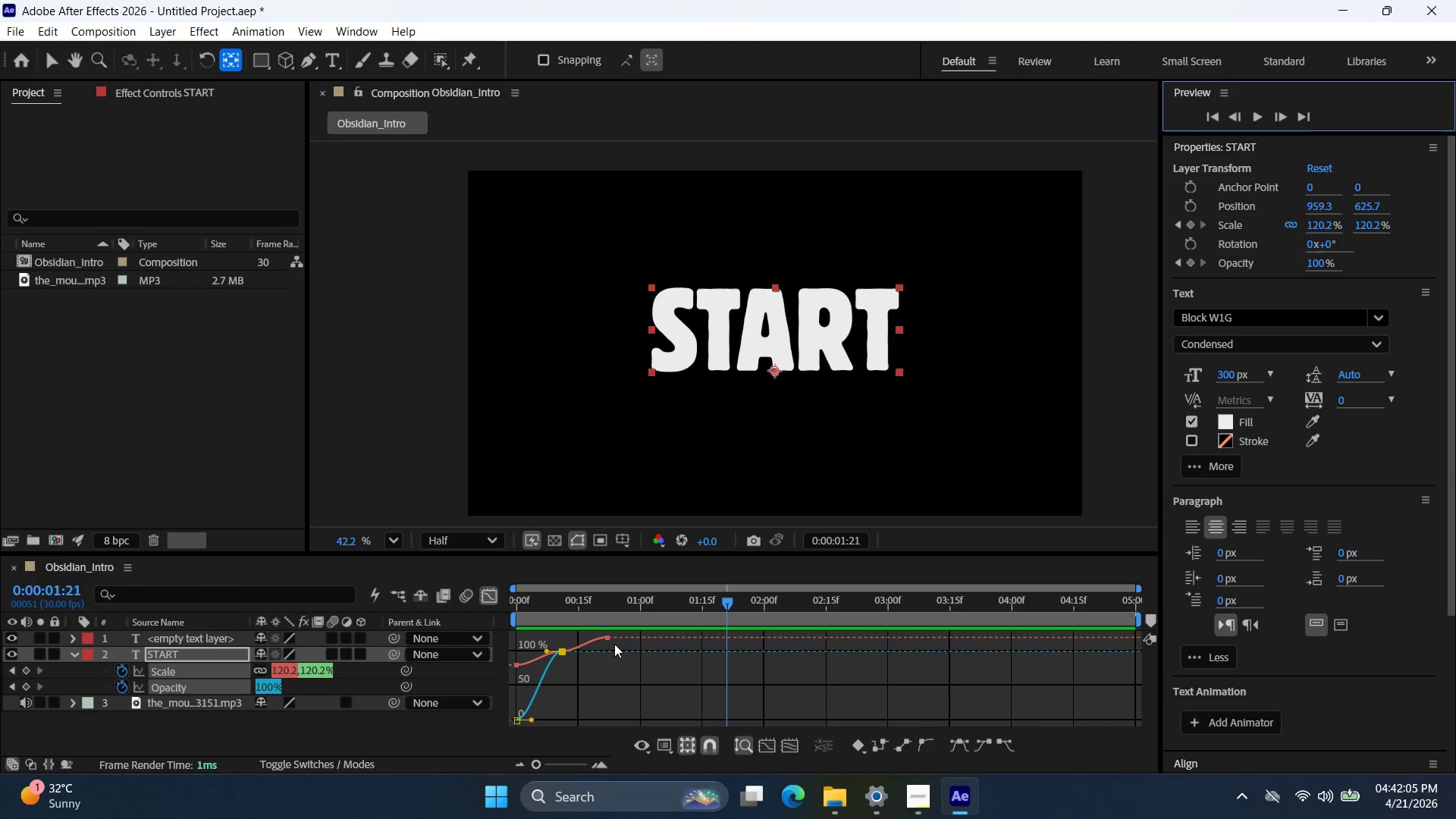 
left_click_drag(start_coordinate=[608, 642], to_coordinate=[614, 637])
 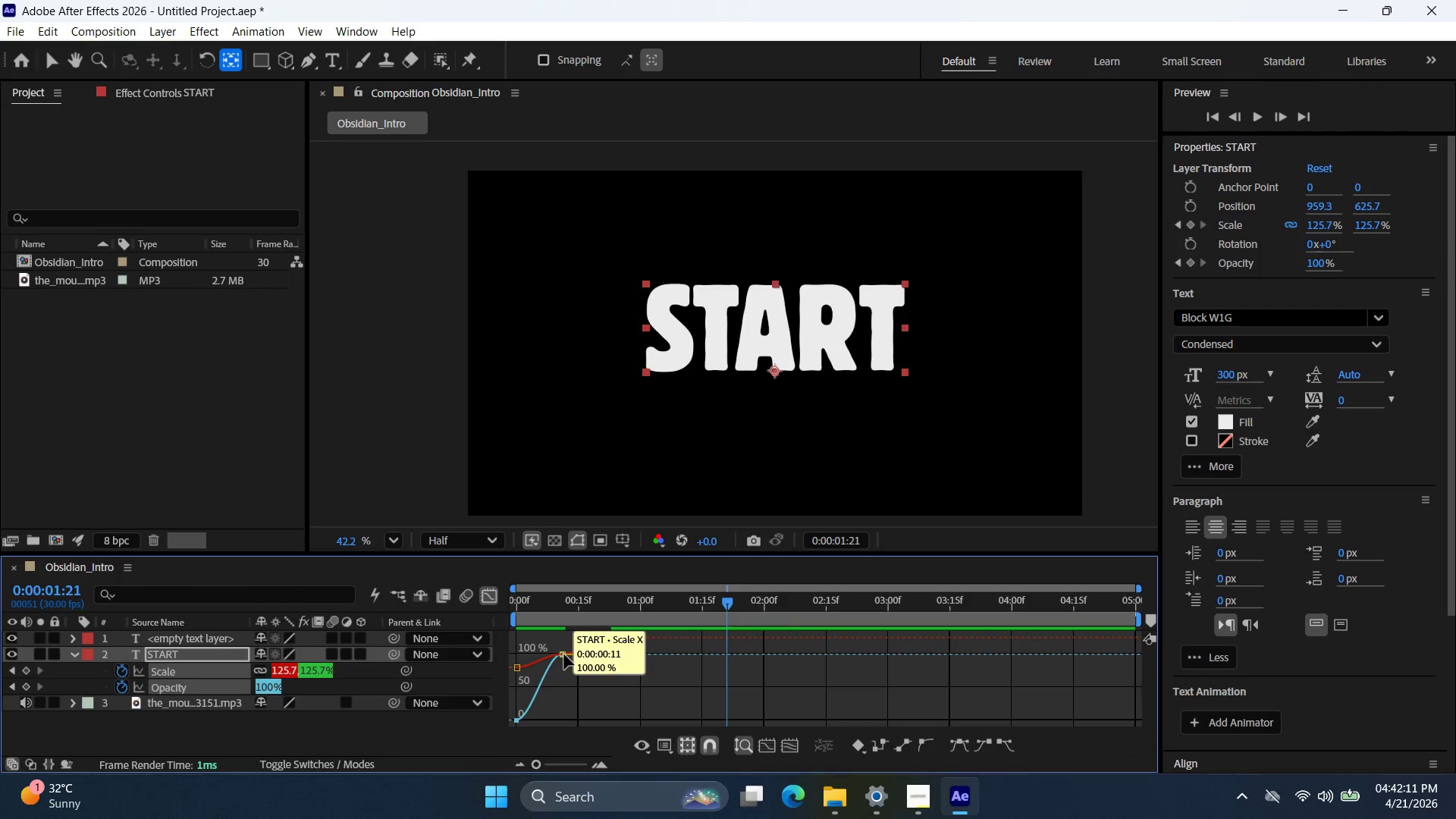 
left_click_drag(start_coordinate=[564, 654], to_coordinate=[642, 648])
 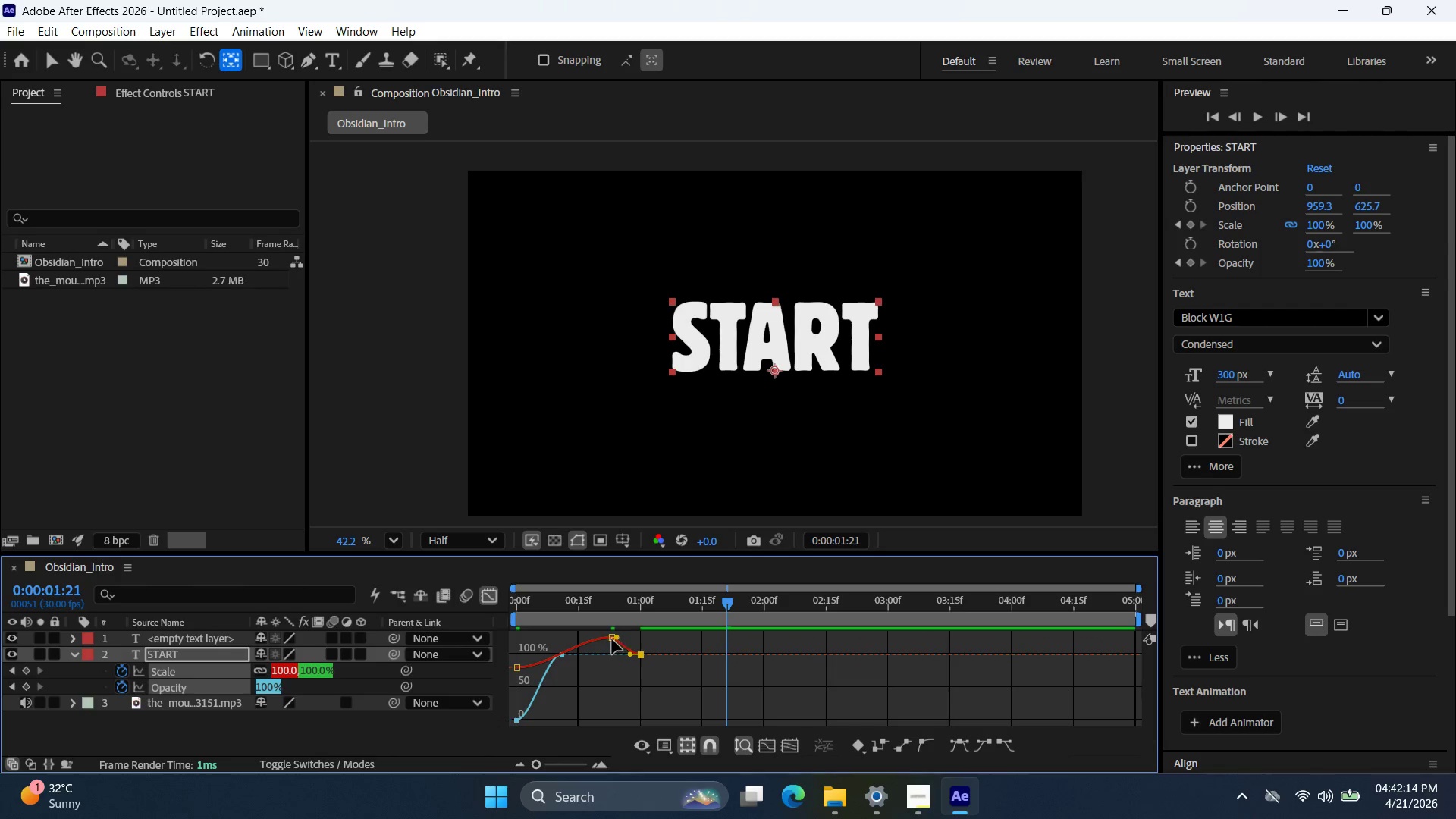 
left_click_drag(start_coordinate=[612, 639], to_coordinate=[595, 640])
 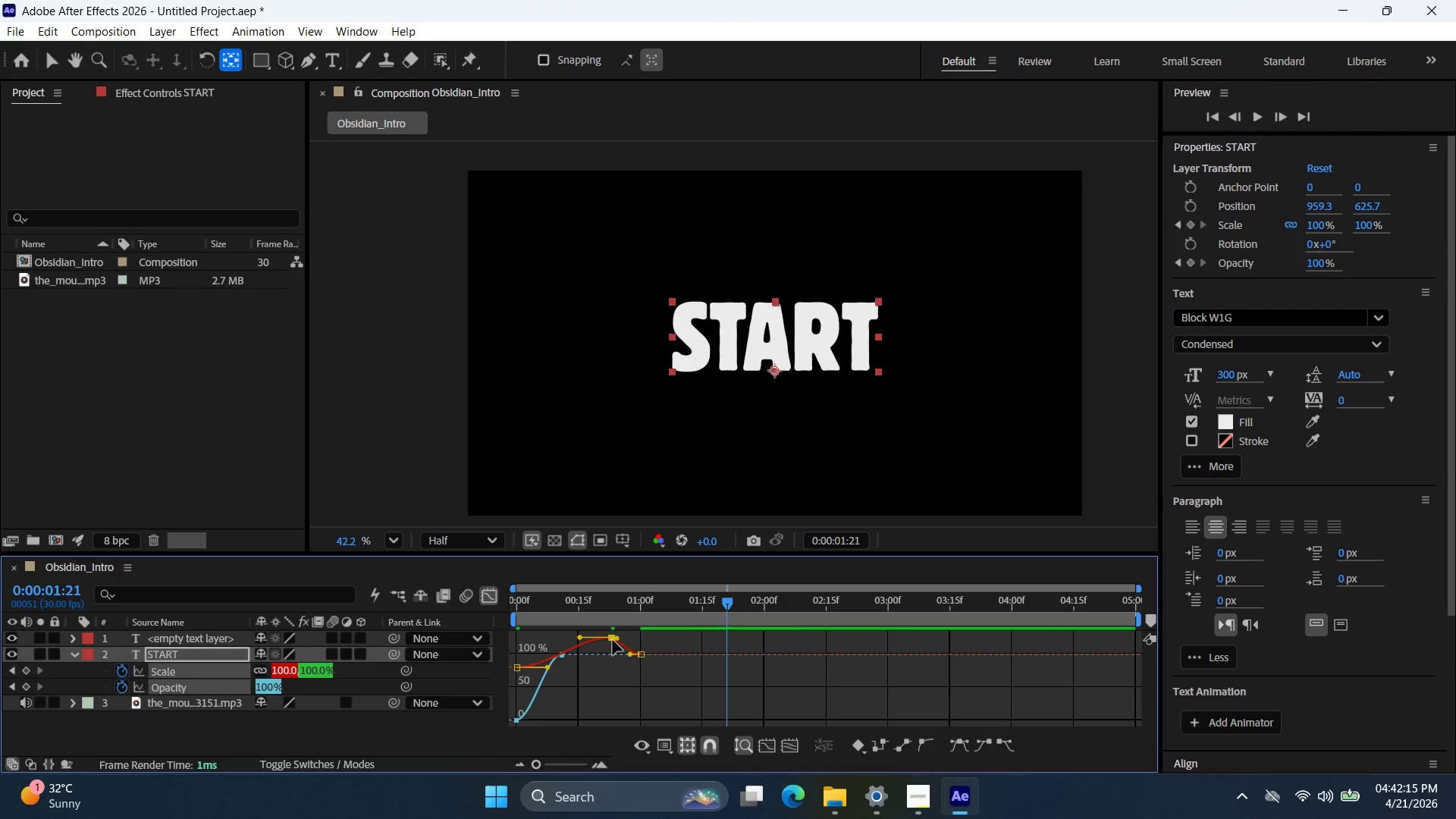 
left_click_drag(start_coordinate=[613, 640], to_coordinate=[590, 635])
 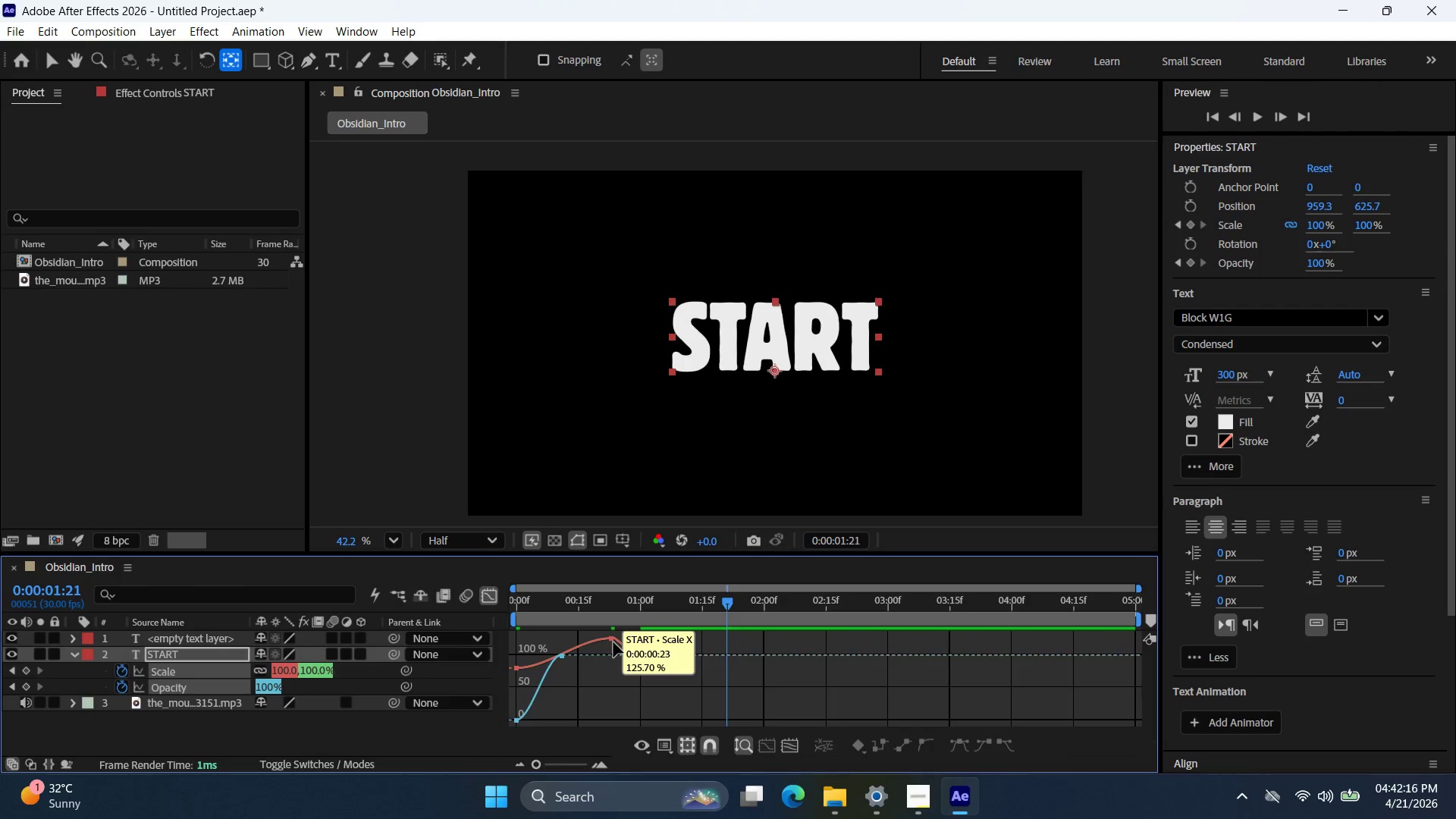 
left_click_drag(start_coordinate=[613, 642], to_coordinate=[585, 644])
 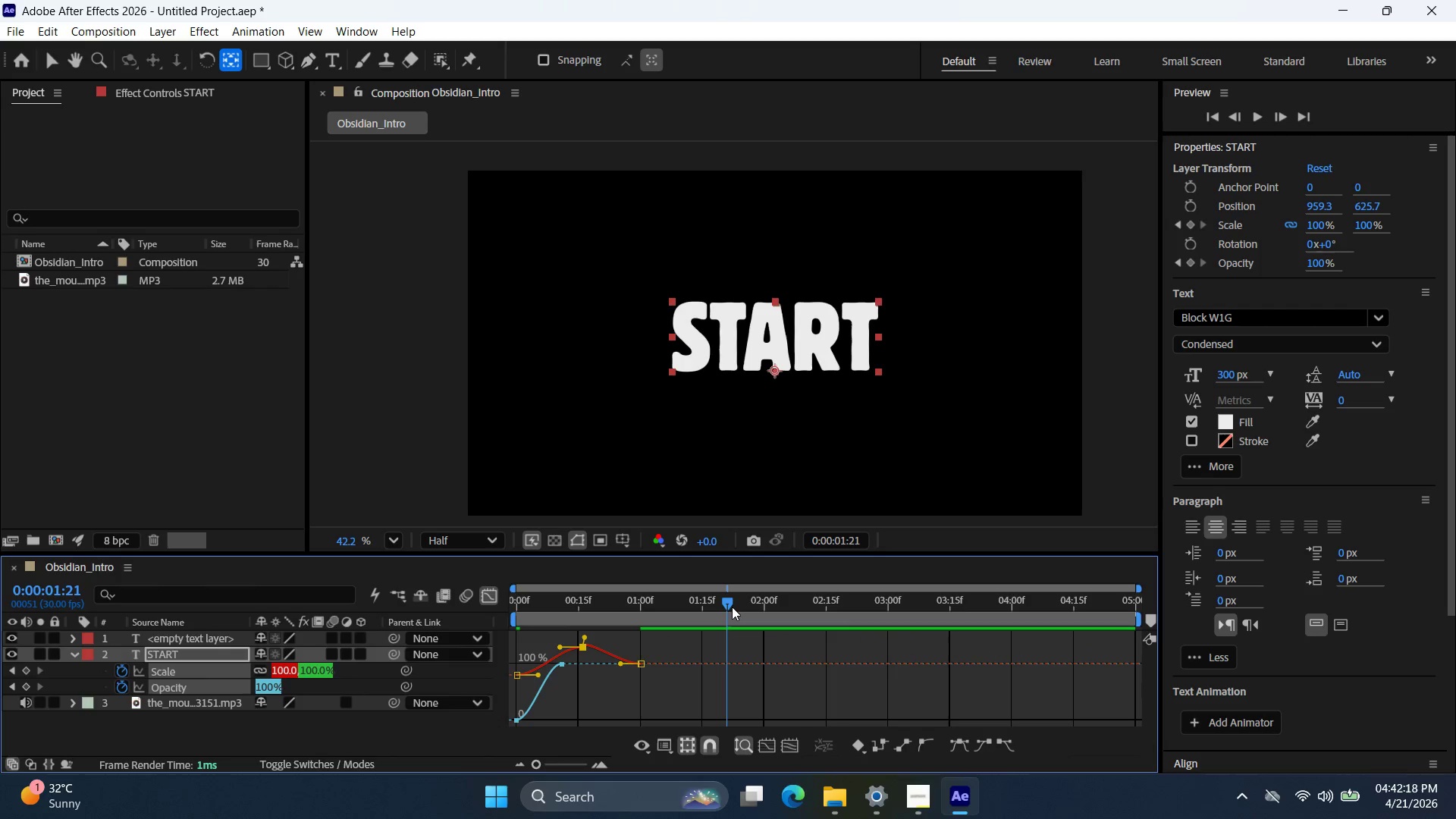 
left_click_drag(start_coordinate=[726, 605], to_coordinate=[488, 616])
 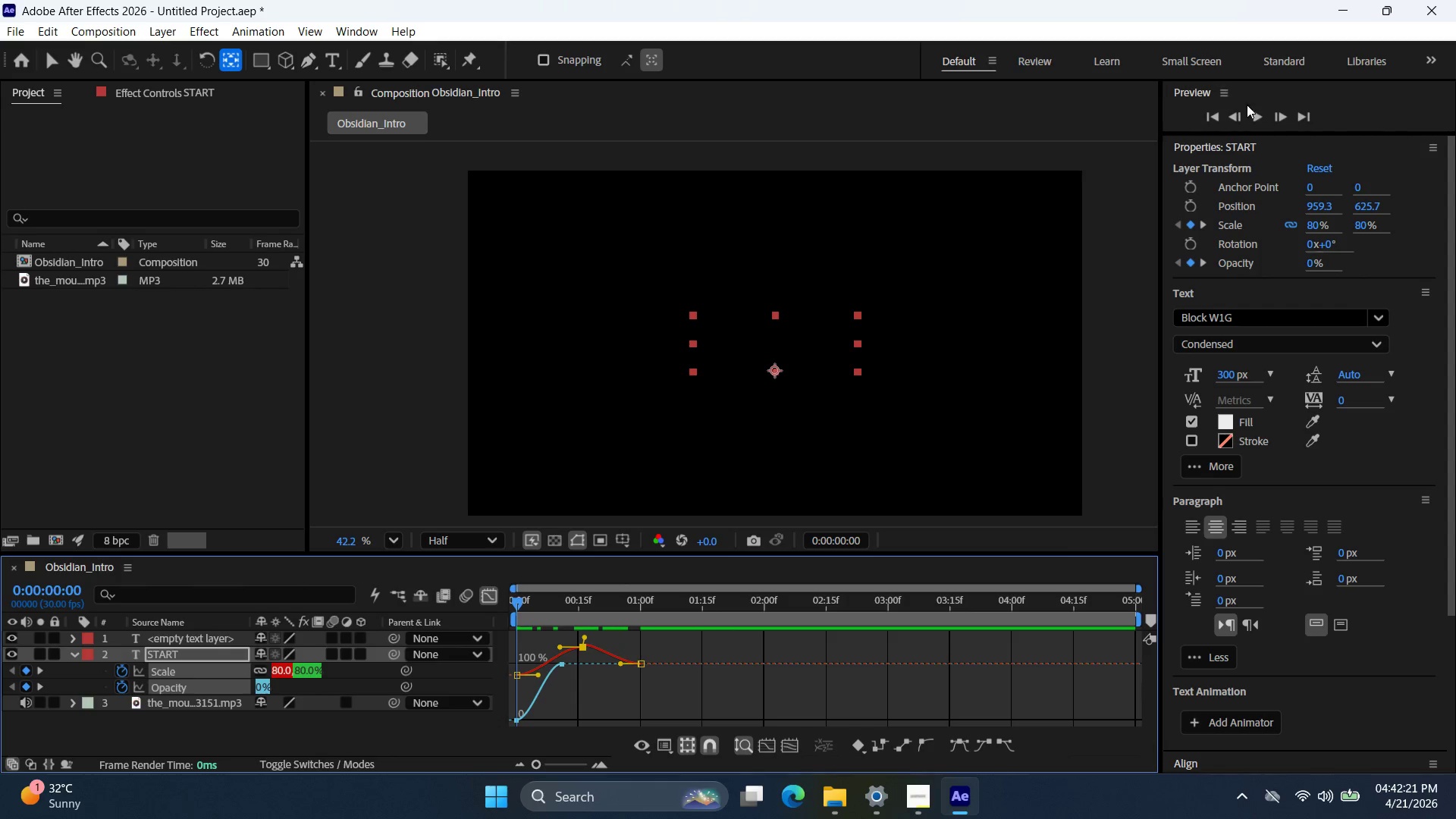 
left_click([1257, 118])
 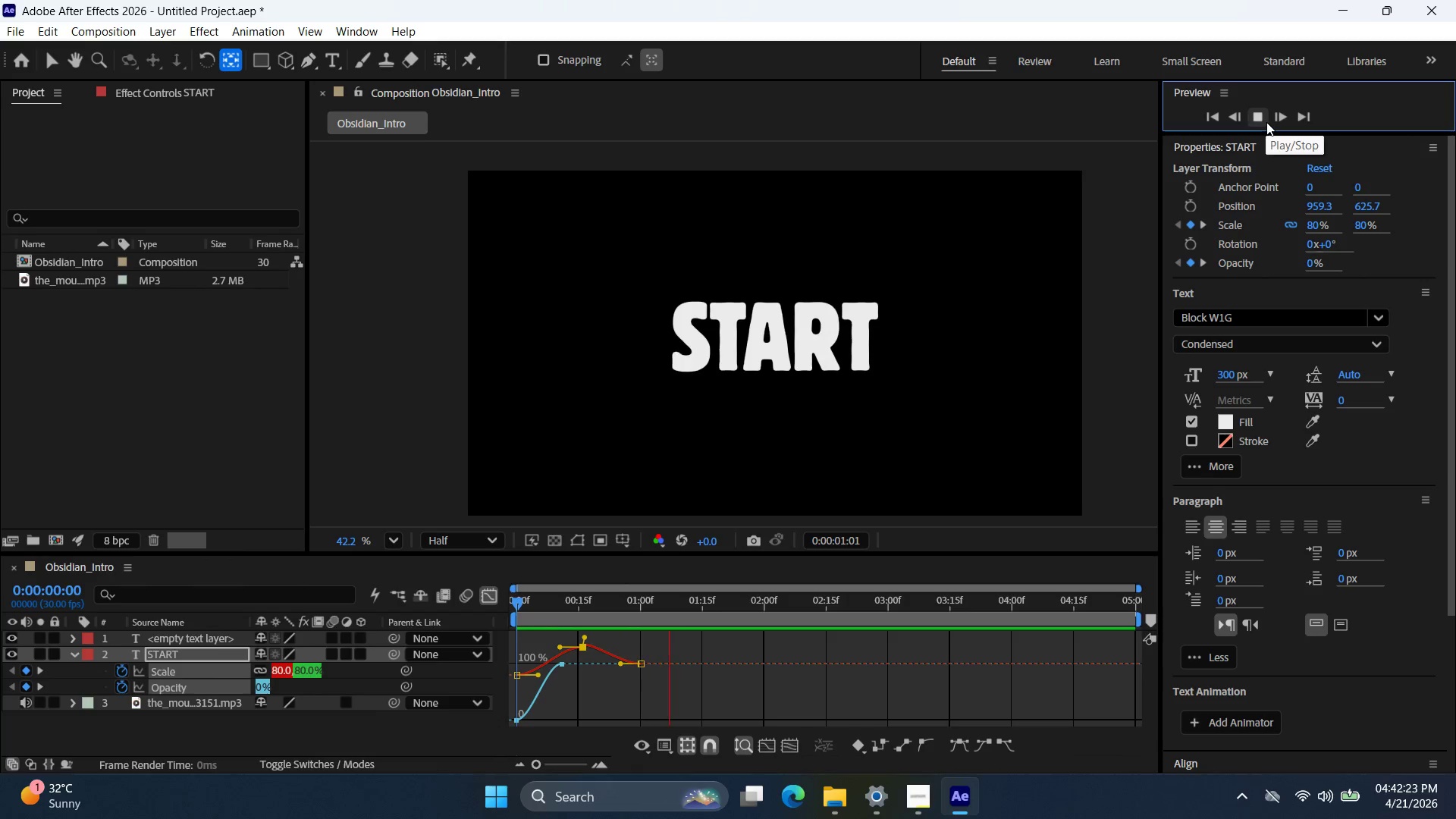 
left_click([1265, 118])
 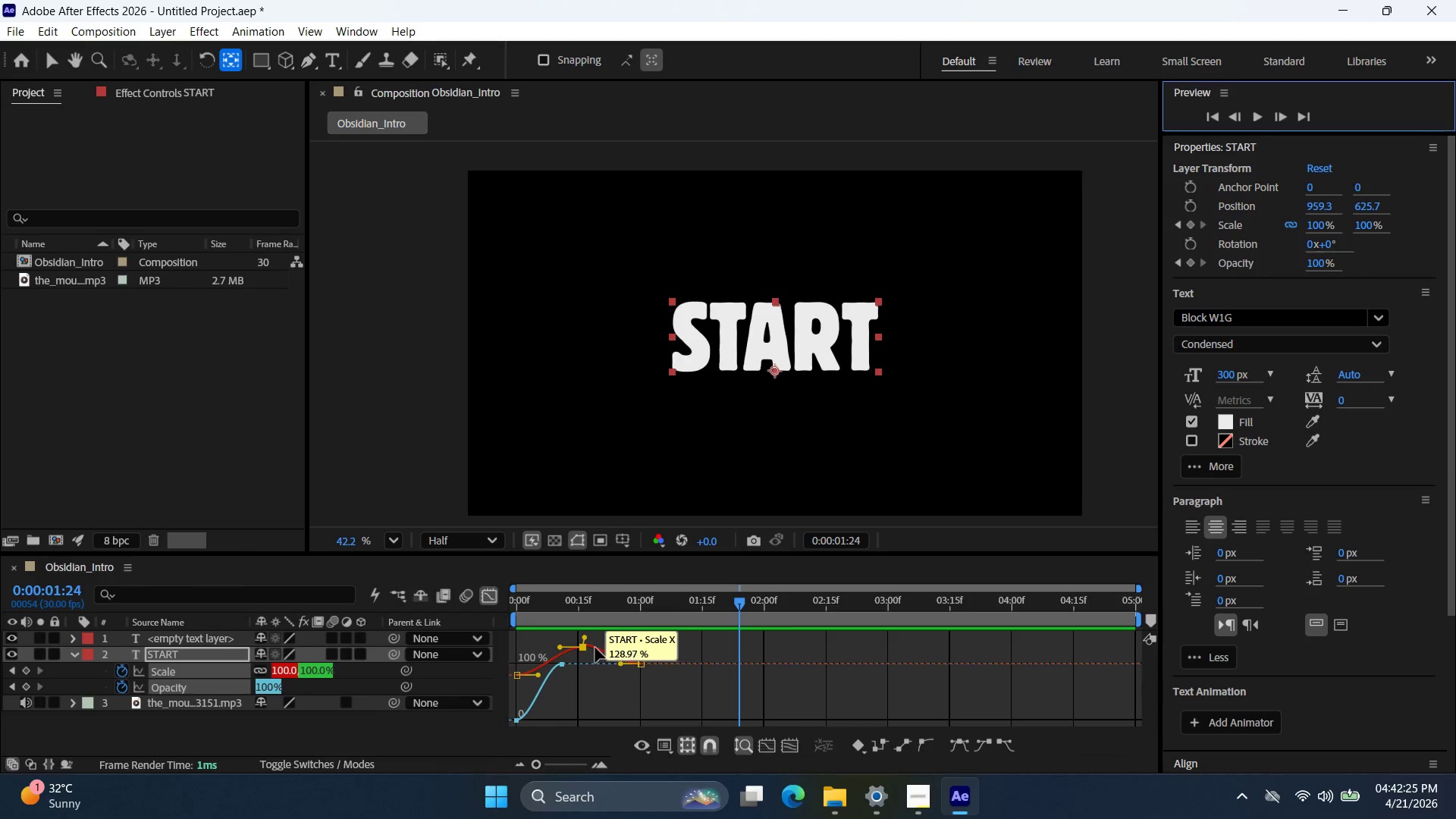 
left_click_drag(start_coordinate=[585, 649], to_coordinate=[620, 645])
 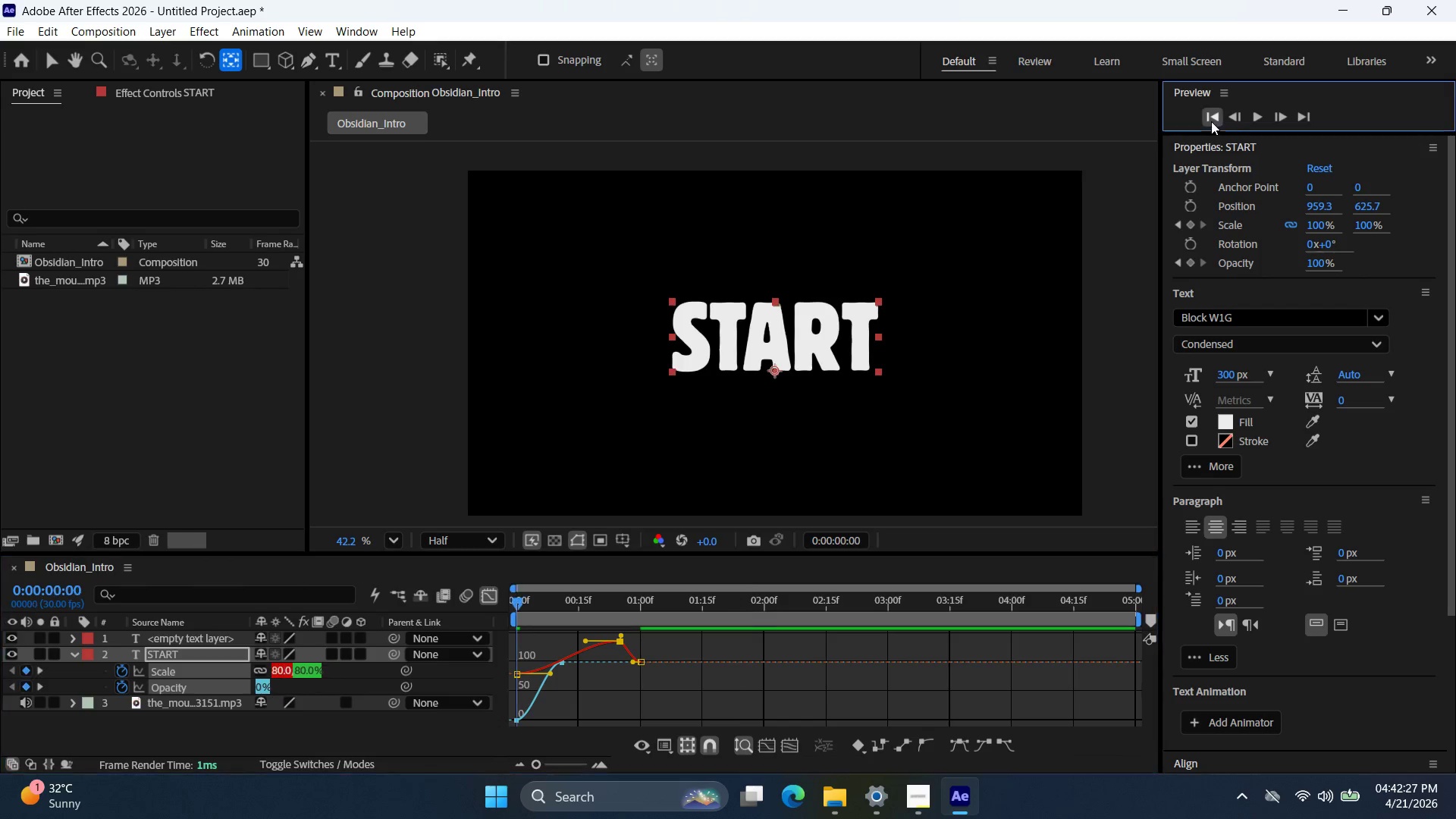 
double_click([1254, 115])
 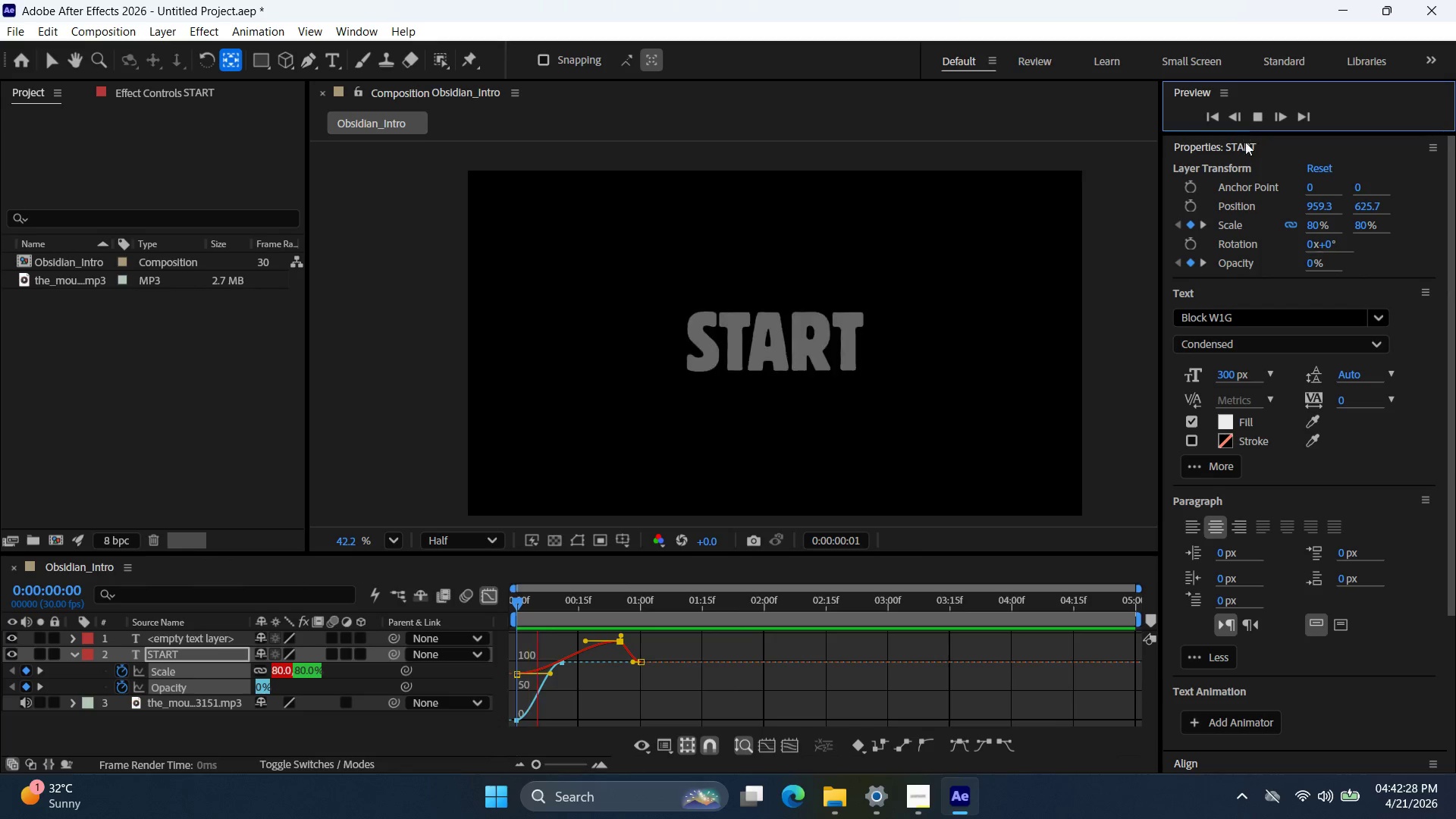 
mouse_move([1248, 147])
 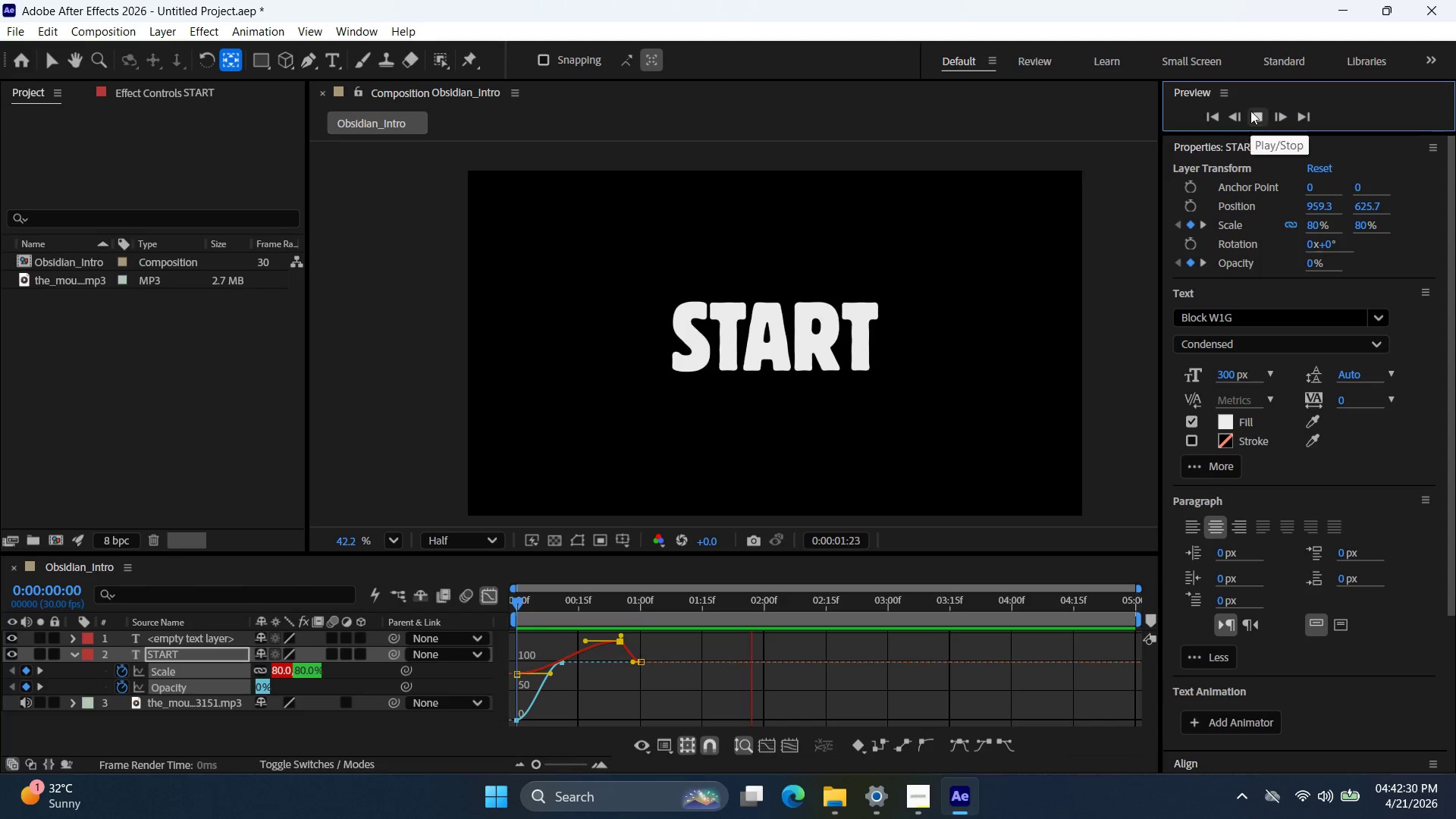 
left_click([1250, 111])
 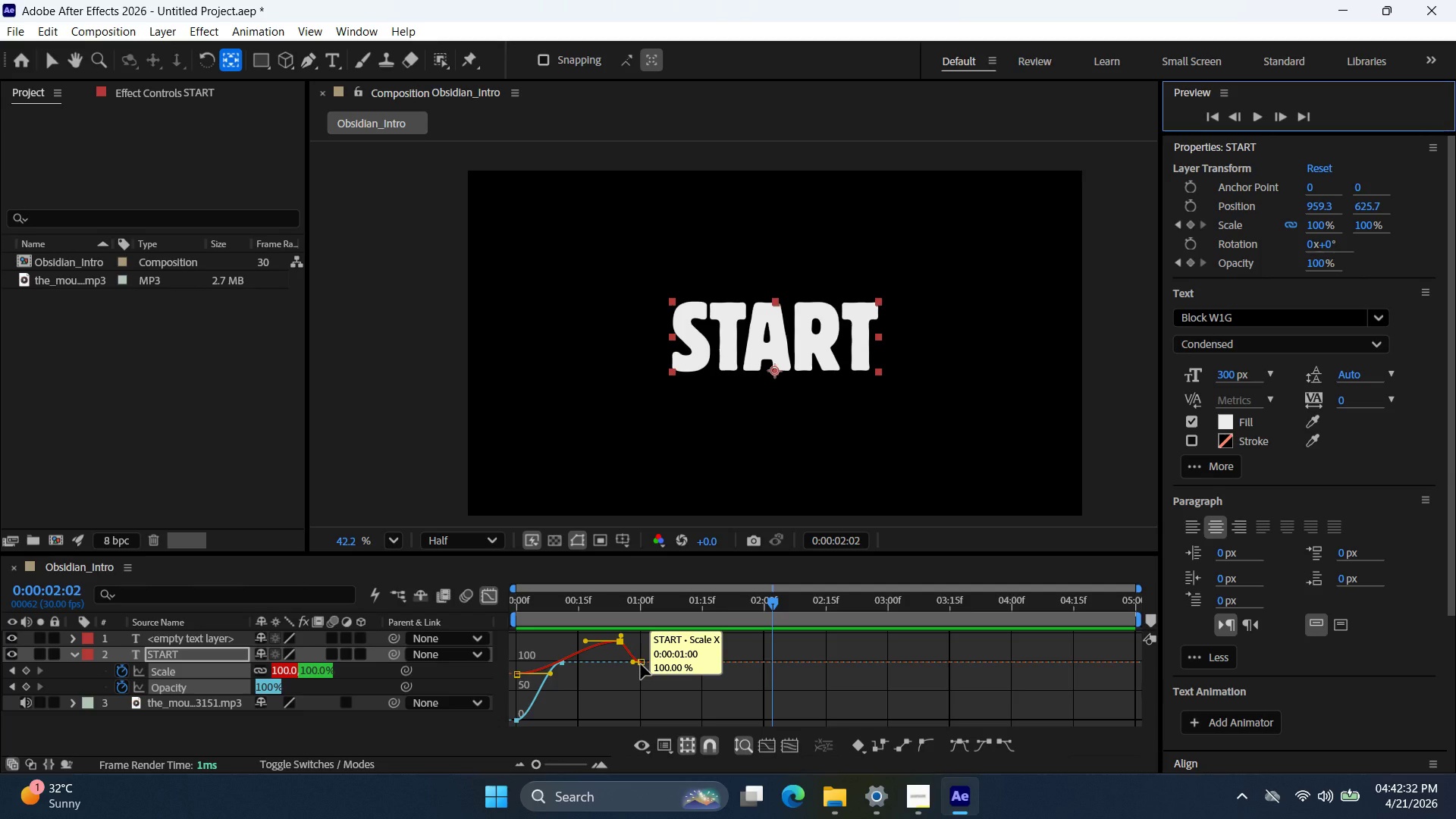 
left_click_drag(start_coordinate=[621, 644], to_coordinate=[610, 635])
 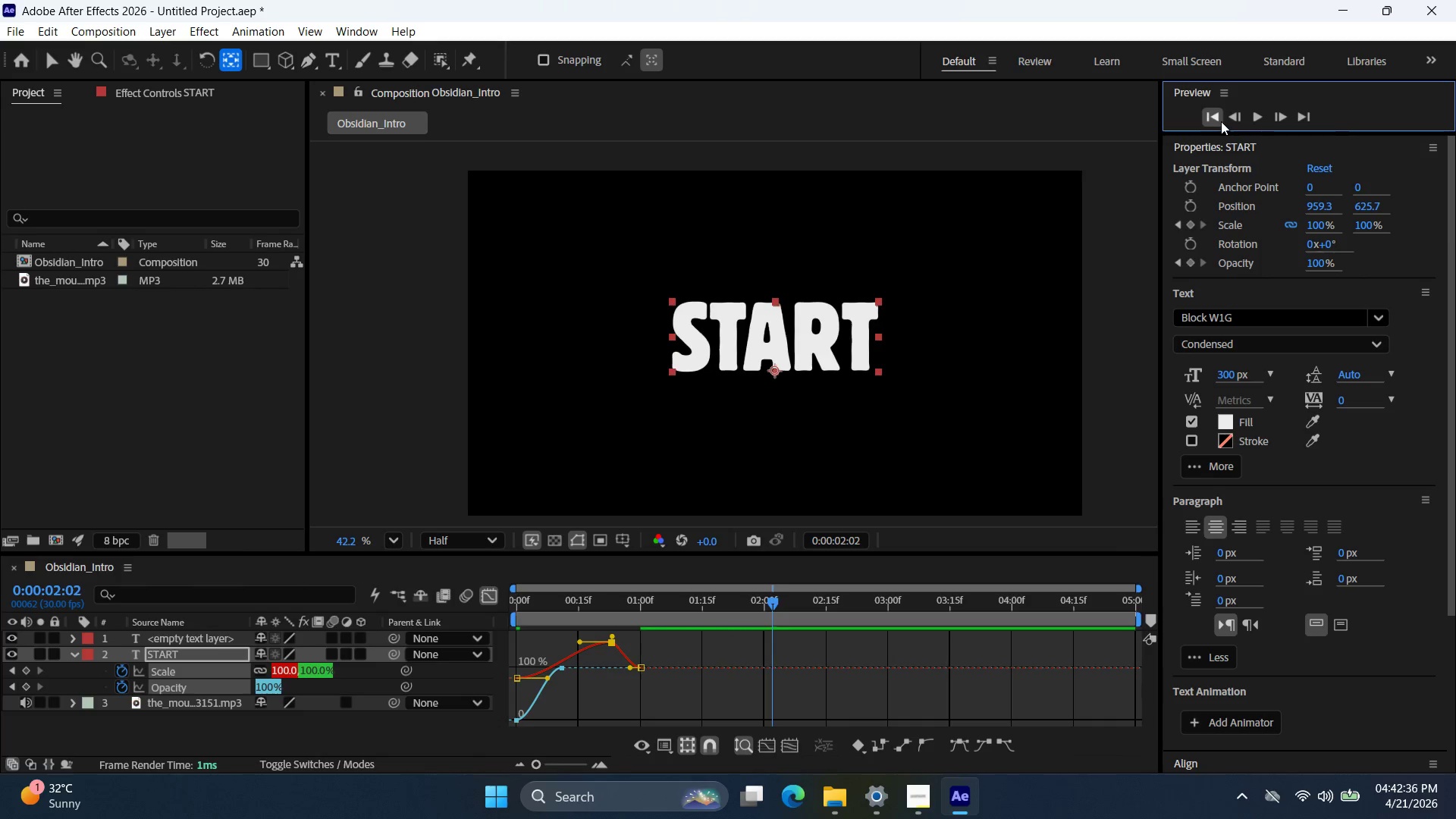 
double_click([1264, 114])
 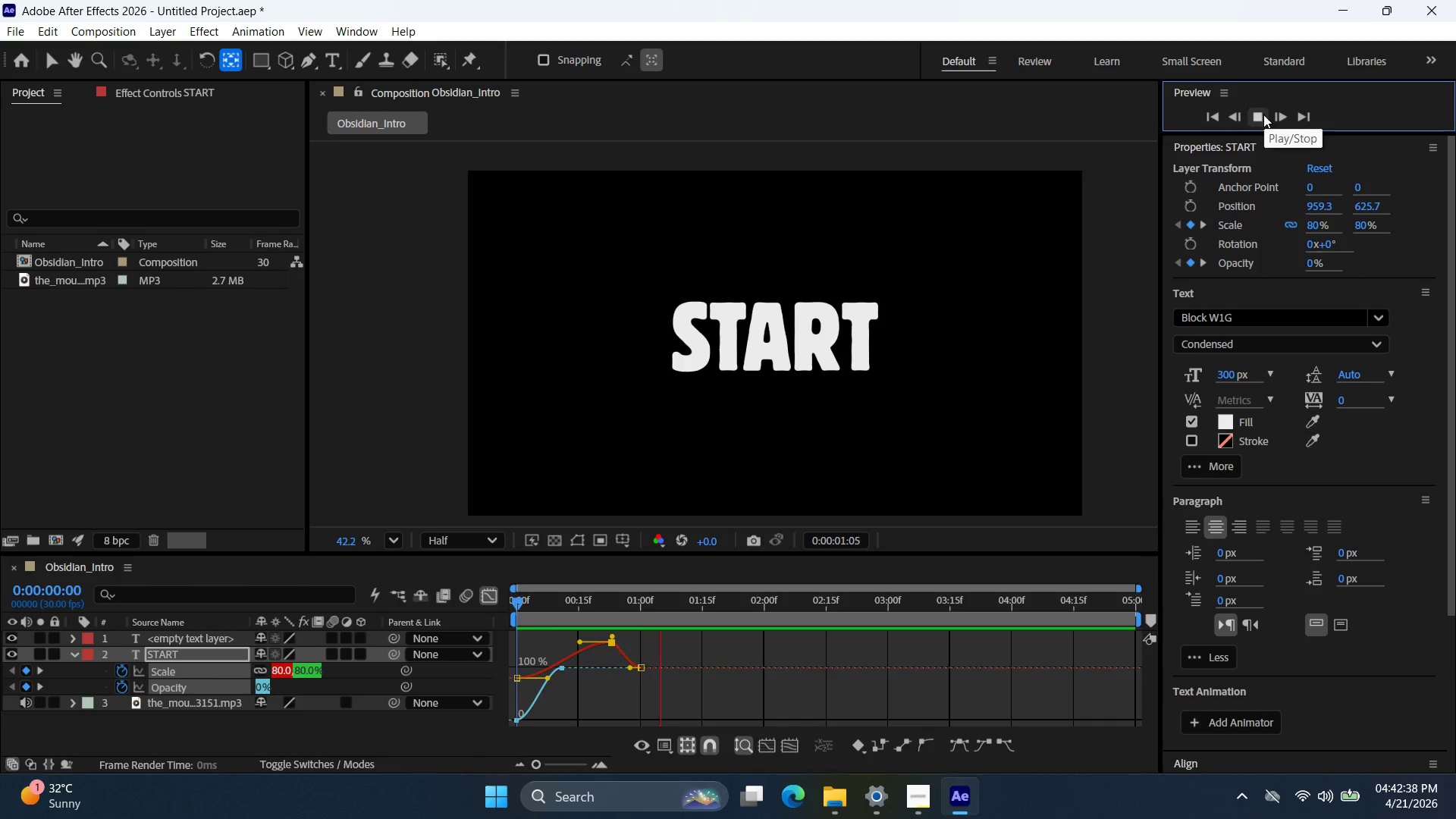 
left_click([1263, 112])
 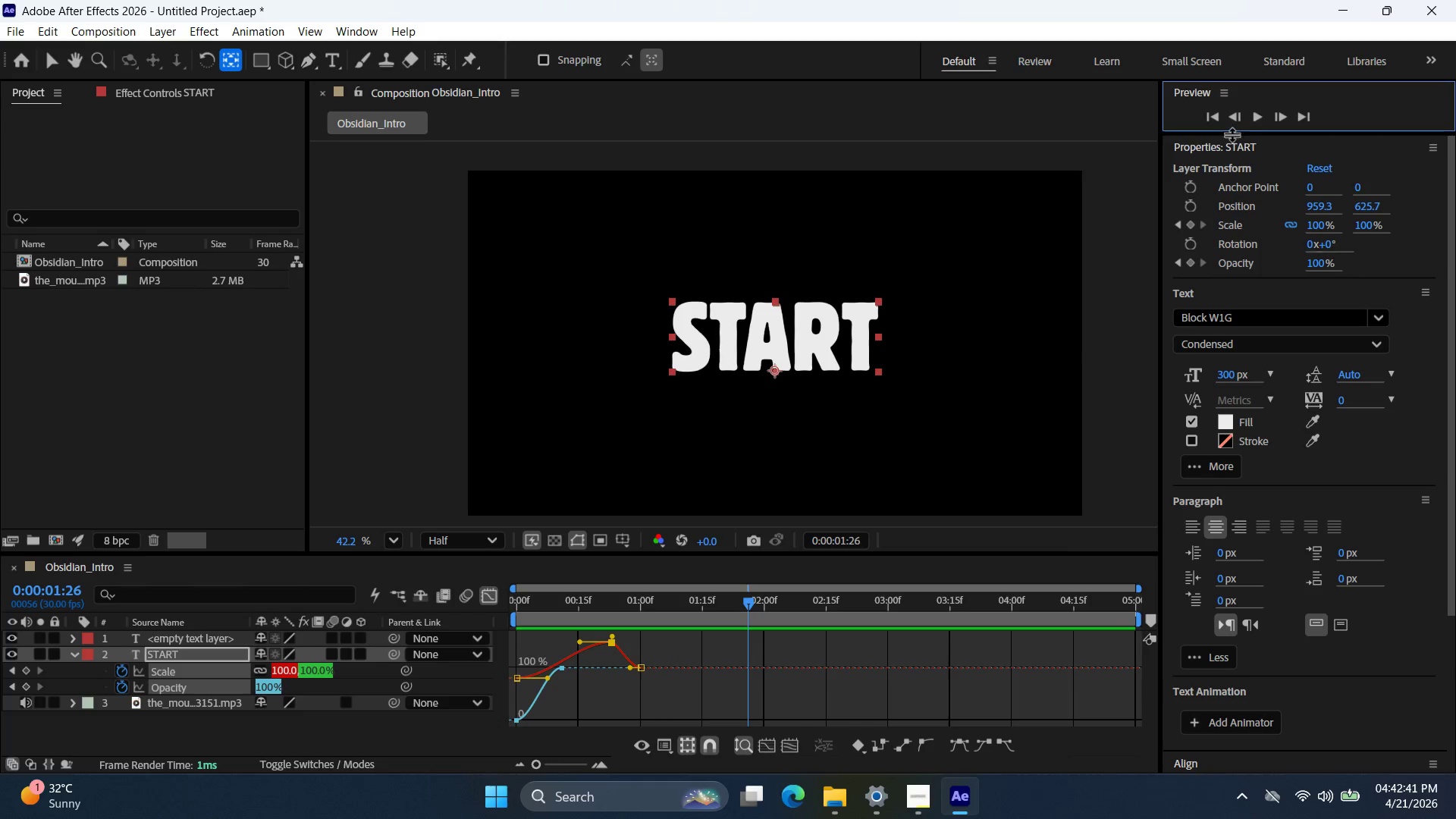 
left_click([1213, 118])
 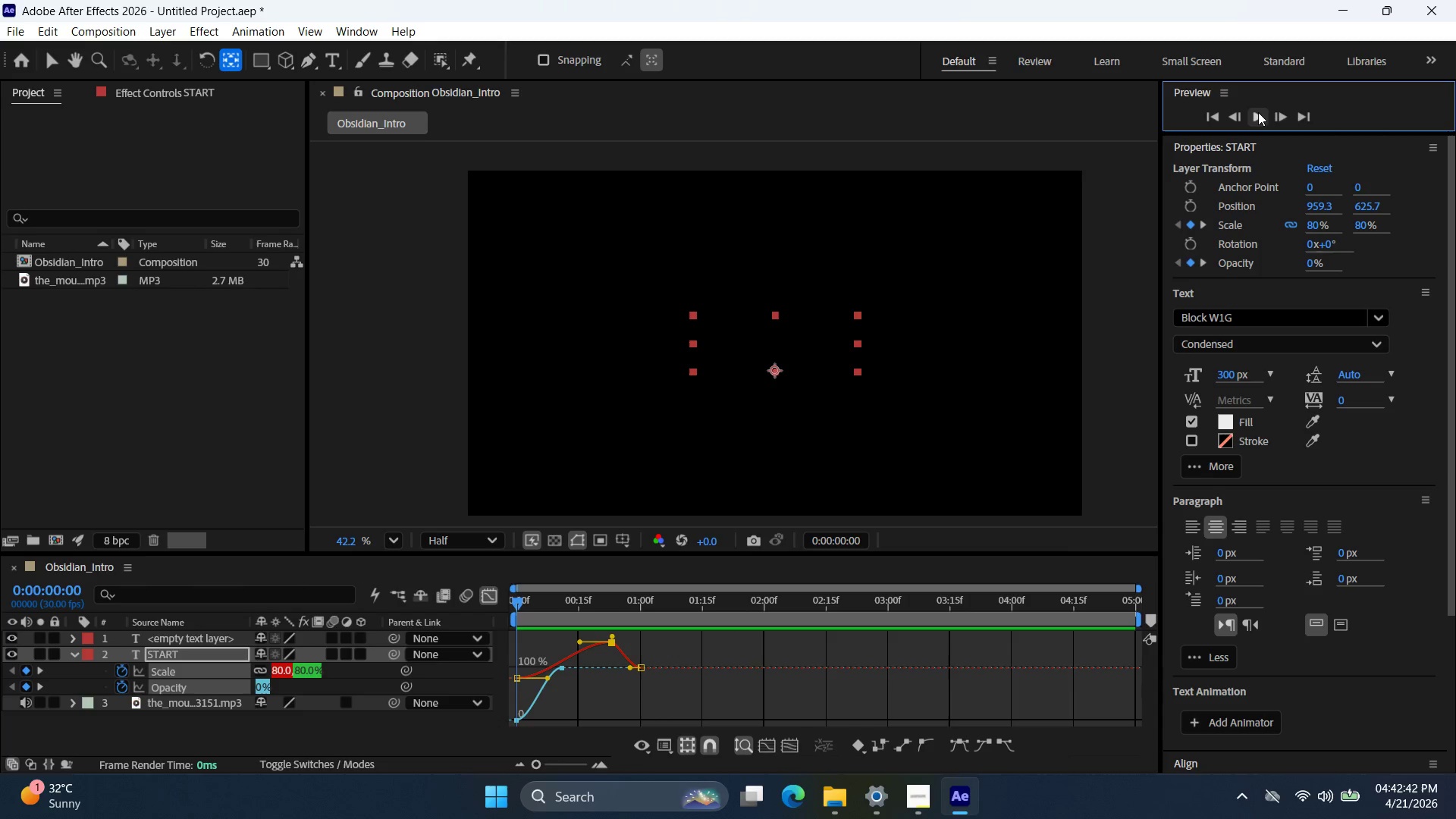 
left_click([1258, 112])
 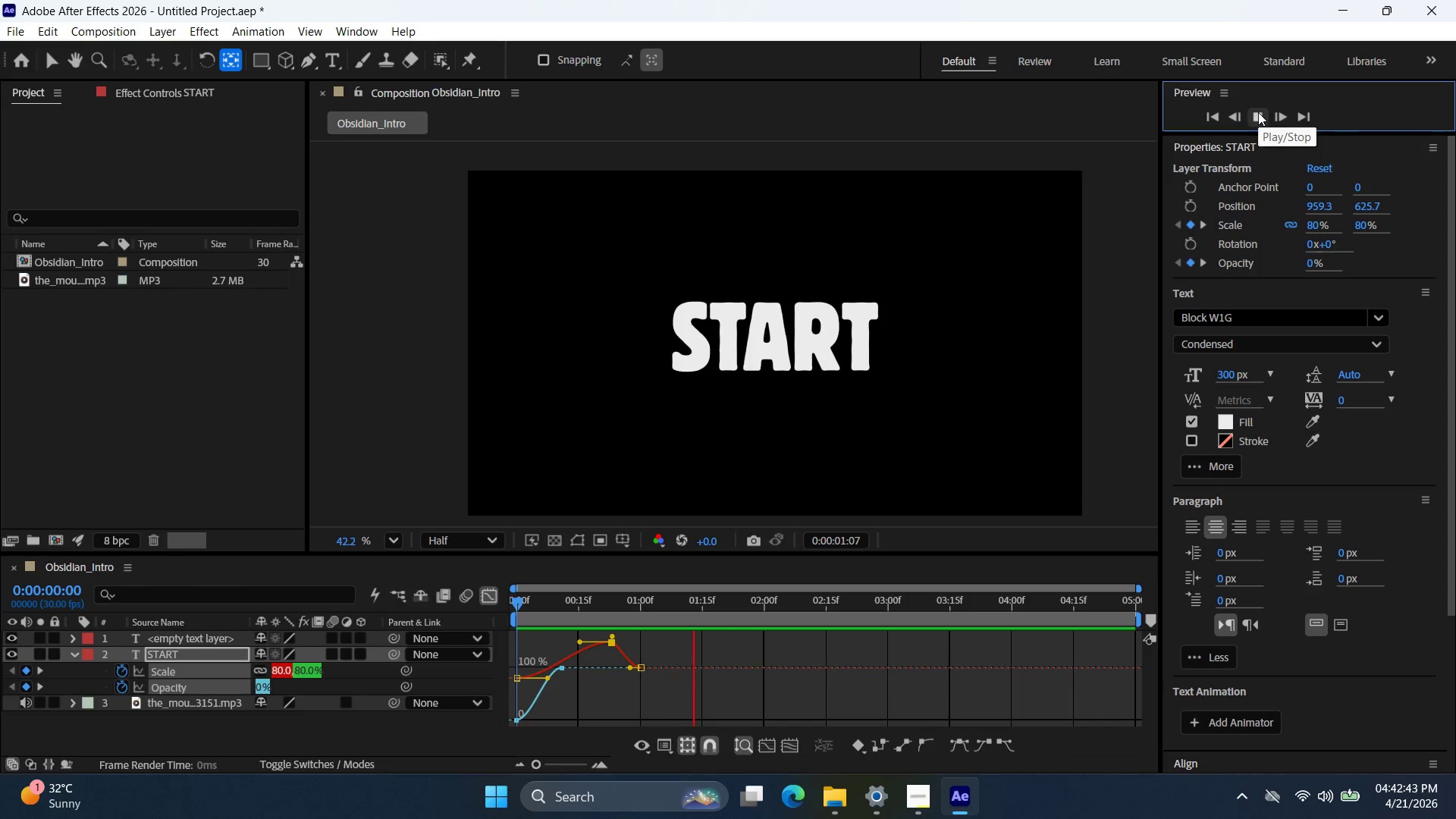 
left_click([1261, 113])
 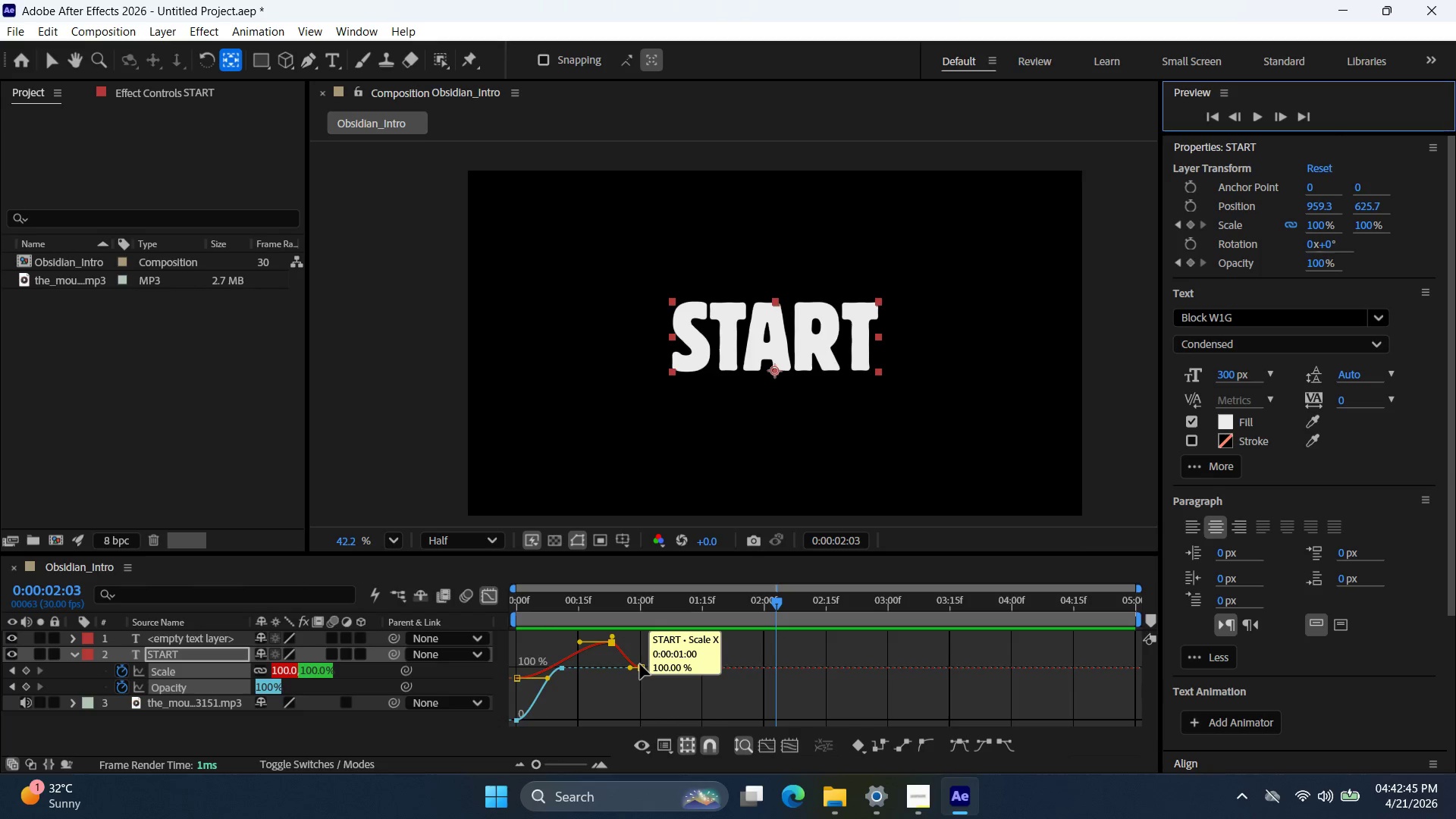 
left_click_drag(start_coordinate=[642, 664], to_coordinate=[665, 666])
 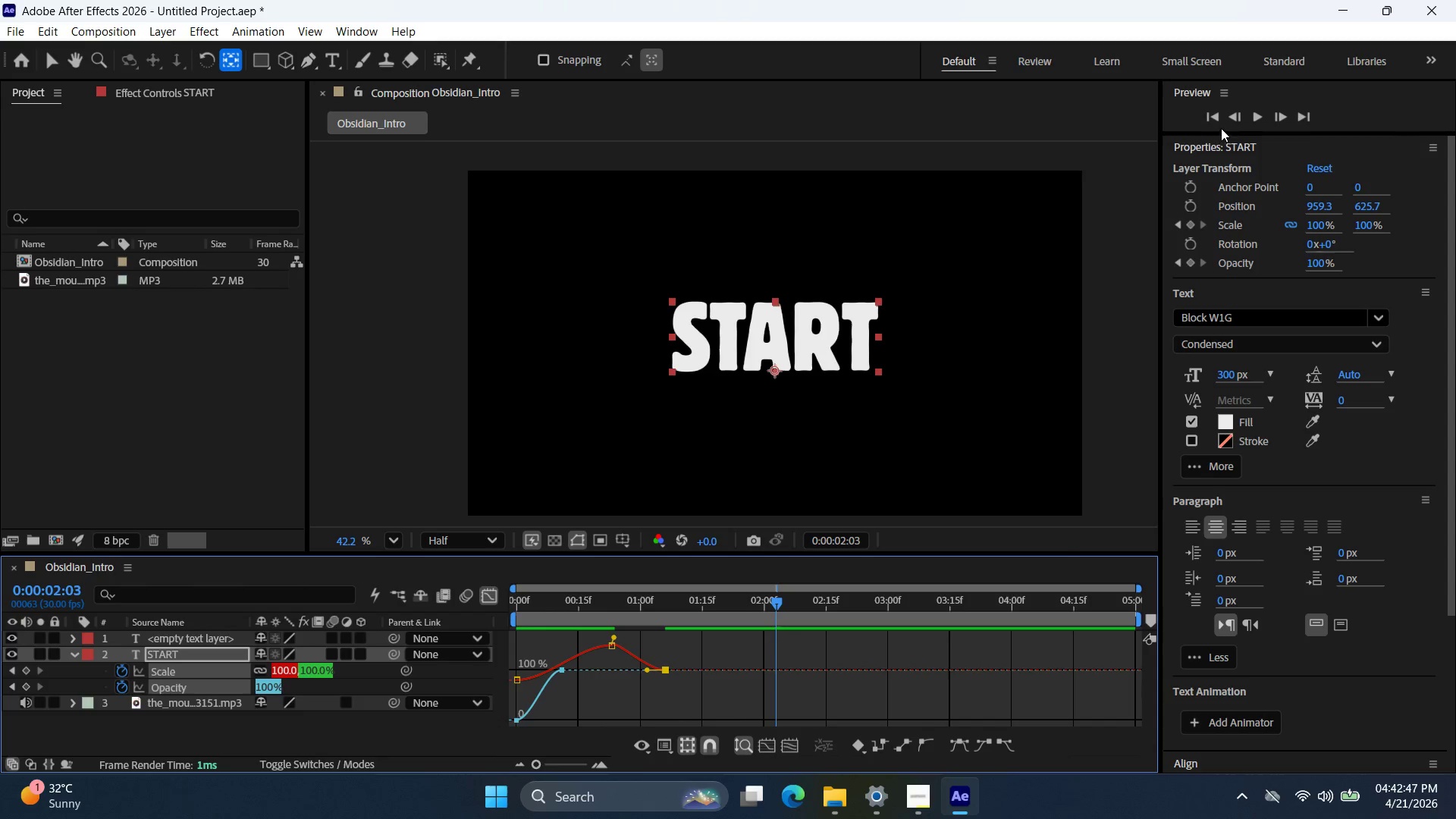 
left_click([1216, 115])
 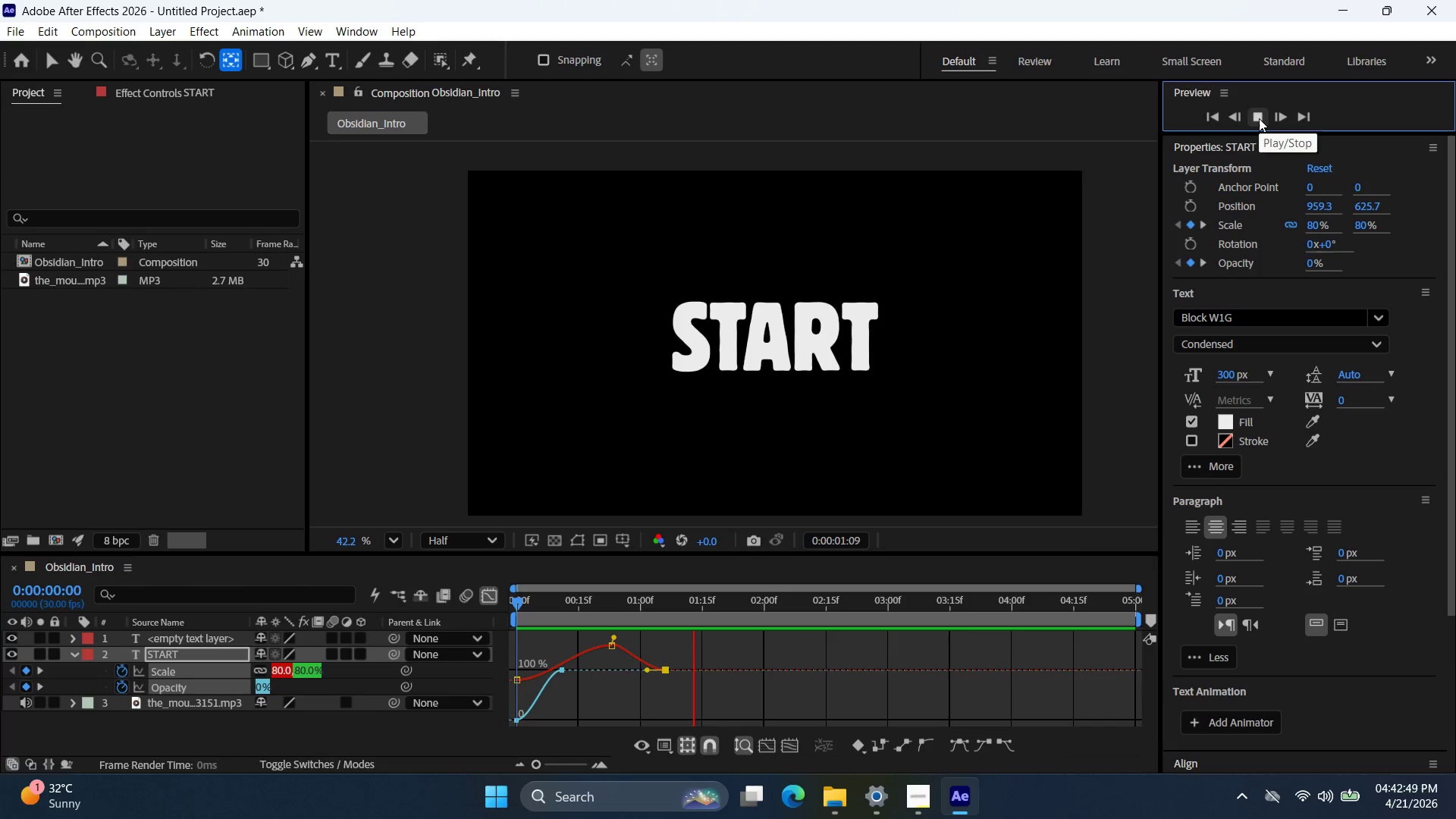 
left_click([1259, 118])
 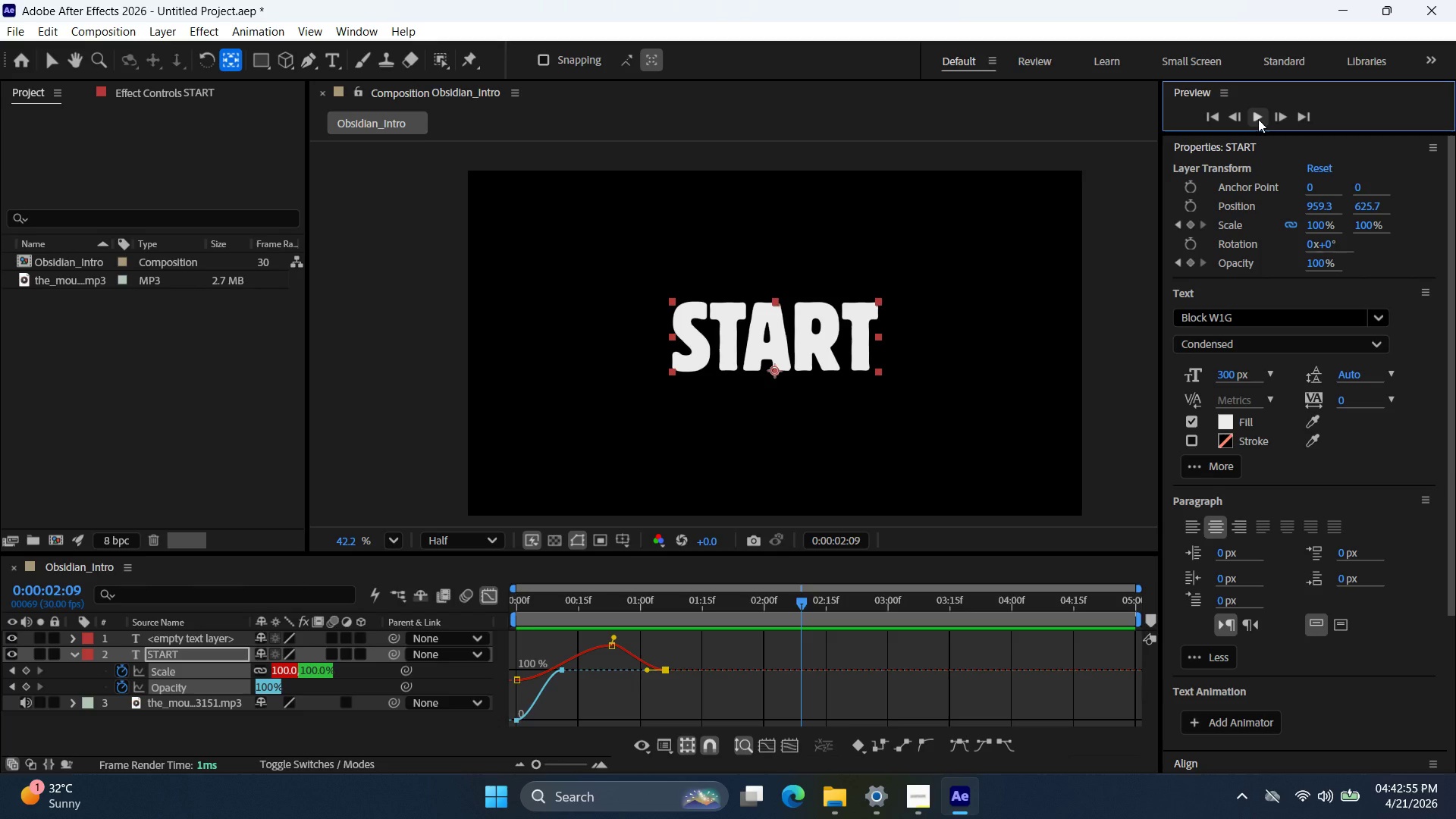 
wait(10.28)
 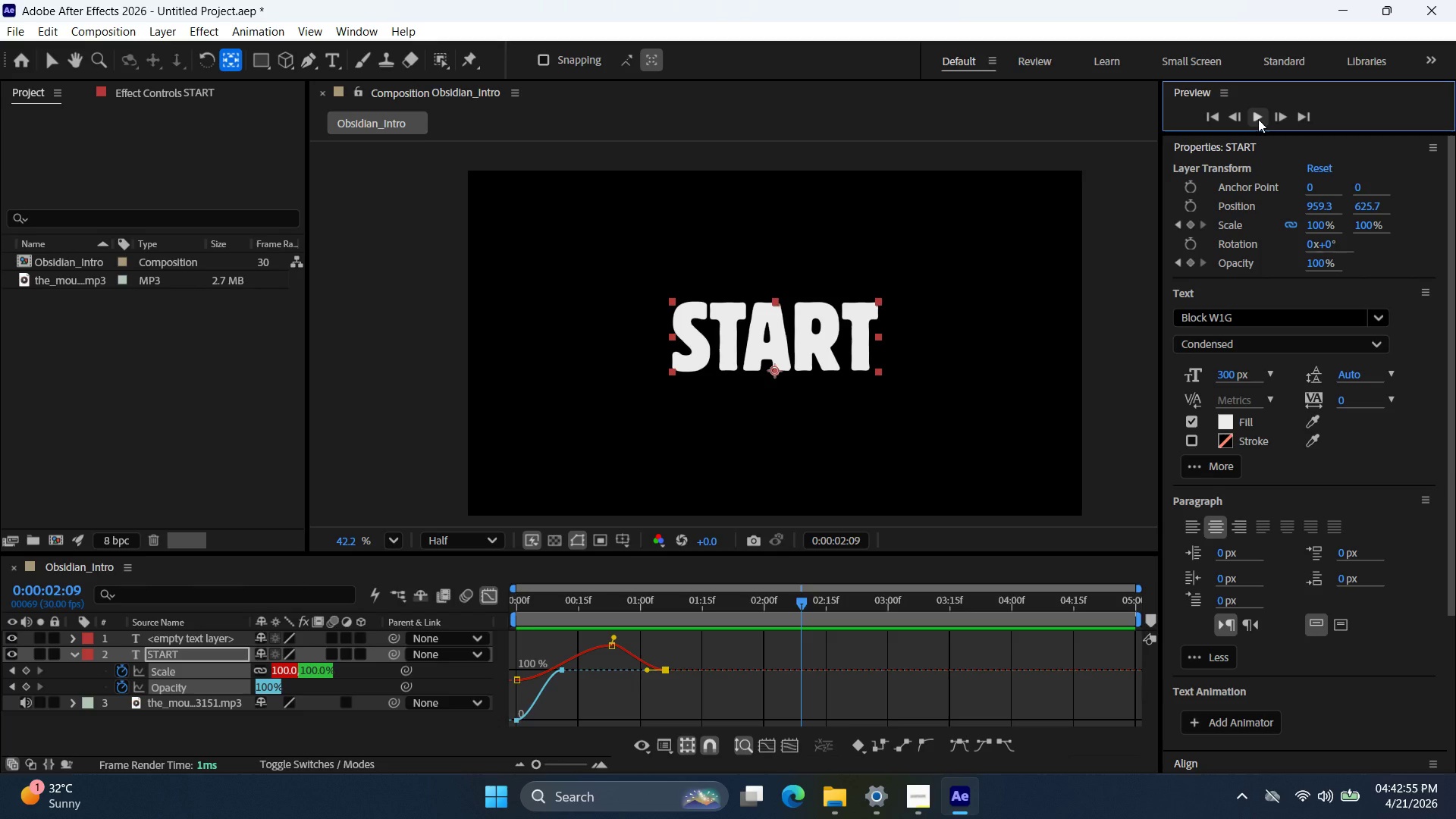 
left_click([1203, 120])
 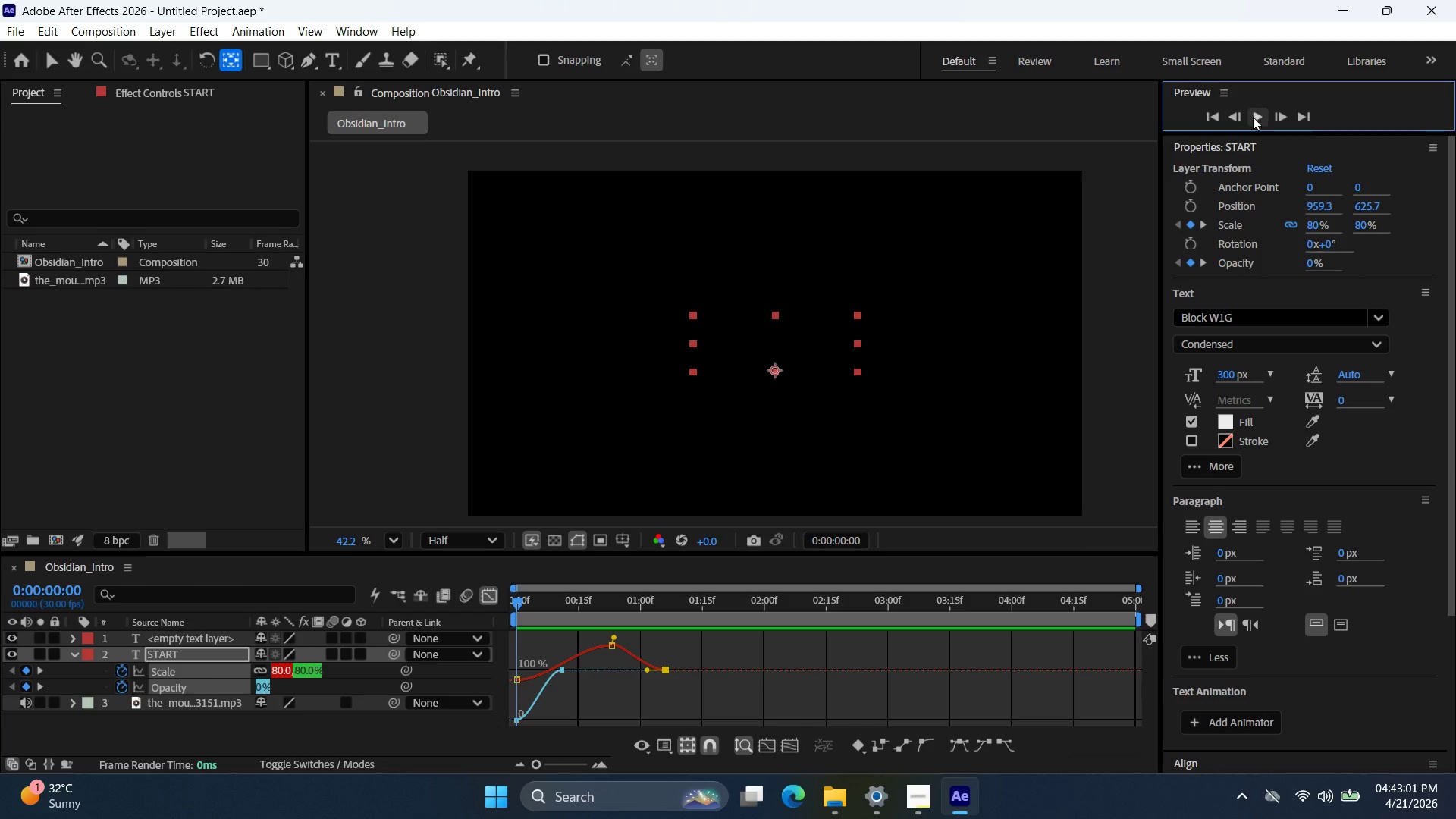 
left_click([1259, 118])
 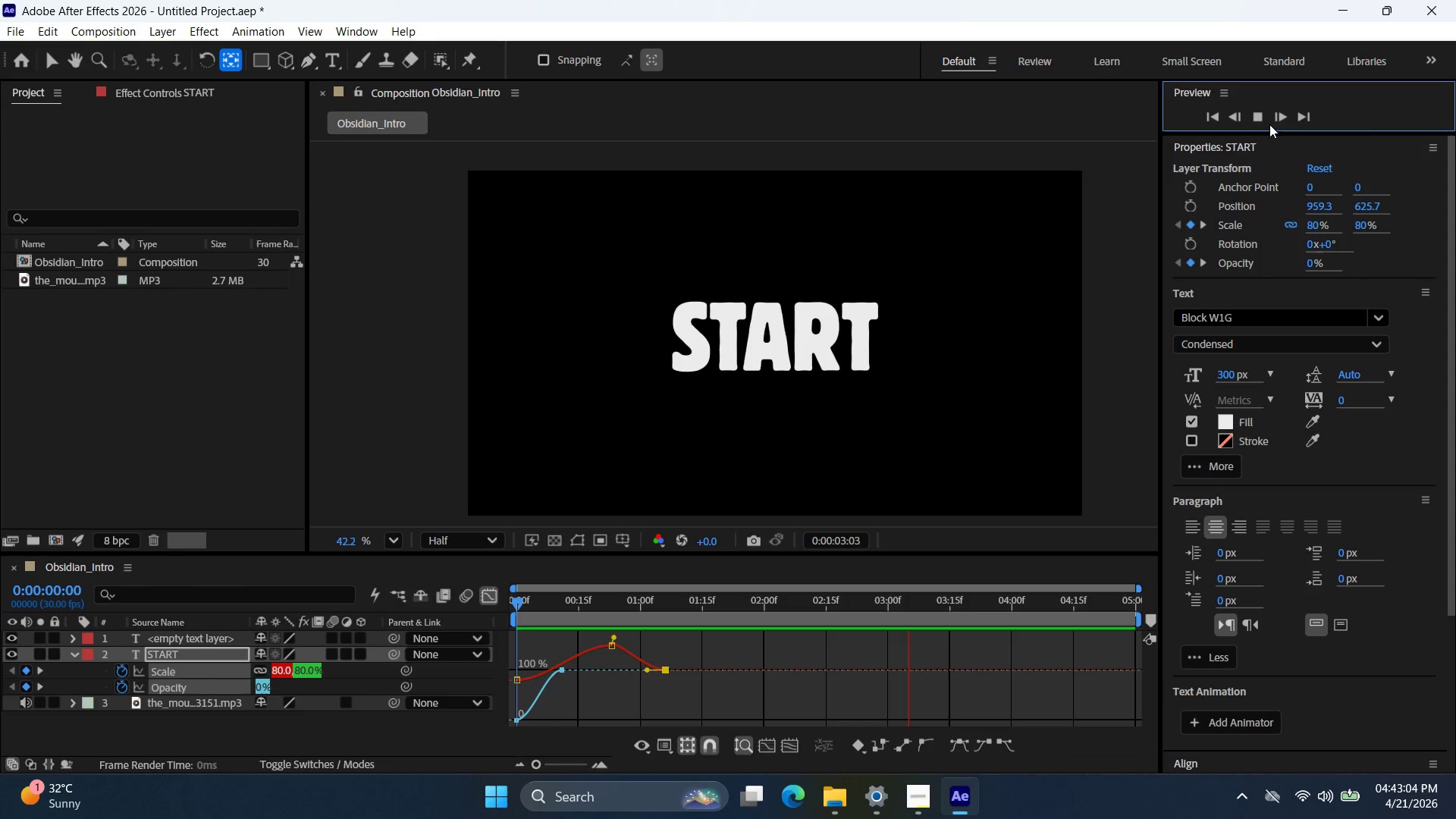 
wait(5.03)
 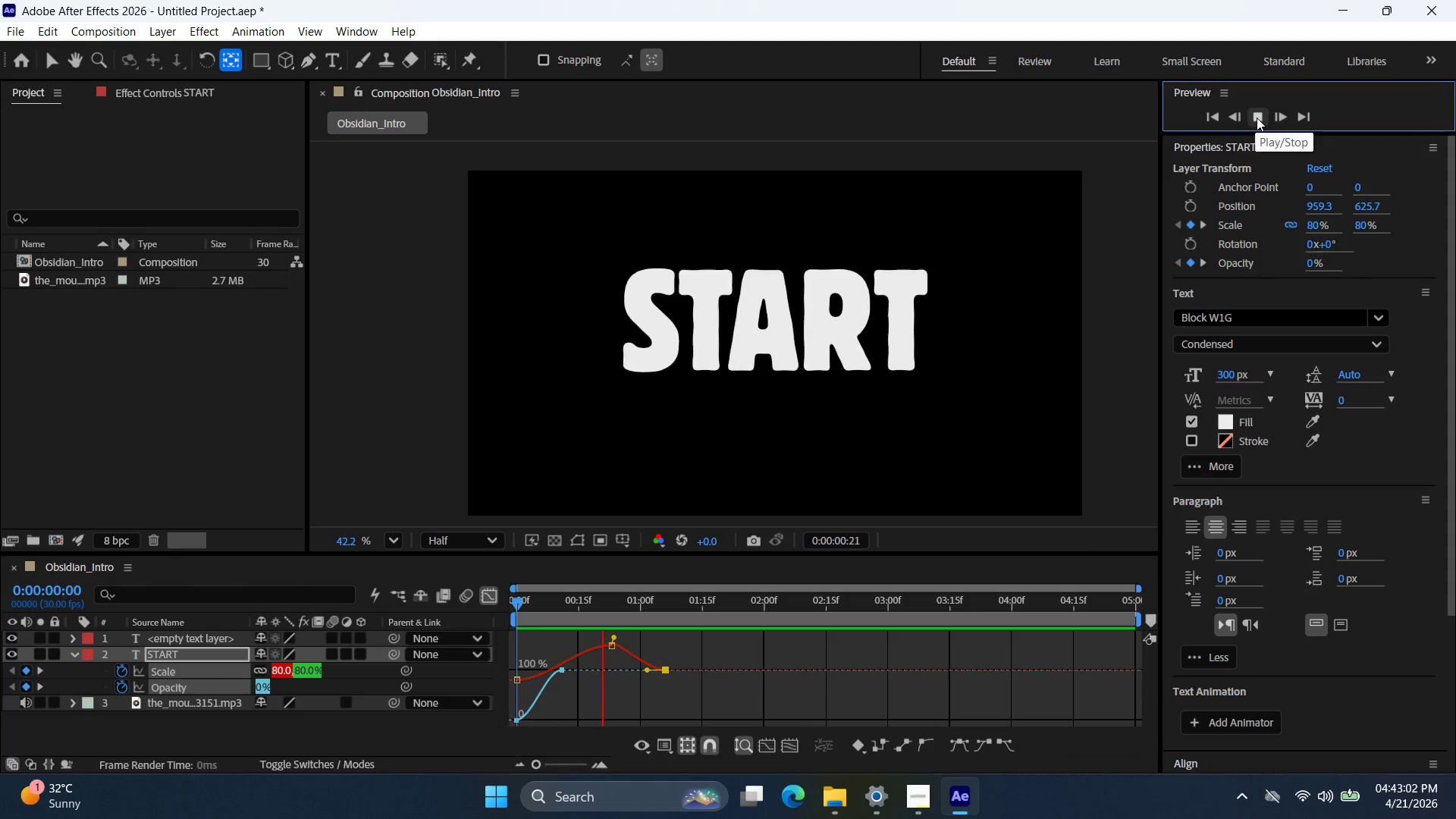 
left_click([1209, 117])
 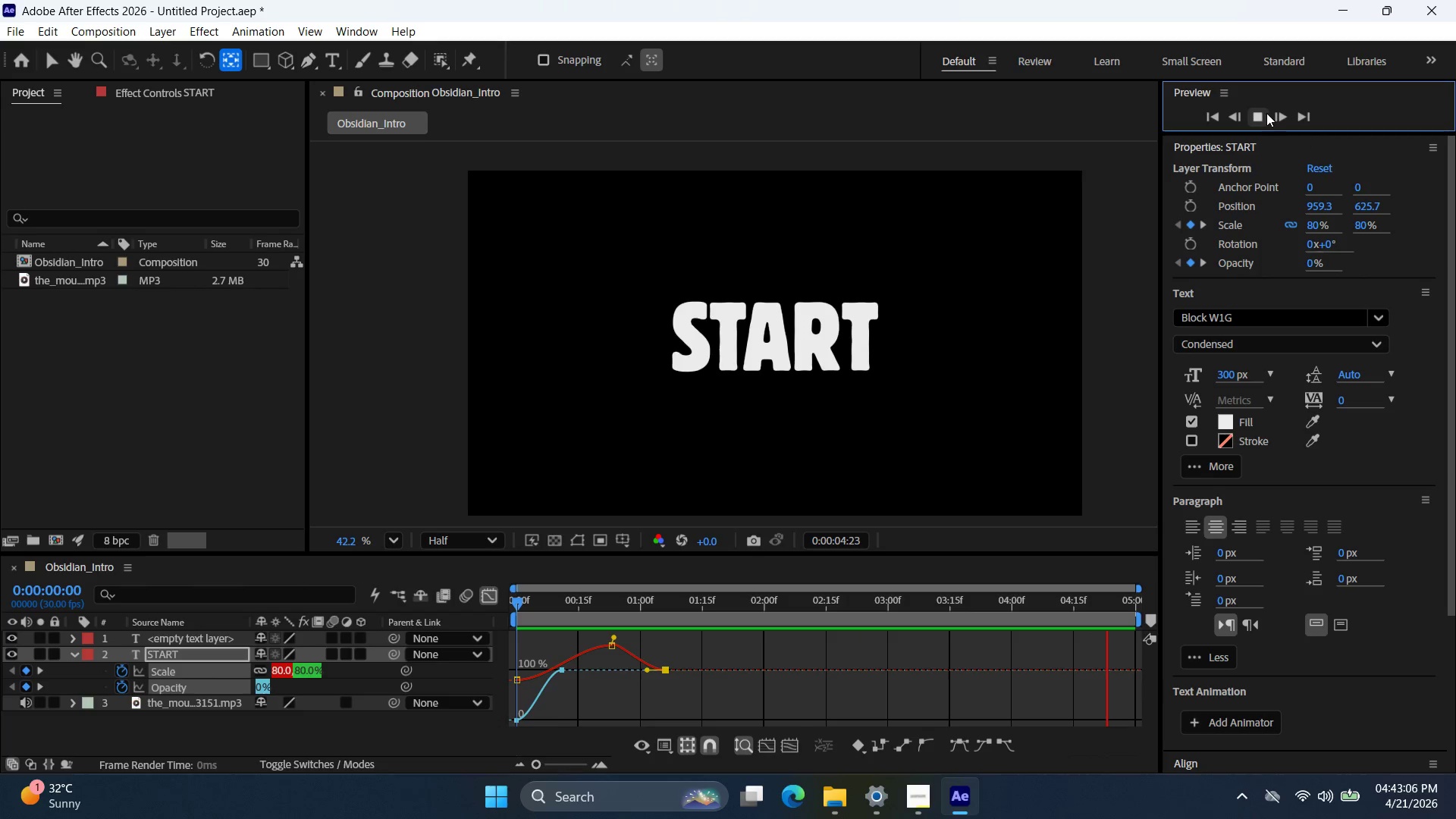 
left_click([1258, 114])
 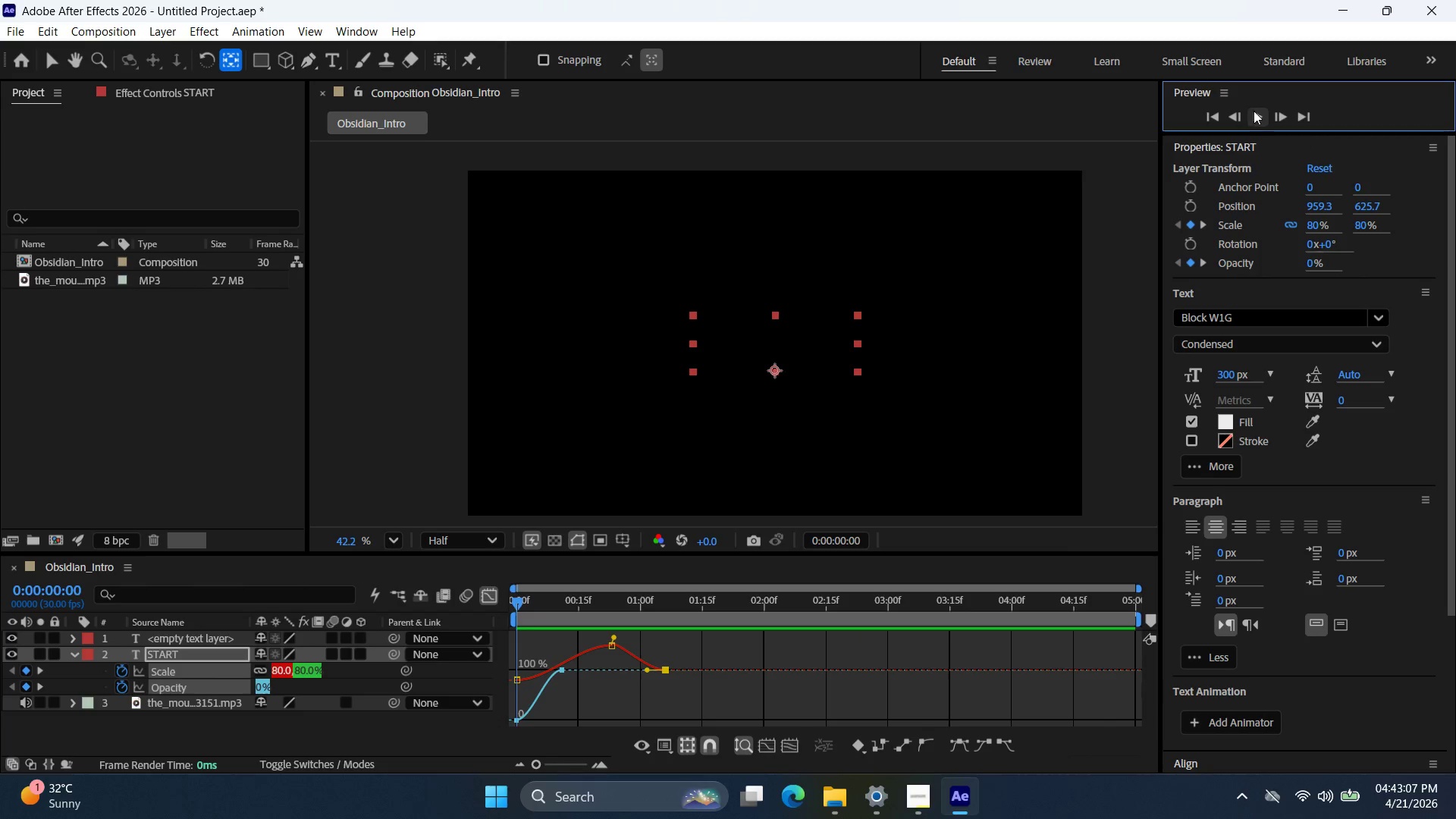 
double_click([1257, 114])
 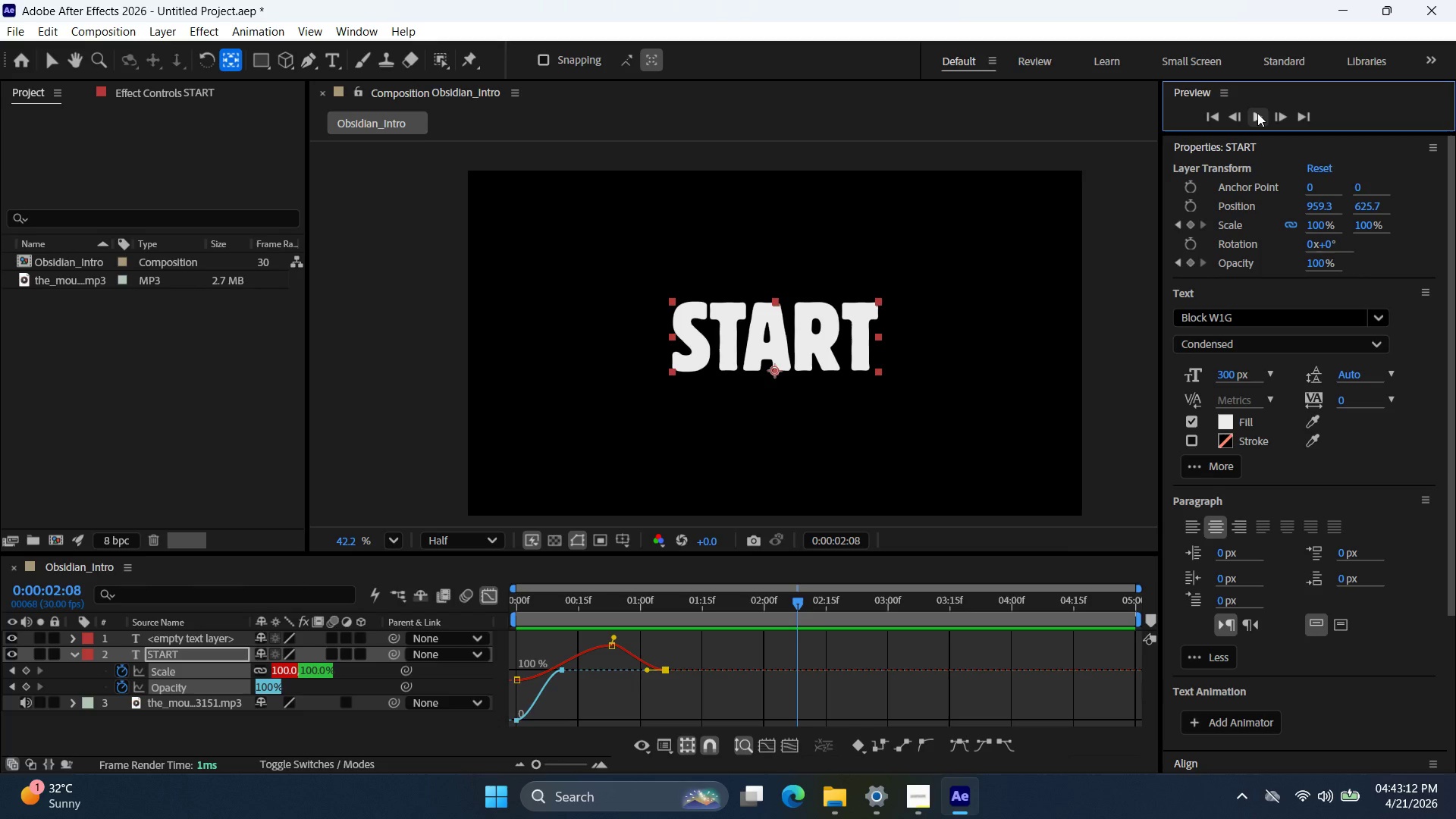 
wait(9.89)
 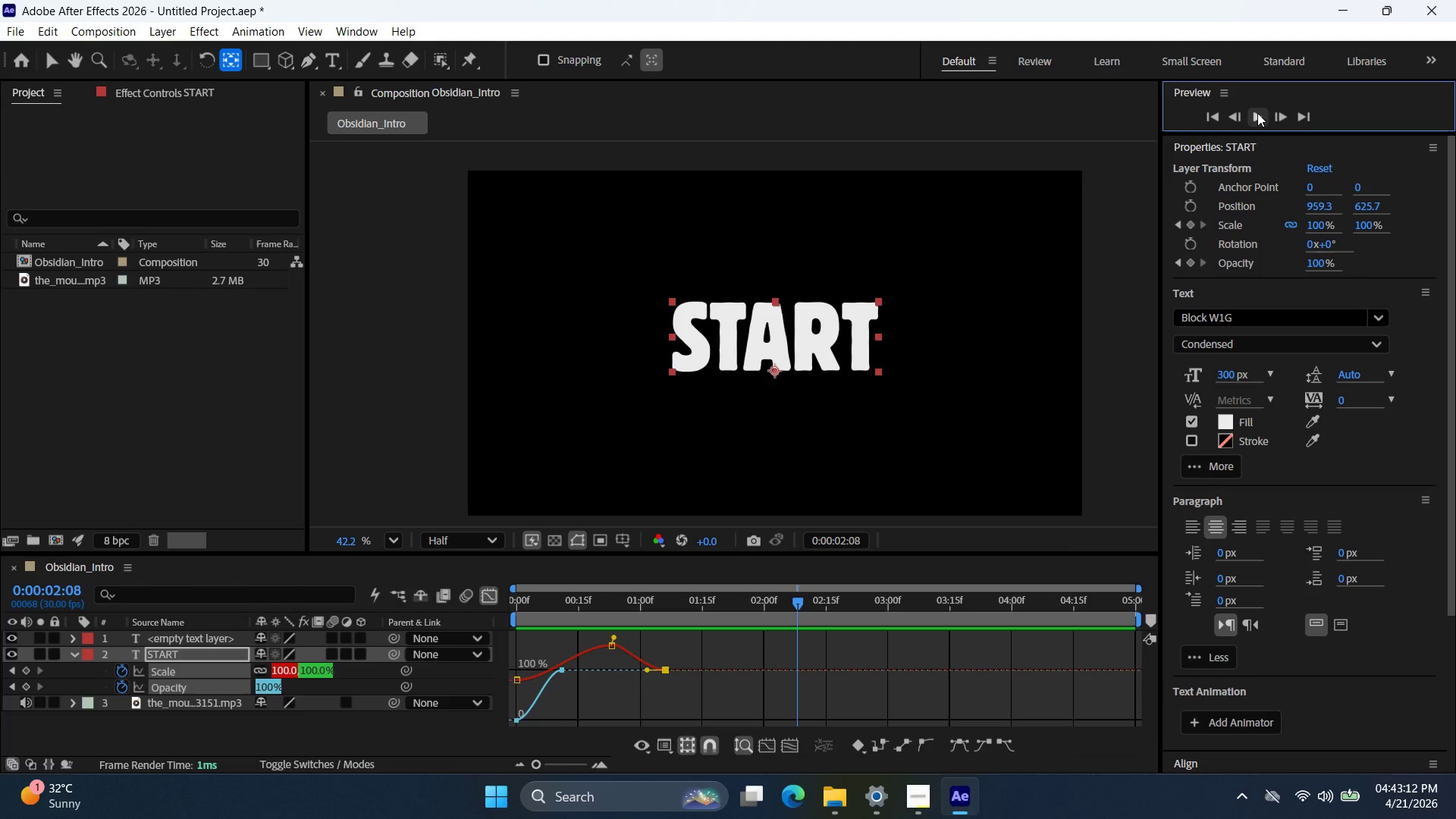 
left_click([232, 653])
 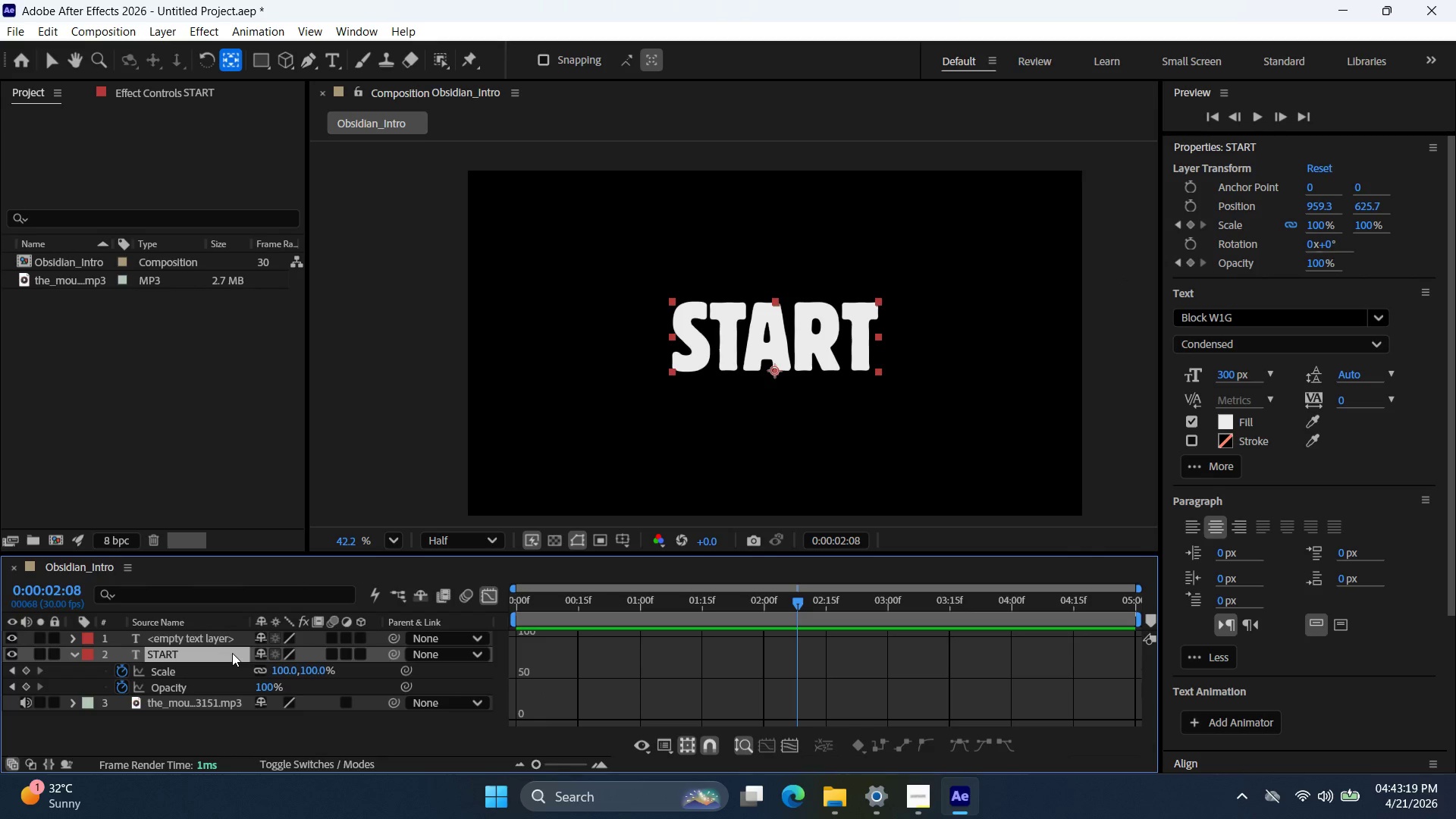 
key(Control+D)
 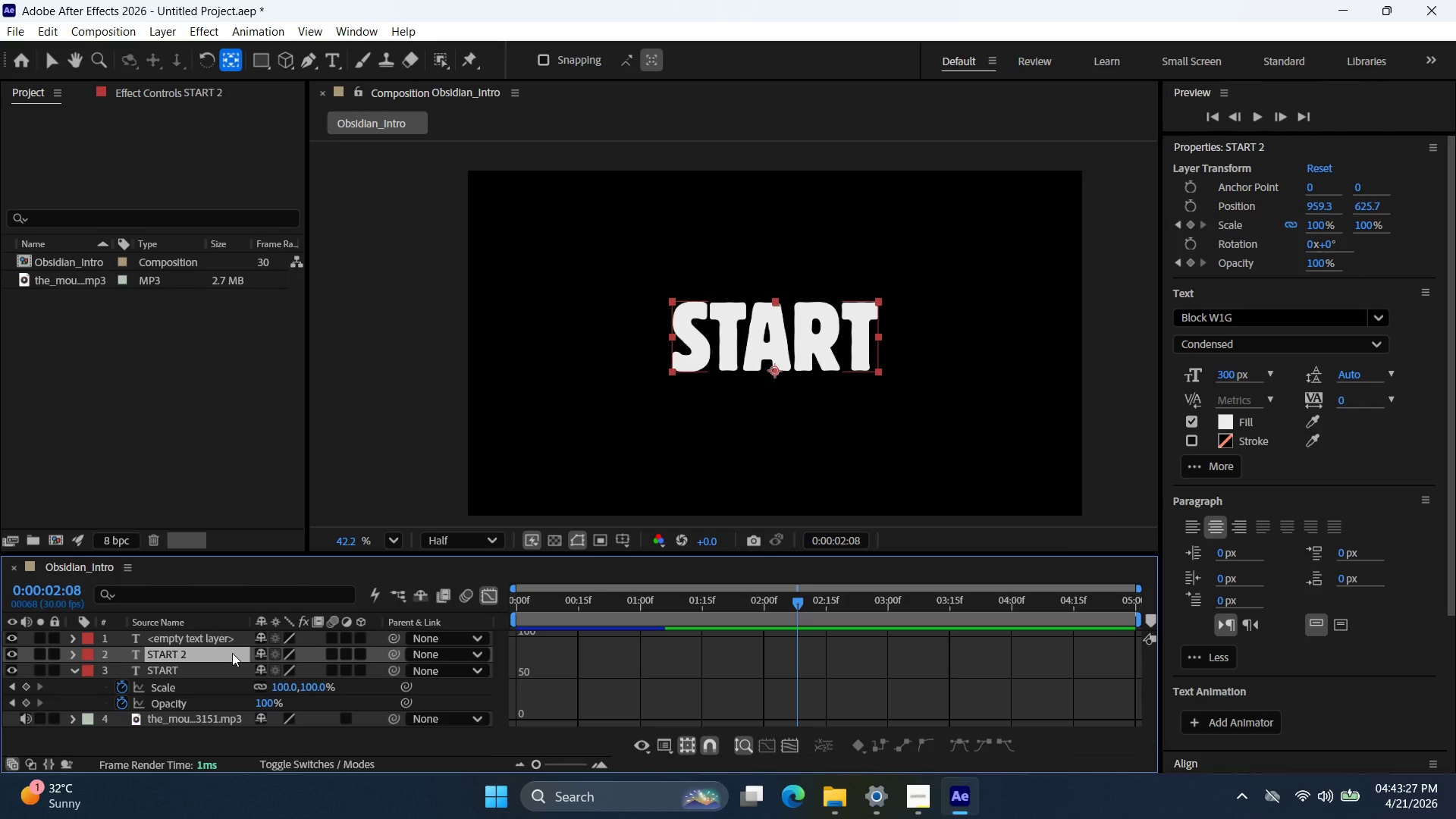 
wait(12.56)
 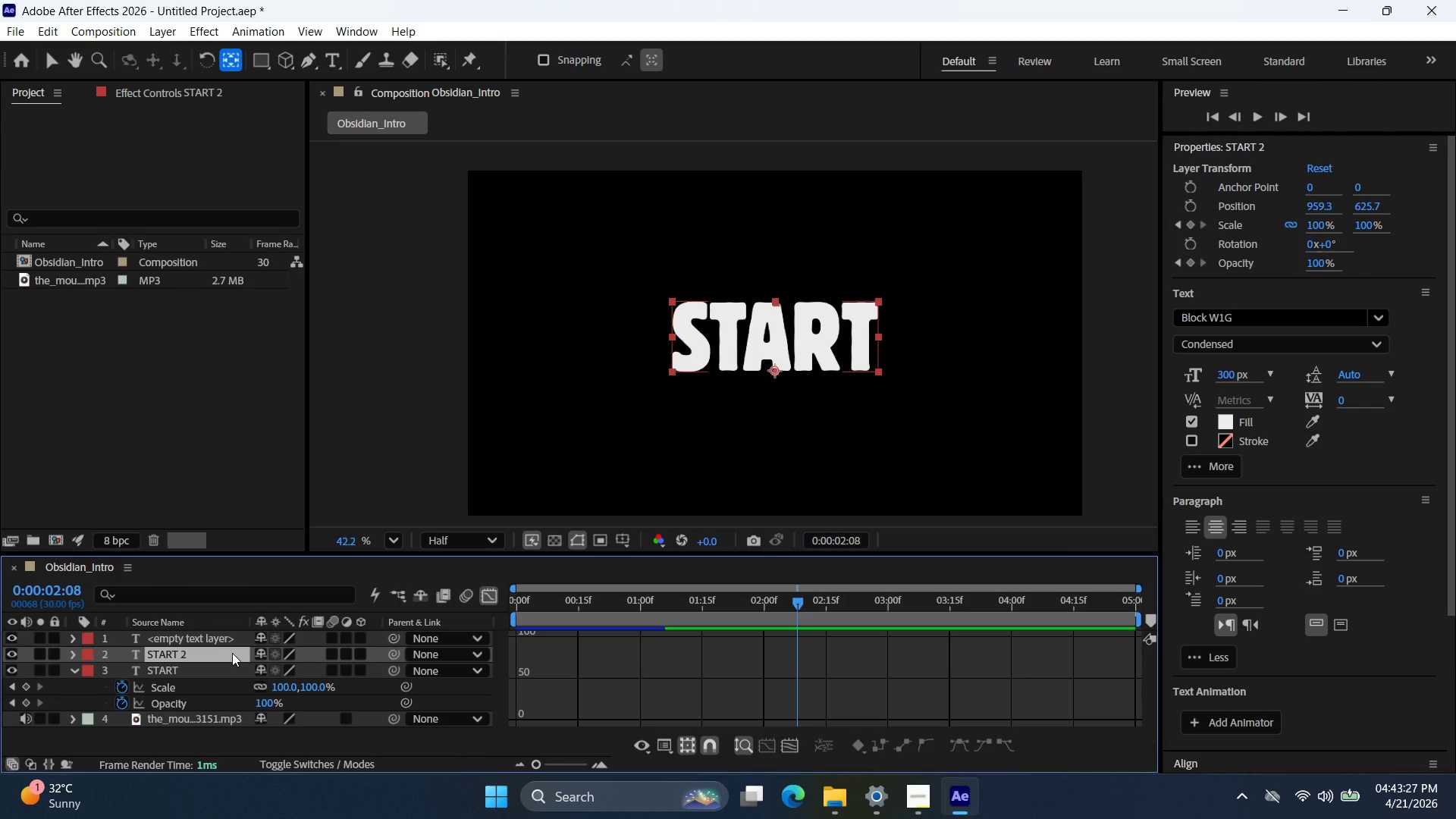 
double_click([196, 650])
 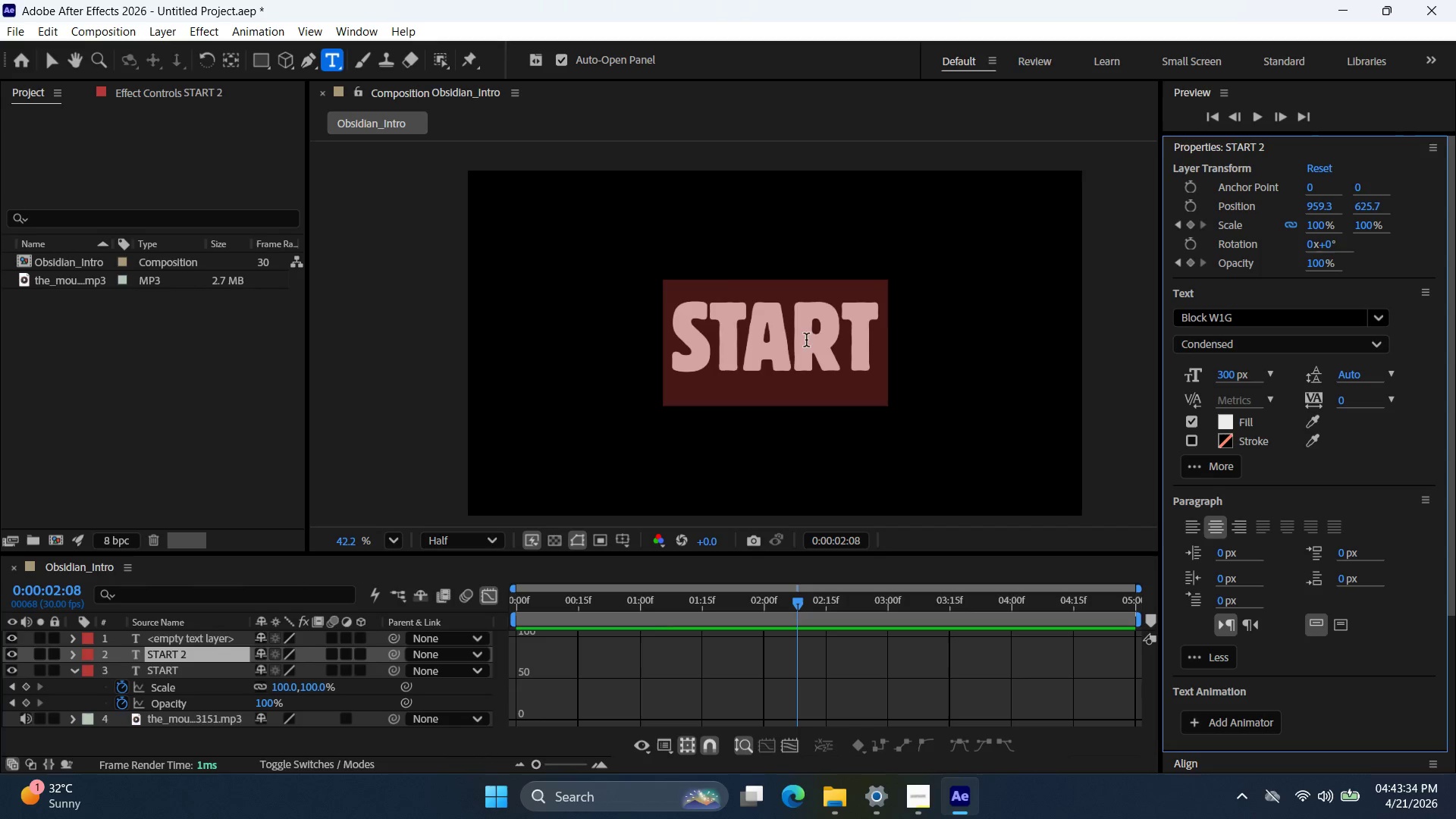 
double_click([806, 340])
 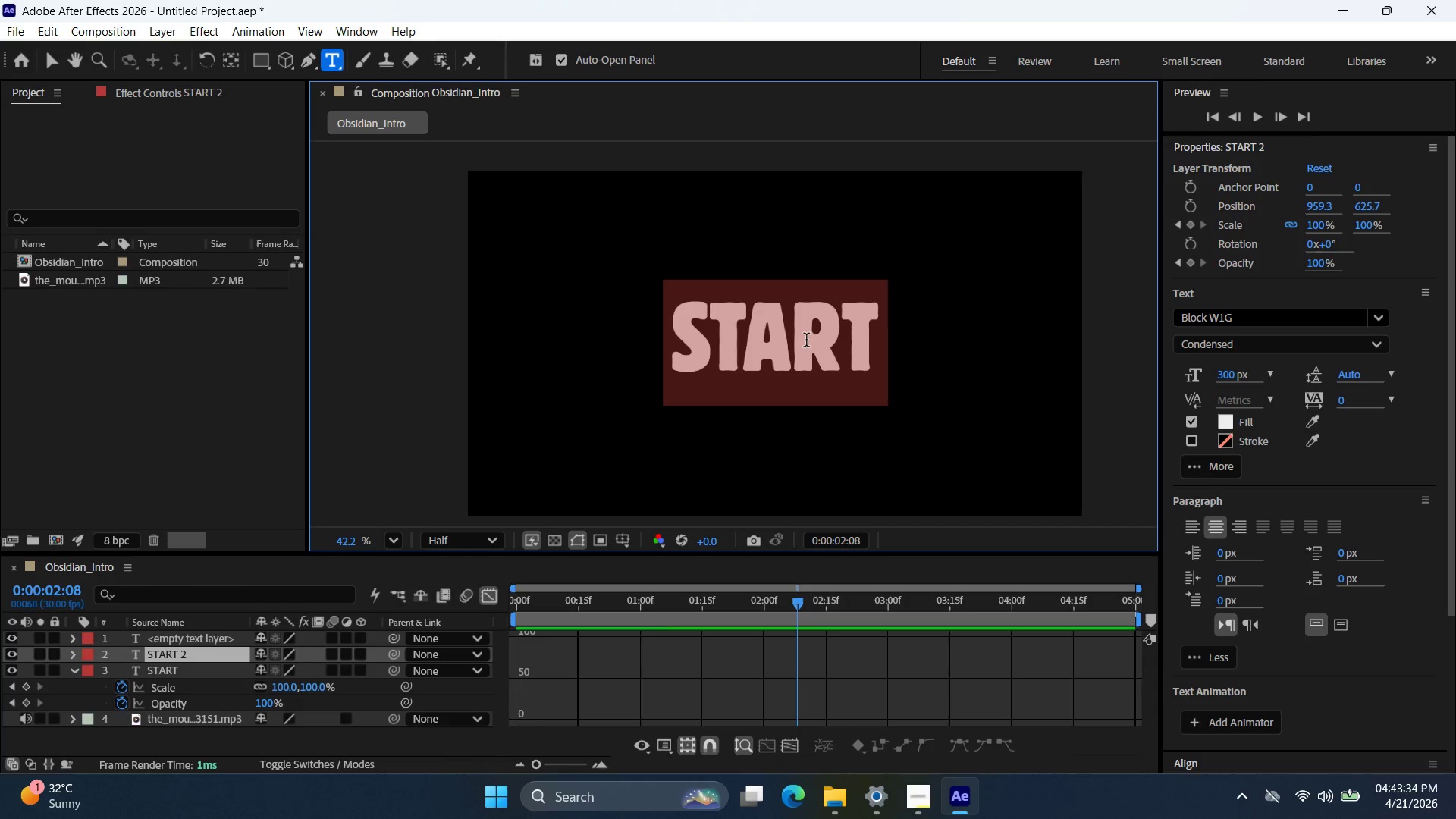 
triple_click([806, 340])
 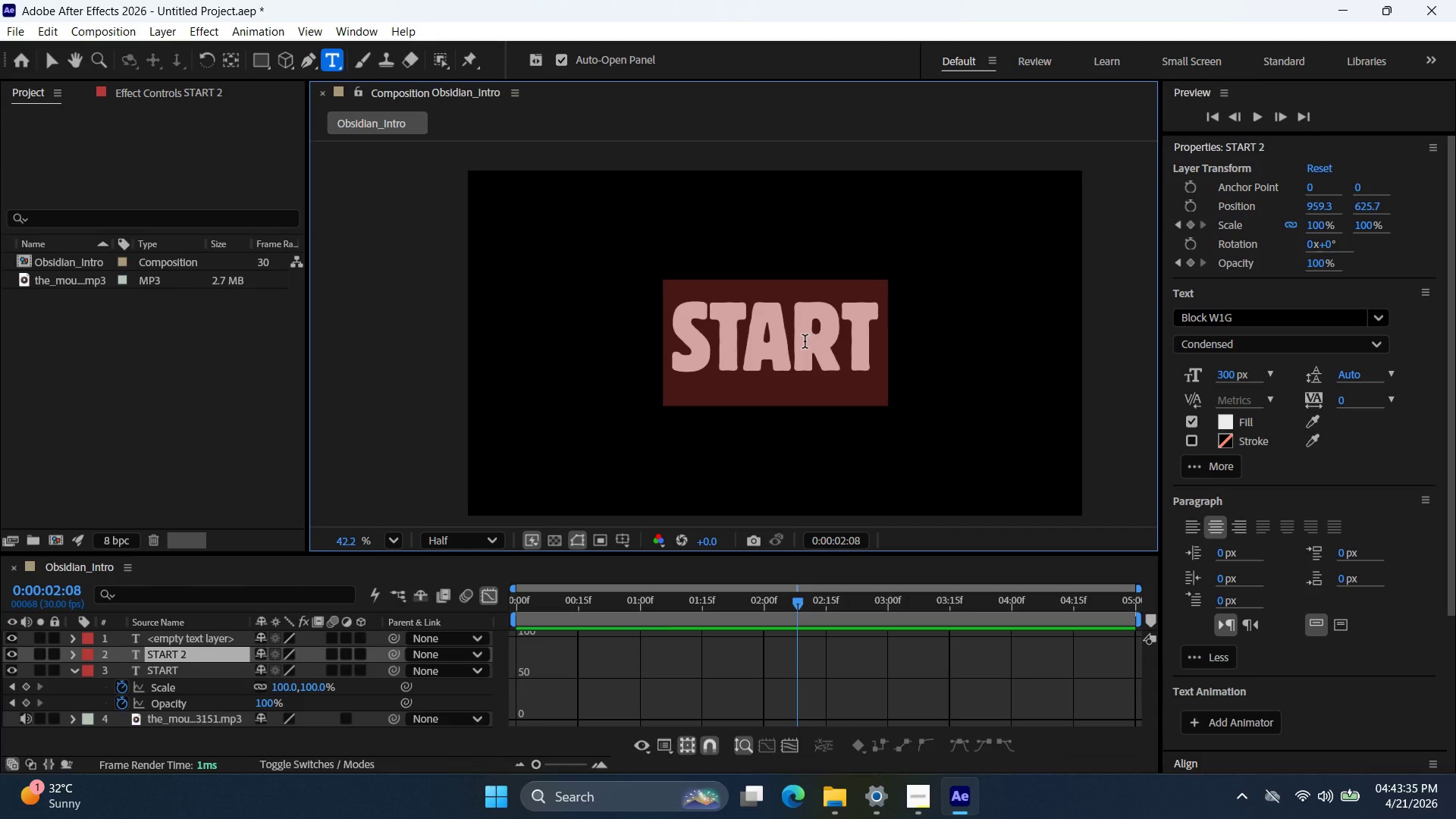 
type(FOUU)
key(Backspace)
key(Backspace)
key(Backspace)
key(Backspace)
type(FOUCS)
 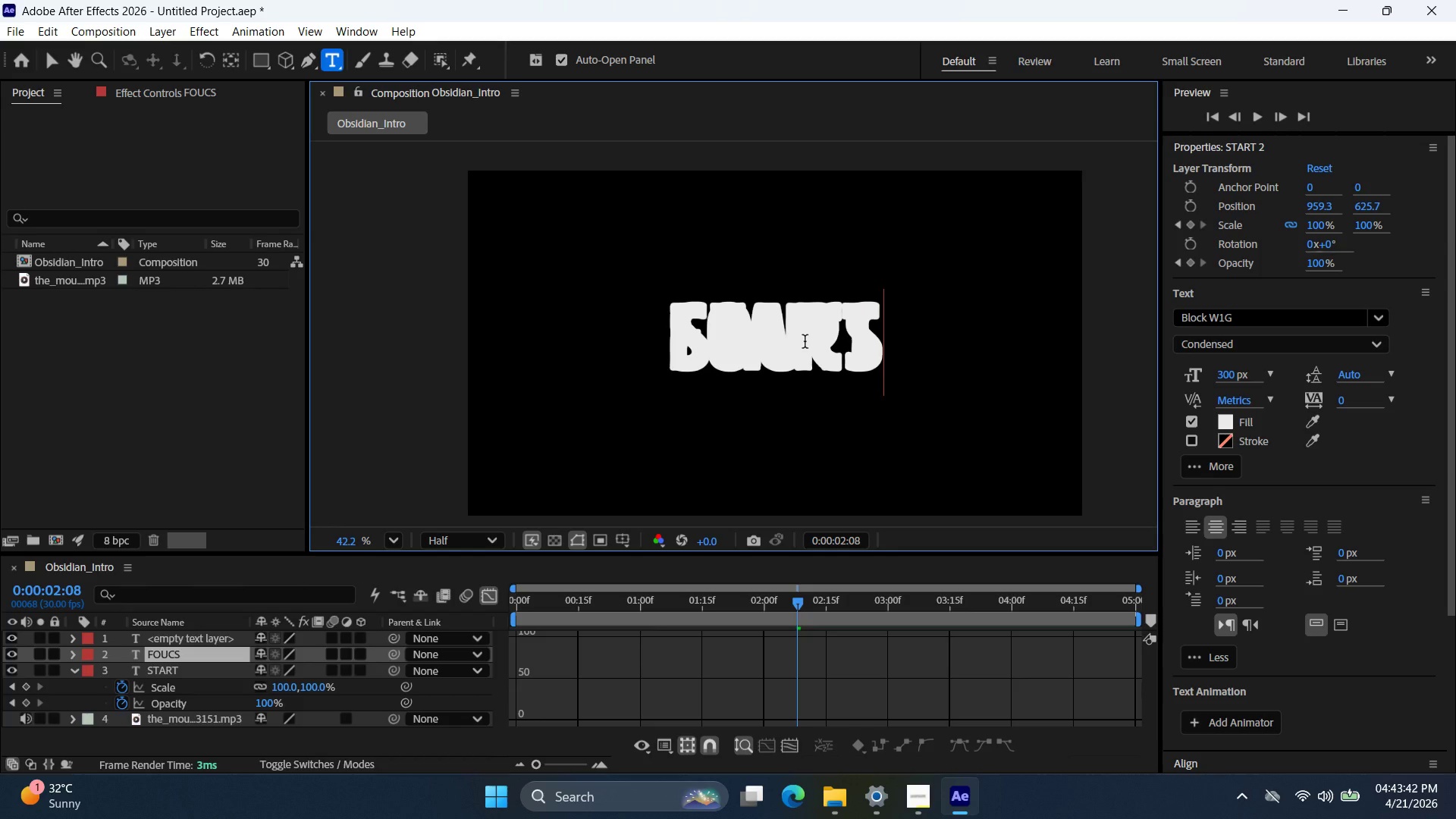 
wait(46.53)
 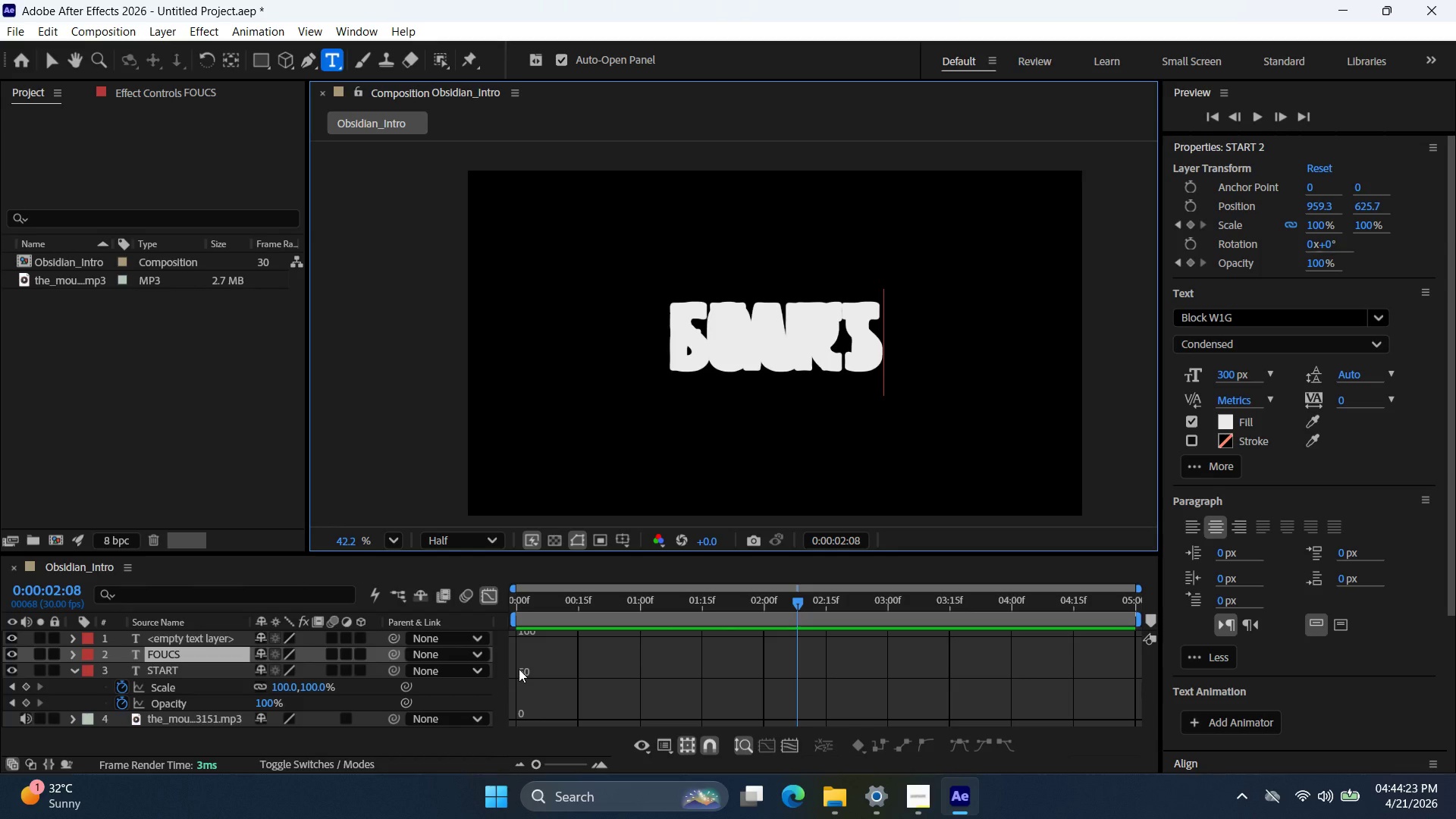 
left_click([193, 666])
 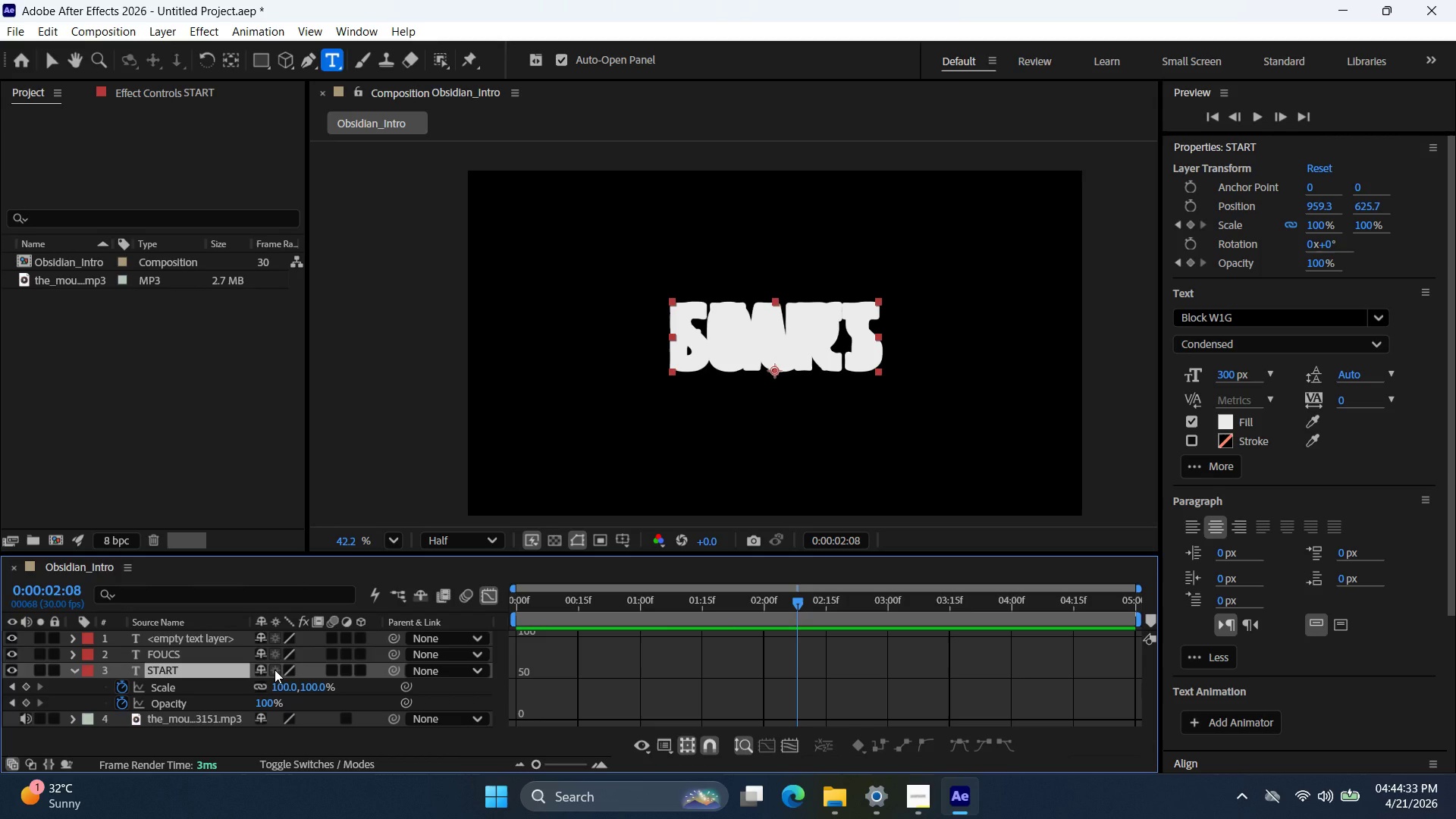 
wait(6.84)
 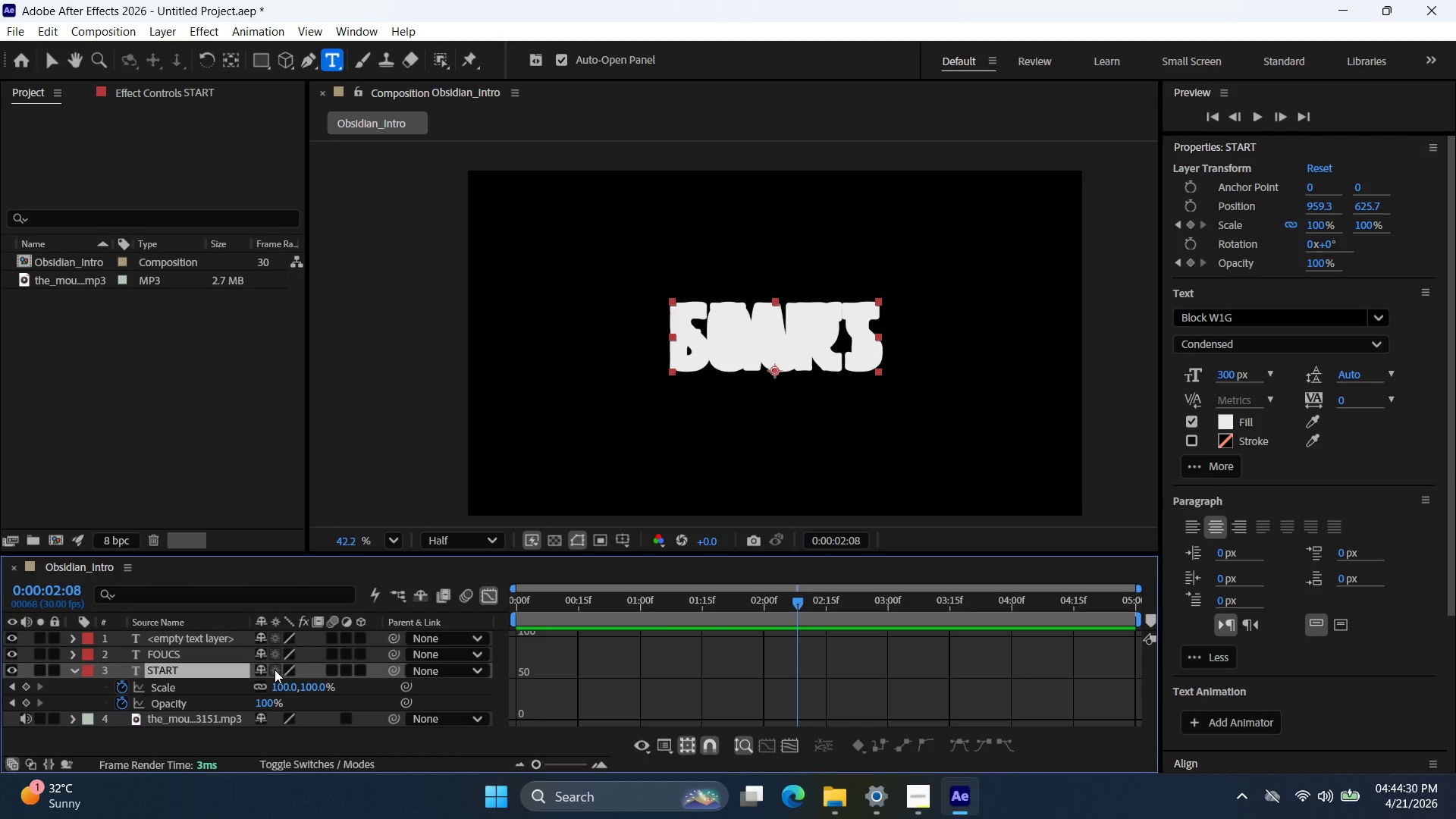 
hold_key(key=AltLeft, duration=2.55)
 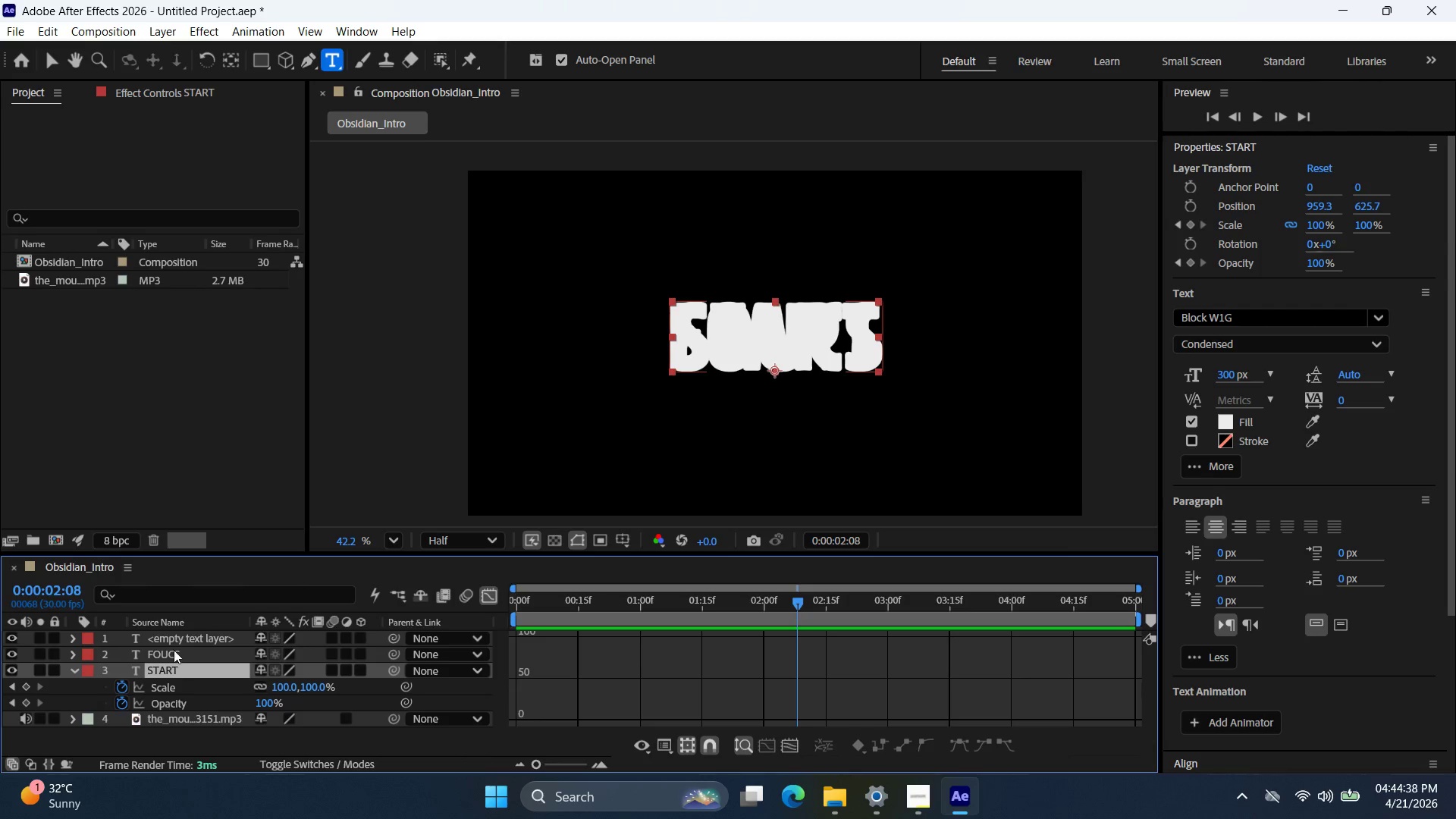 
double_click([173, 649])
 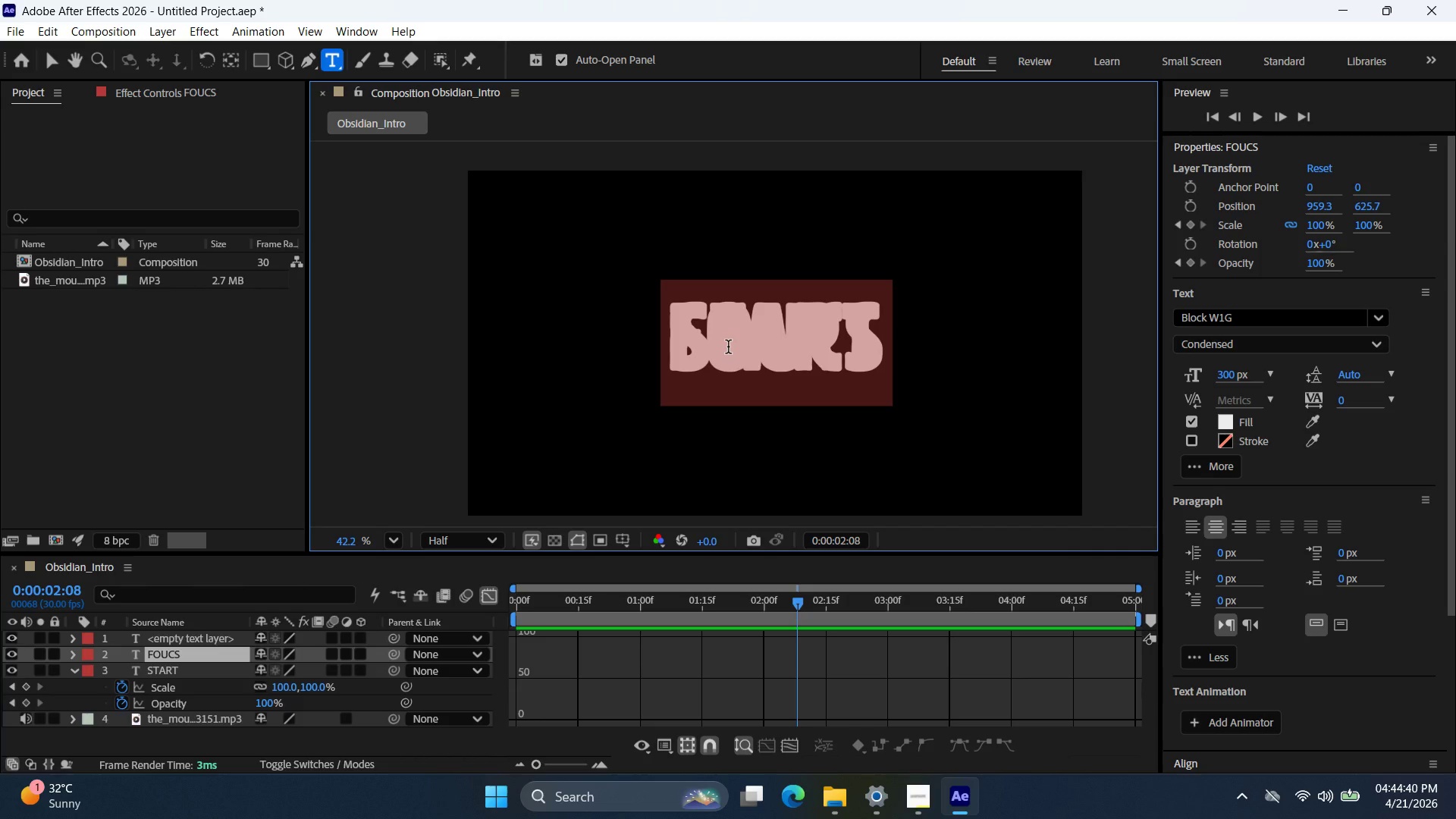 
type(FOCUS)
 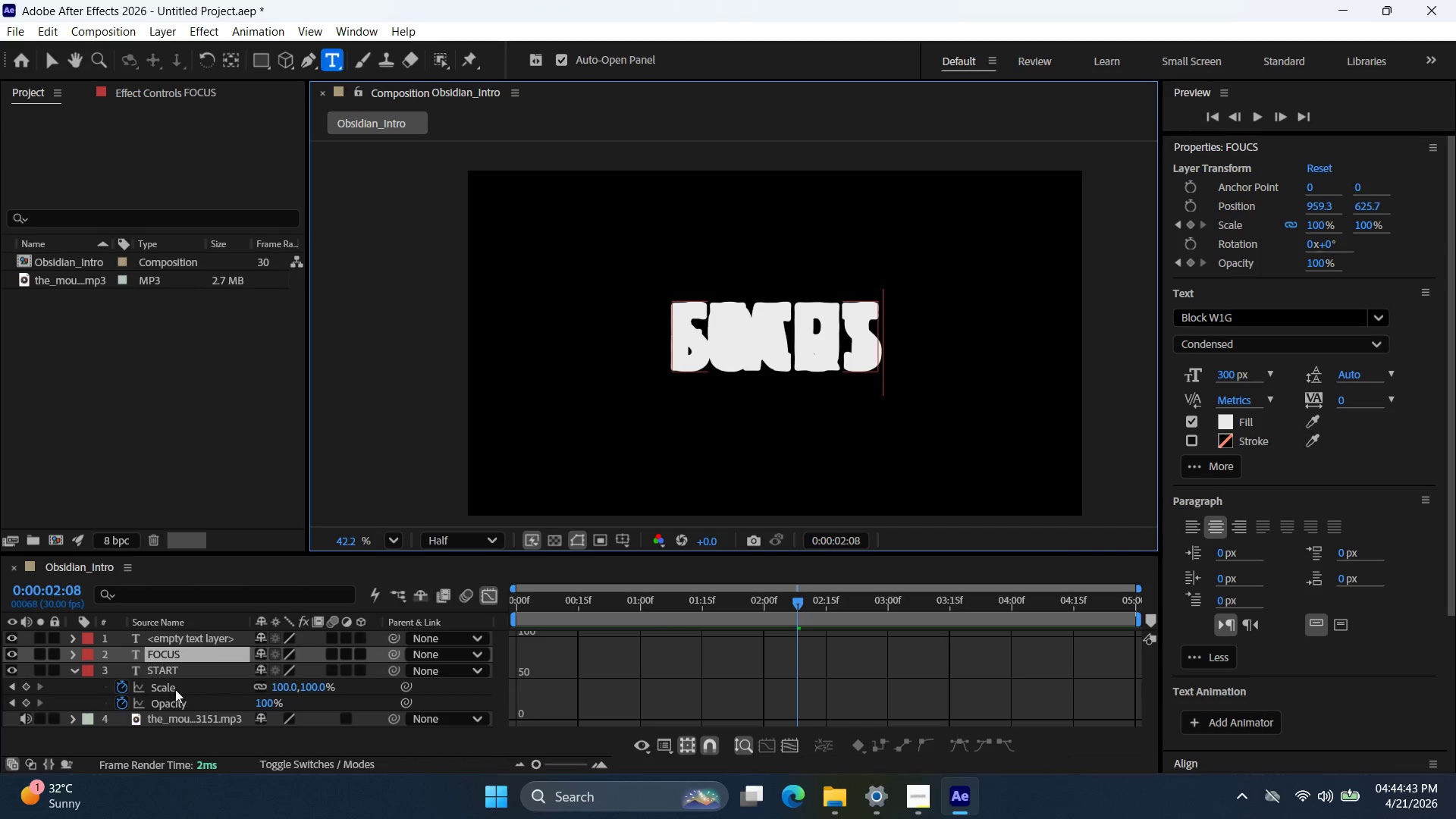 
left_click([185, 673])
 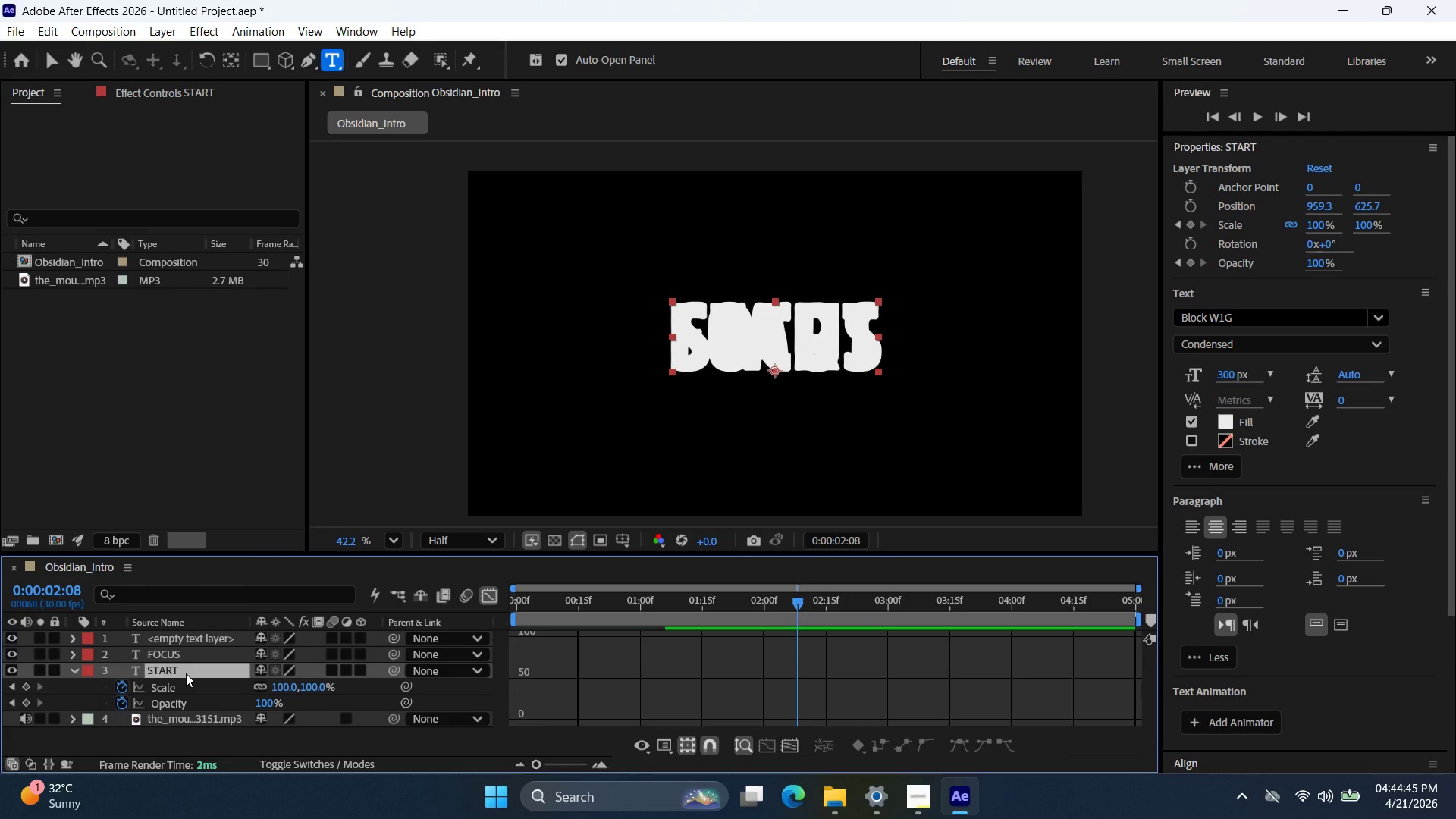 
hold_key(key=ControlLeft, duration=1.78)
 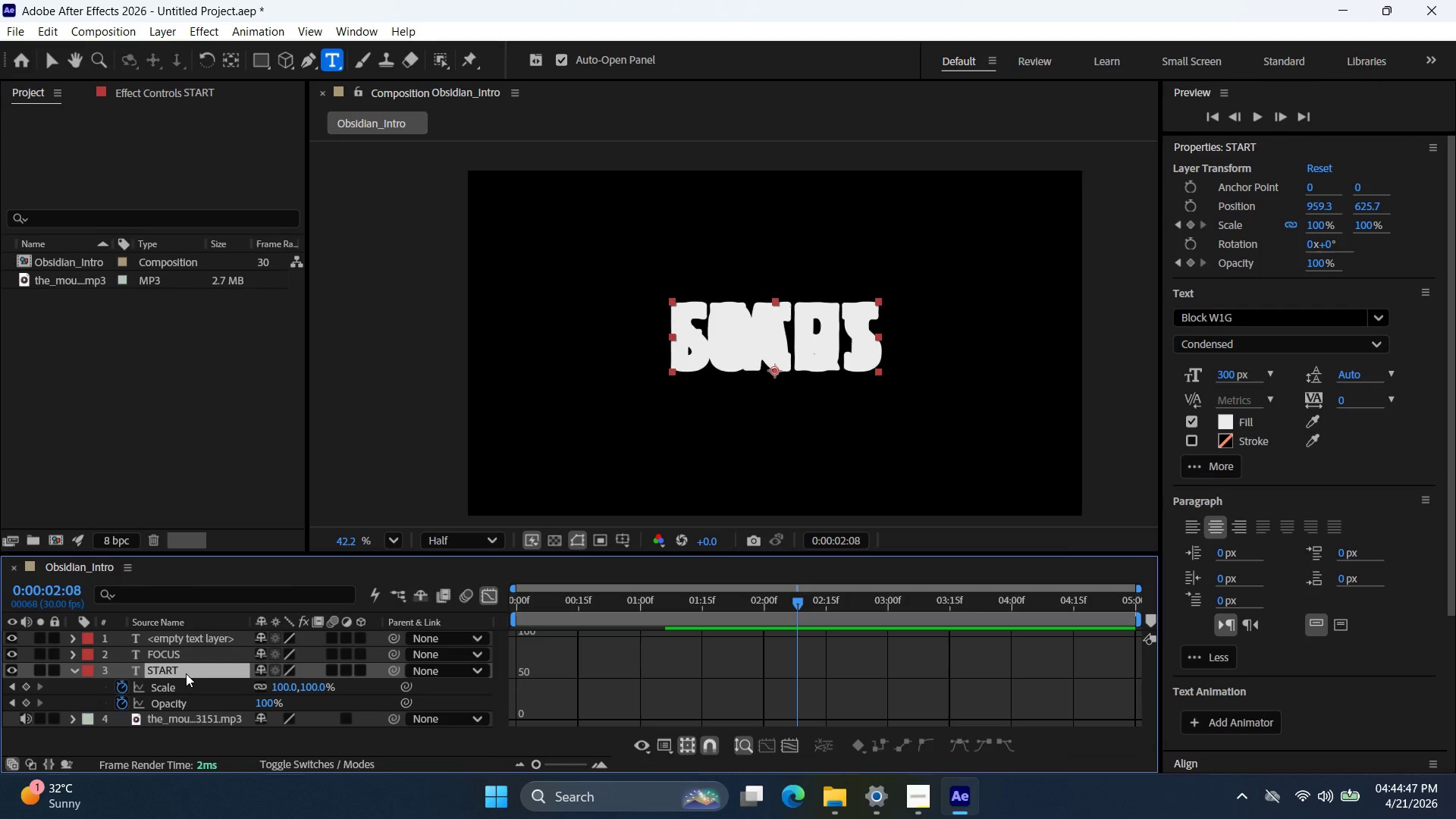 
key(Alt+BracketRight)
 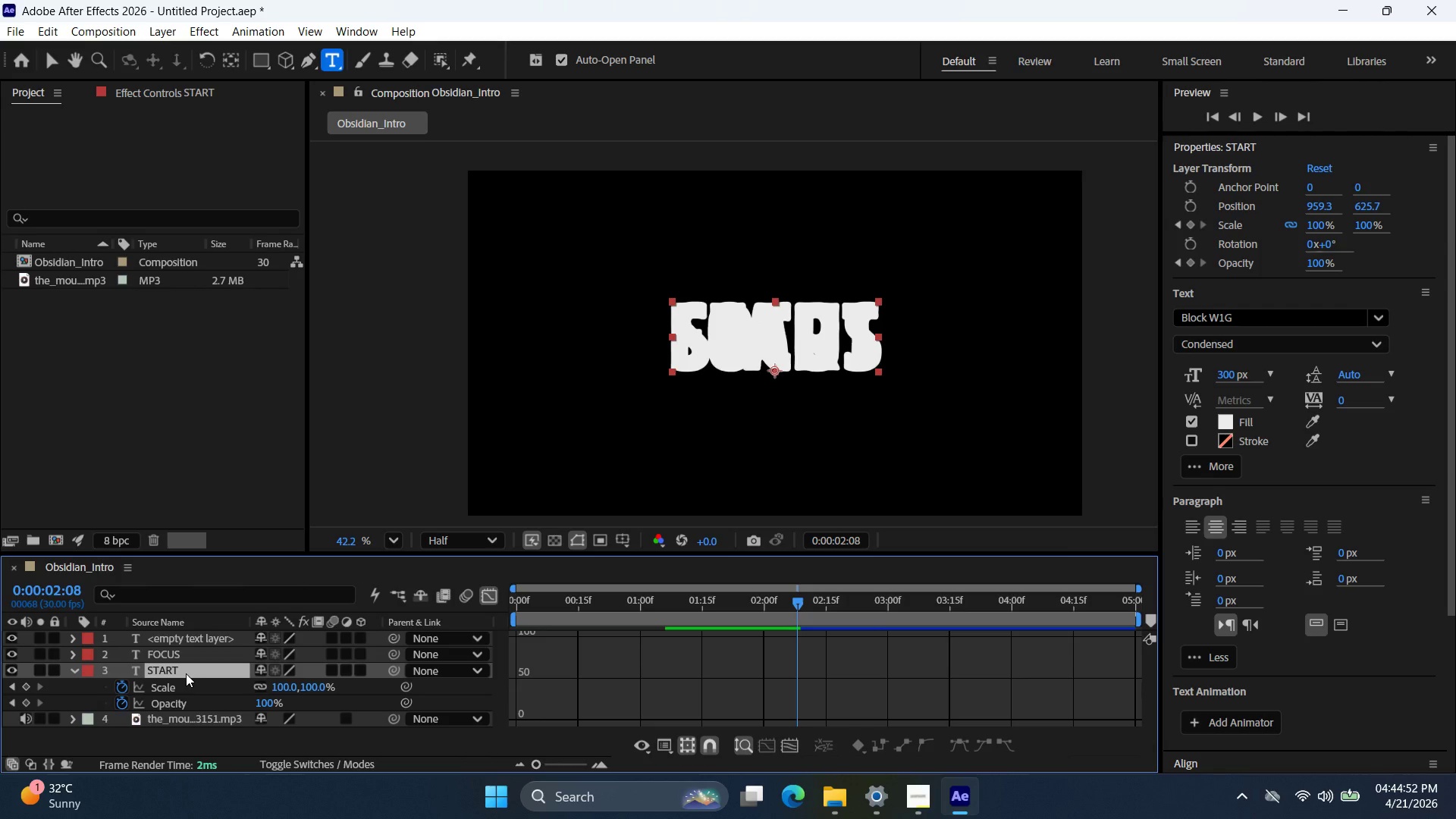 
wait(9.34)
 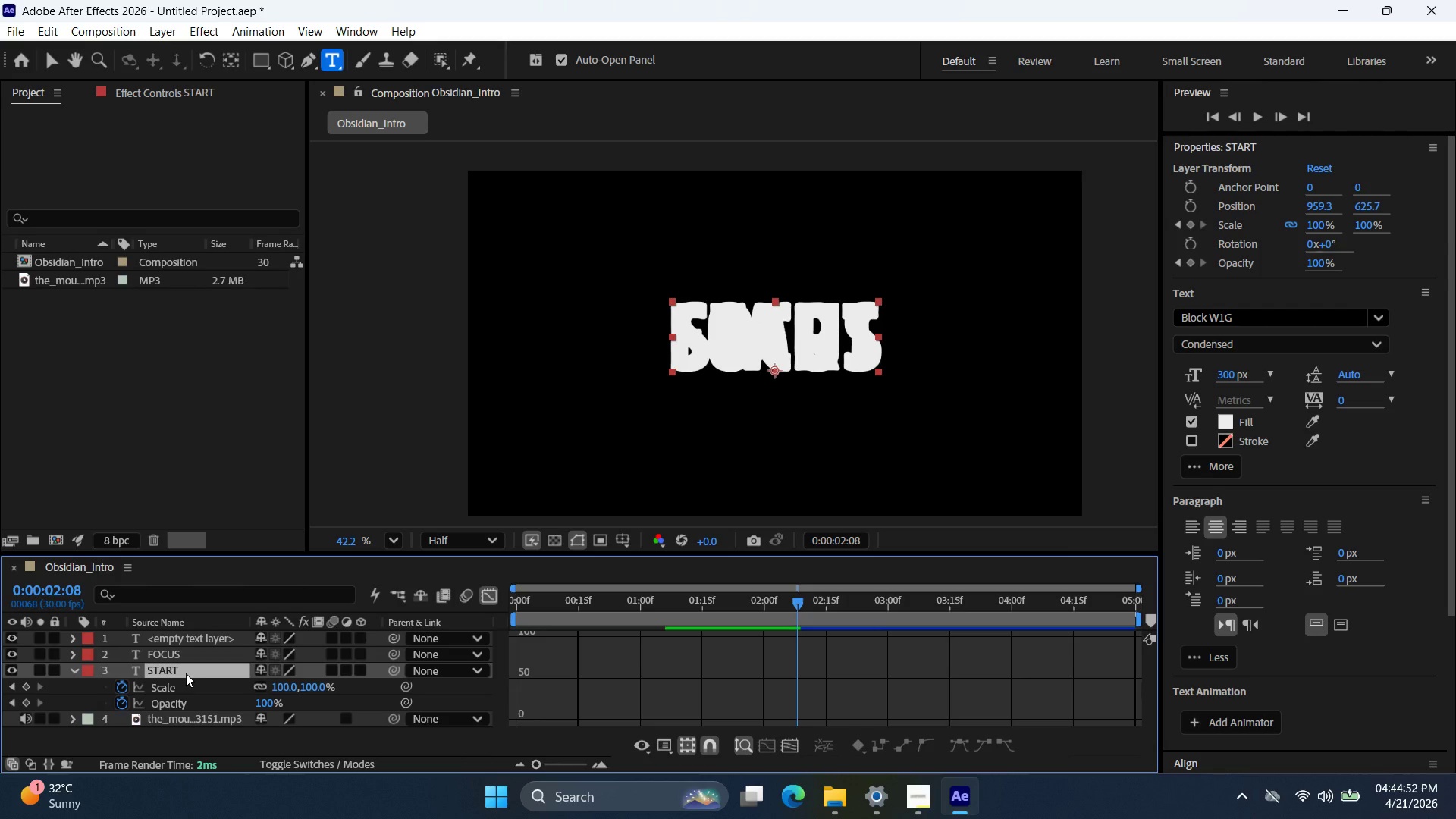 
left_click_drag(start_coordinate=[797, 606], to_coordinate=[770, 618])
 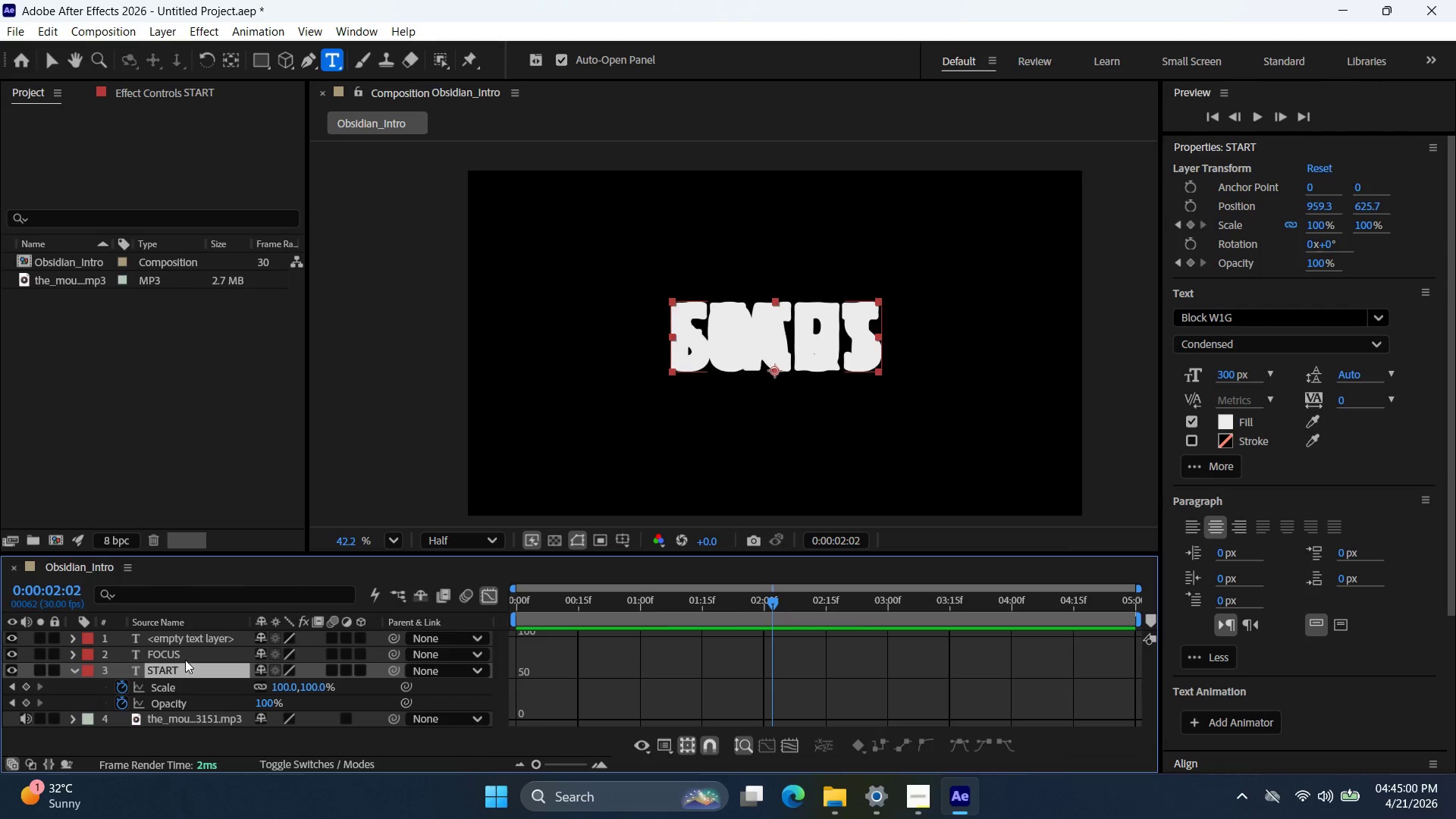 
left_click([189, 657])
 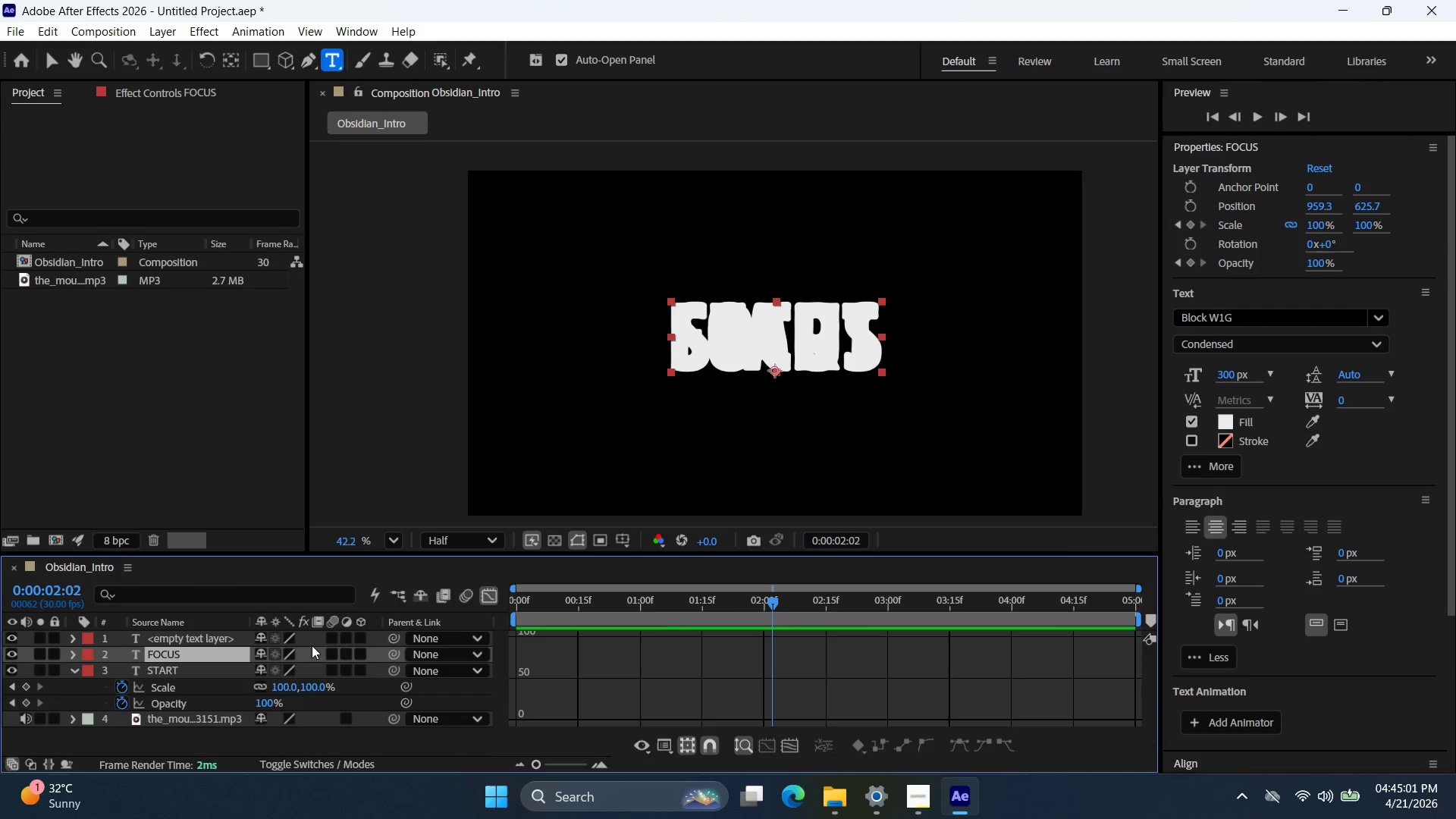 
mouse_move([453, 603])
 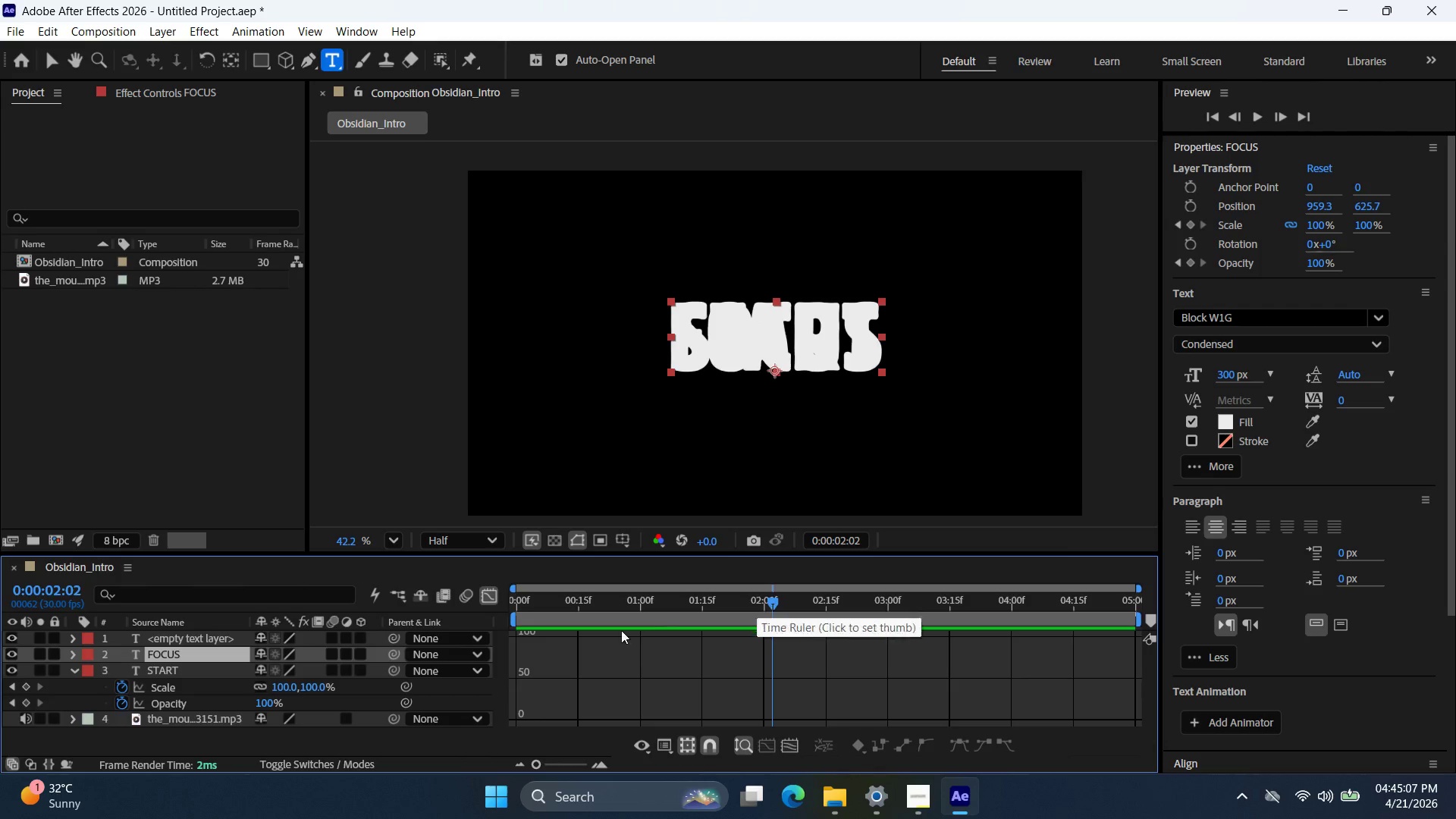 
left_click([177, 671])
 